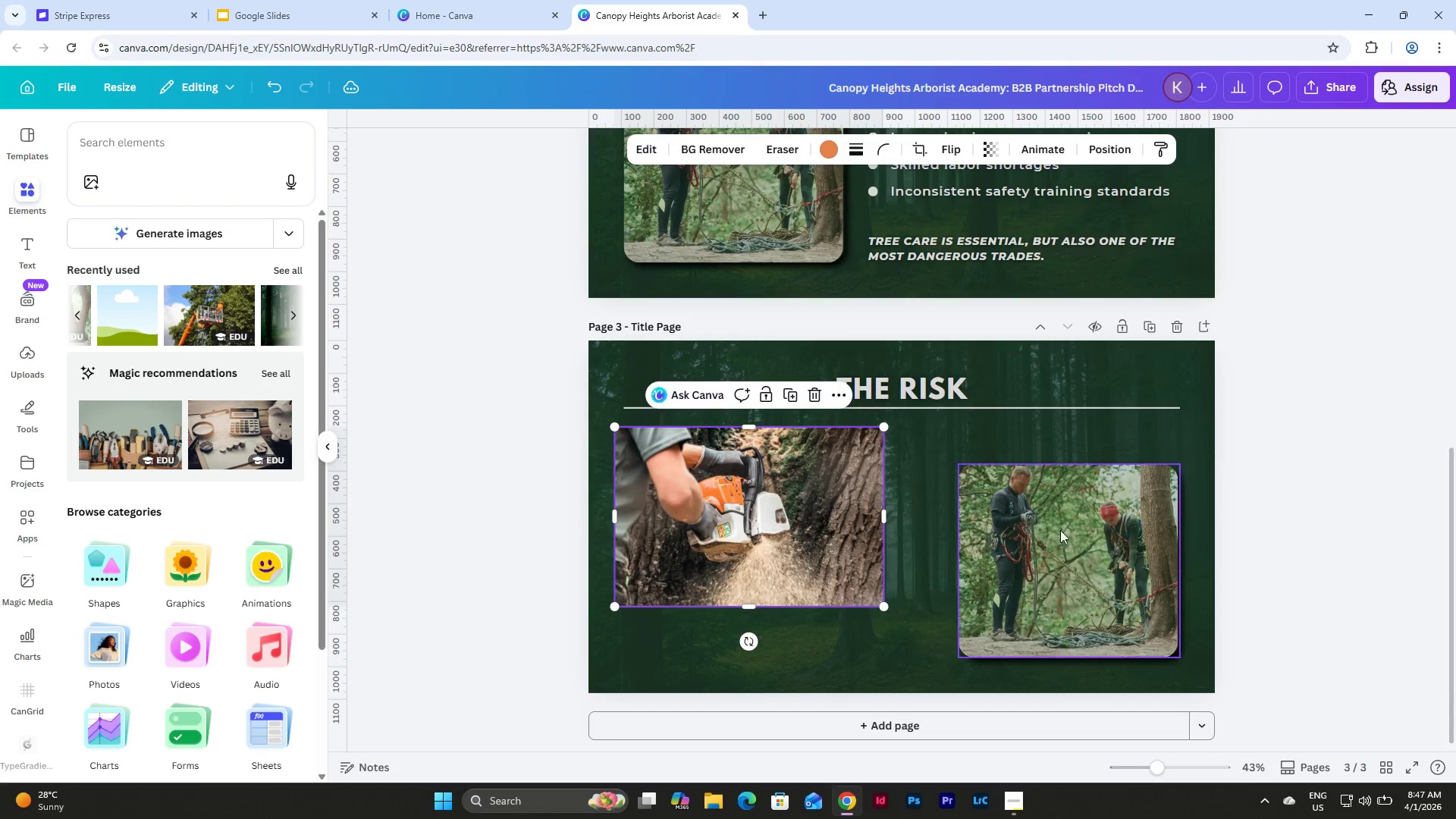 
left_click([1065, 529])
 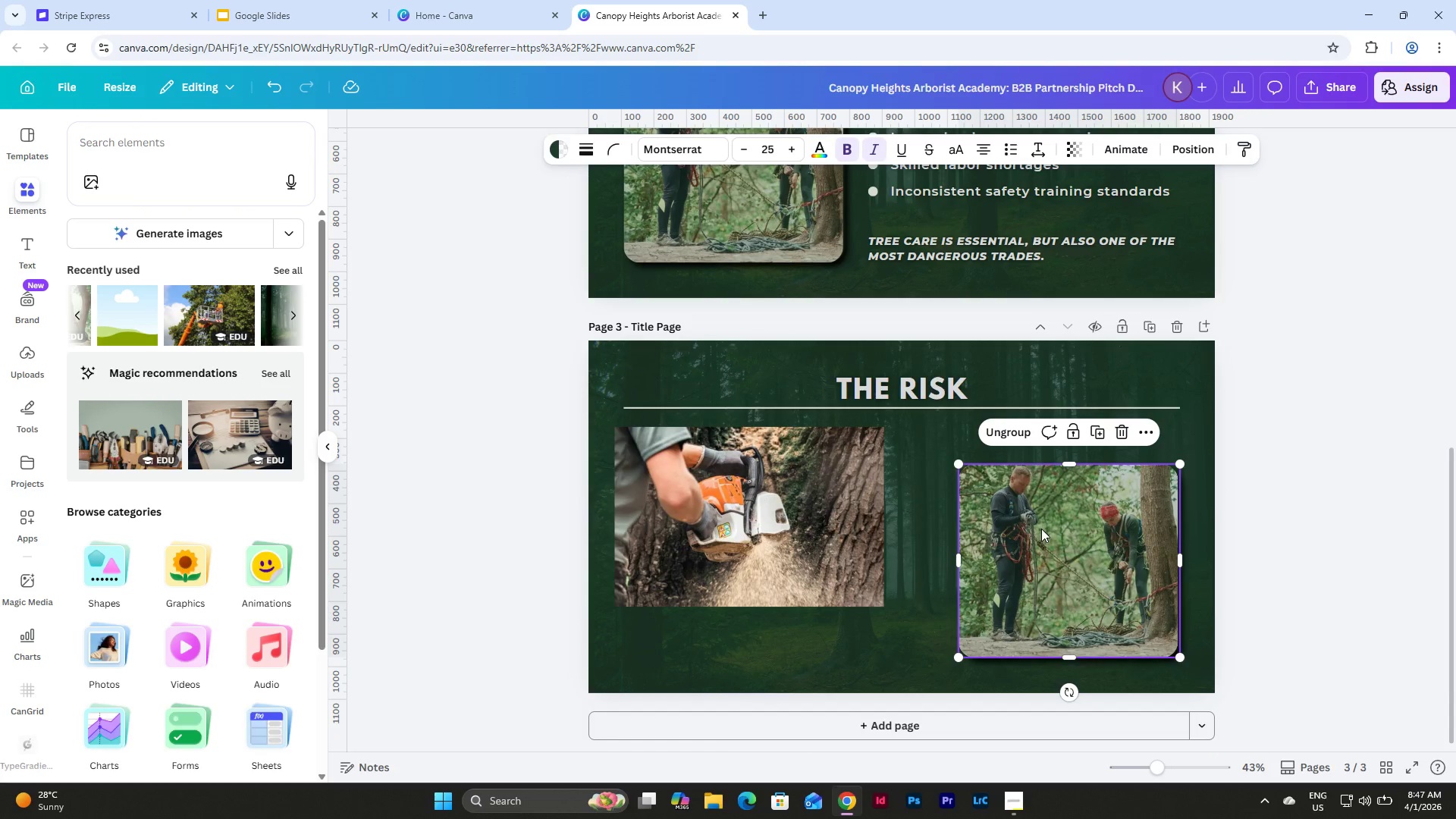 
left_click_drag(start_coordinate=[854, 507], to_coordinate=[864, 514])
 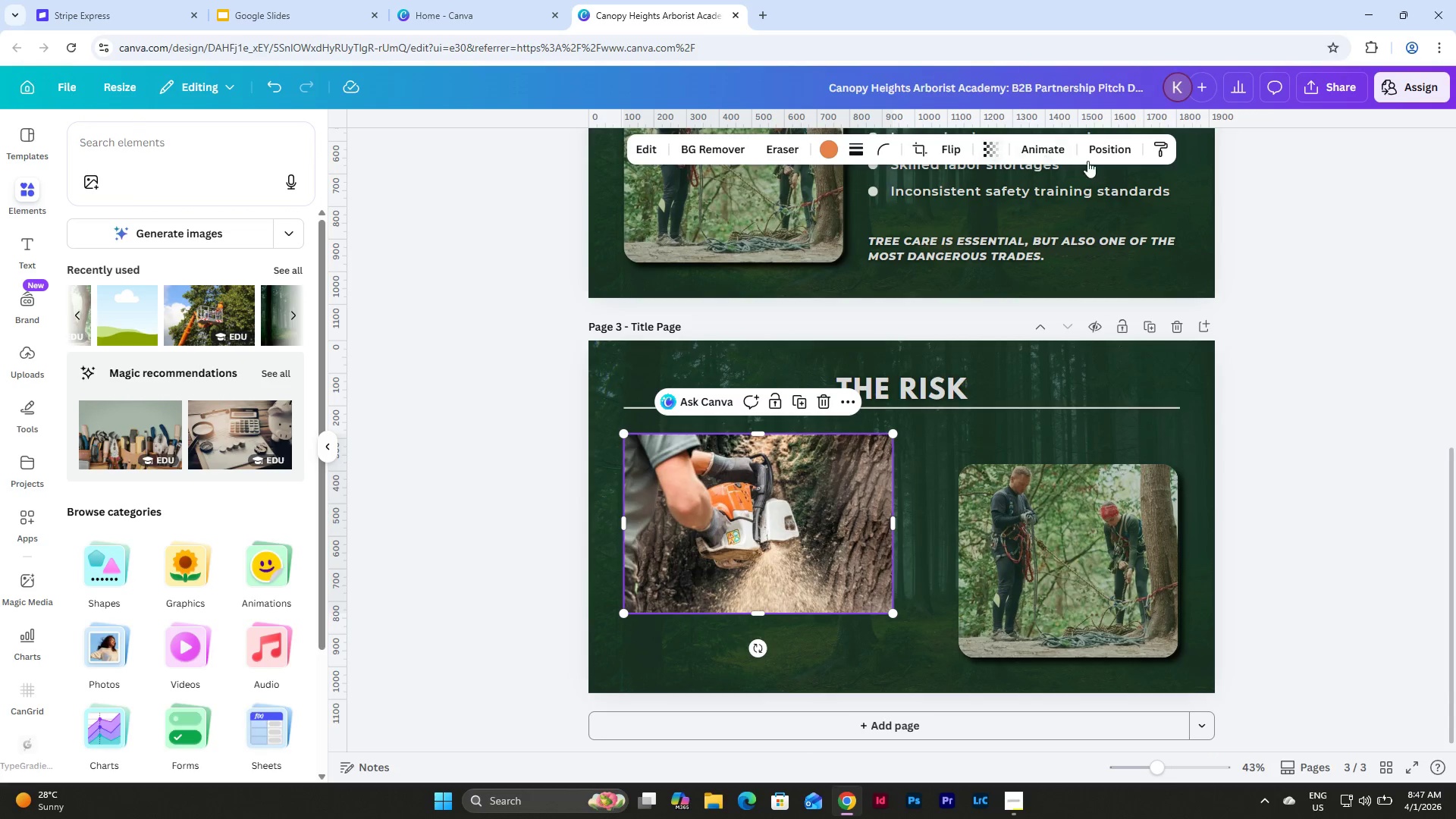 
left_click([1098, 146])
 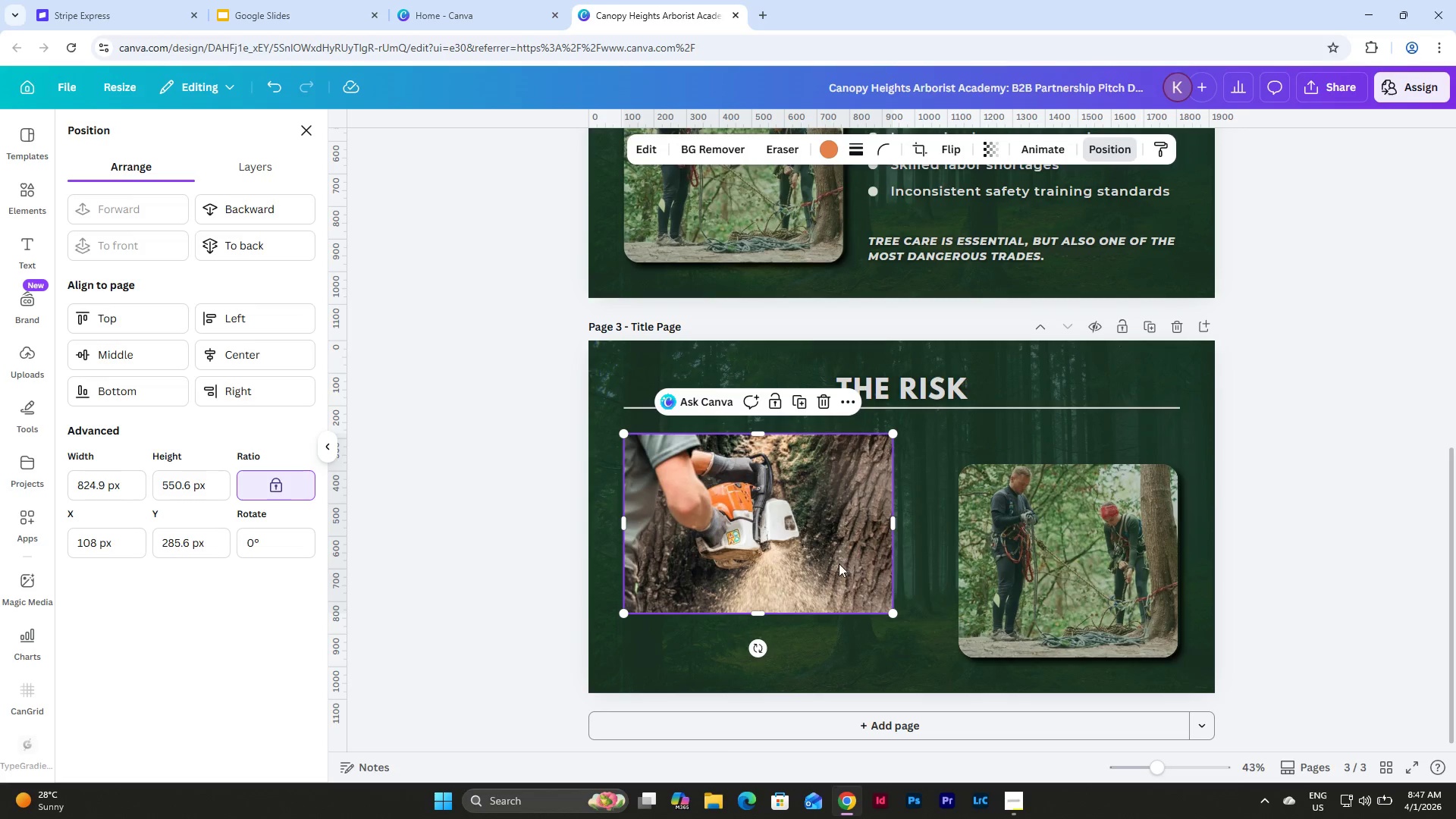 
left_click([798, 537])
 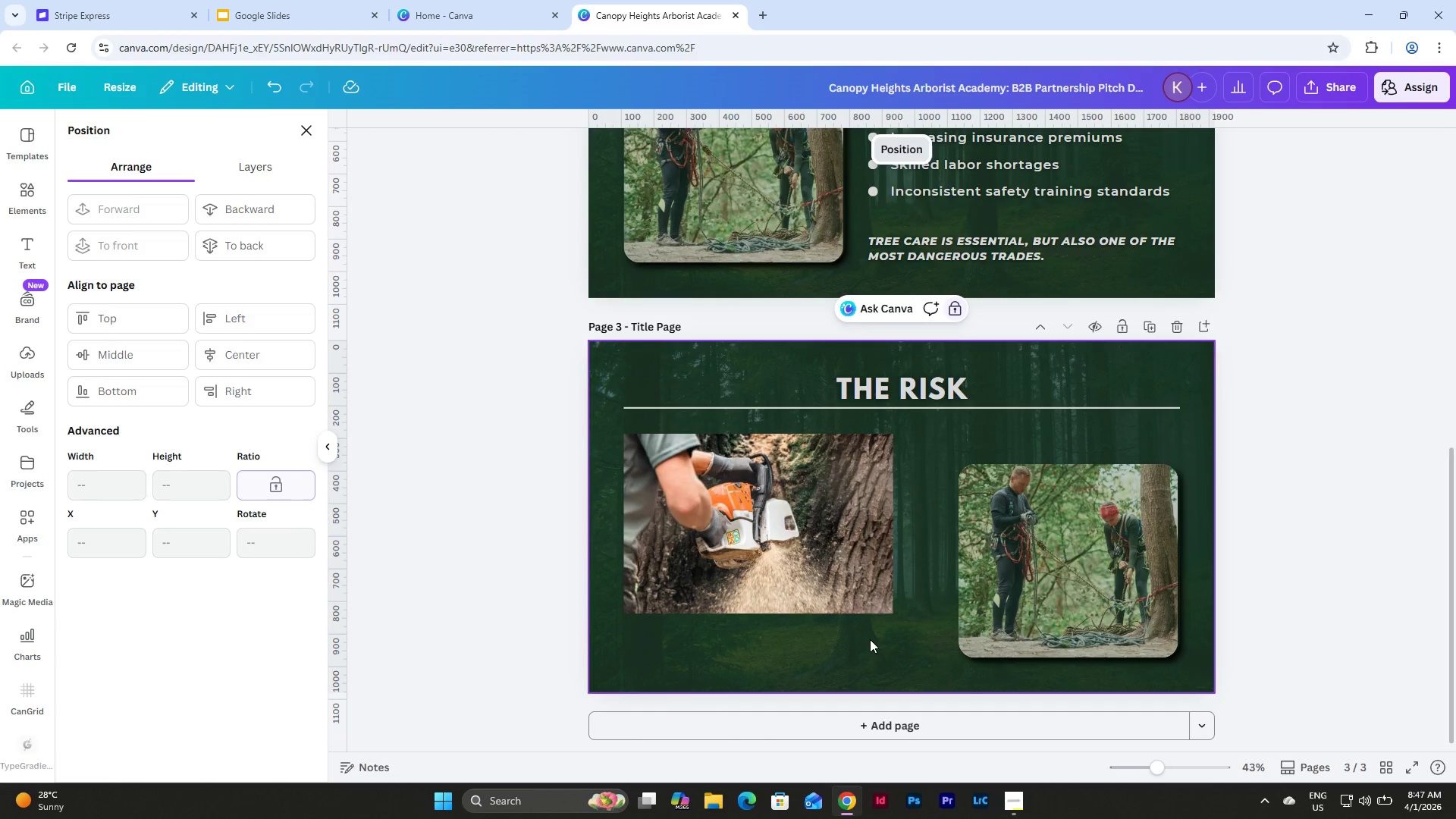 
double_click([818, 524])
 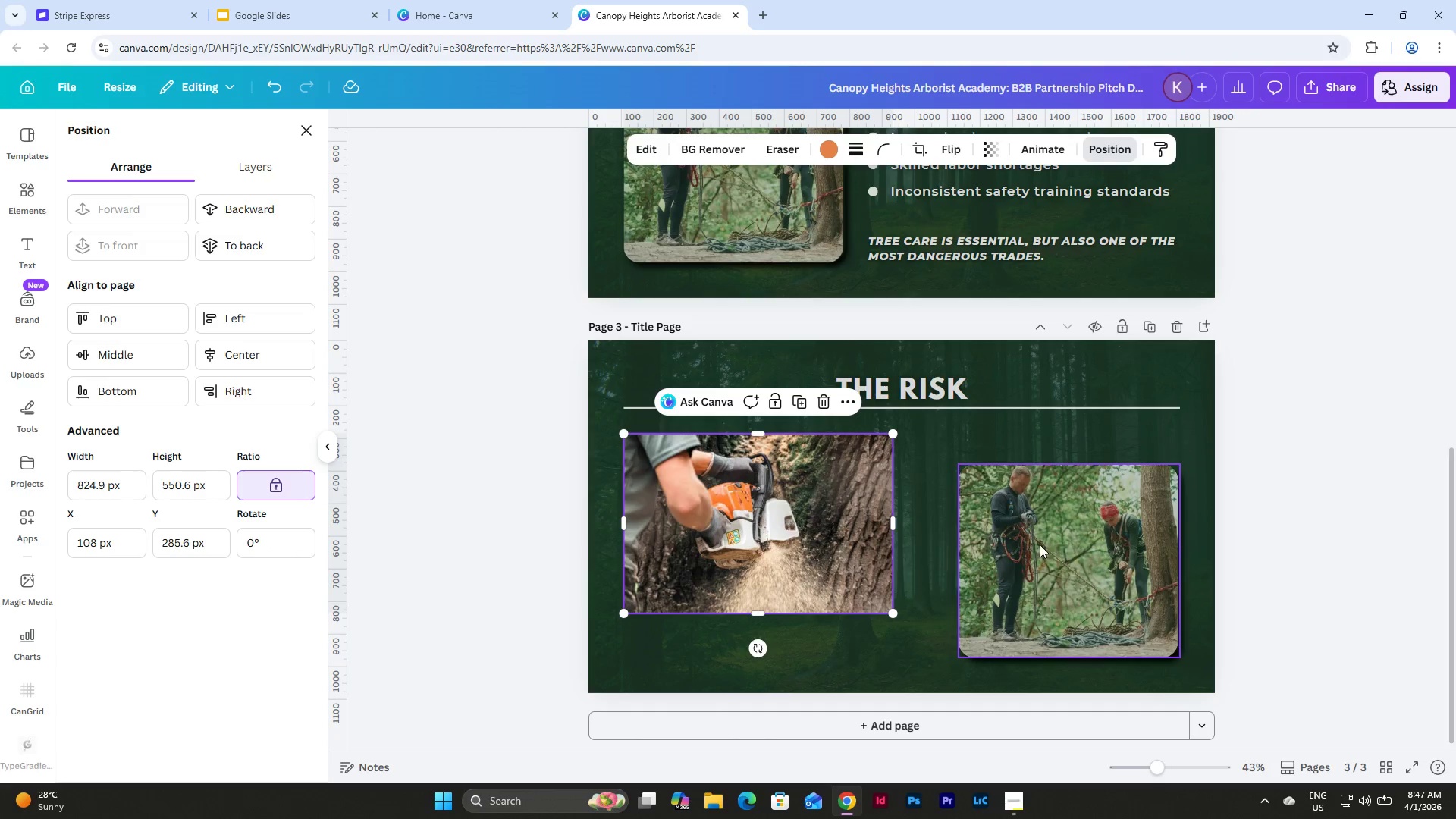 
left_click_drag(start_coordinate=[808, 525], to_coordinate=[926, 527])
 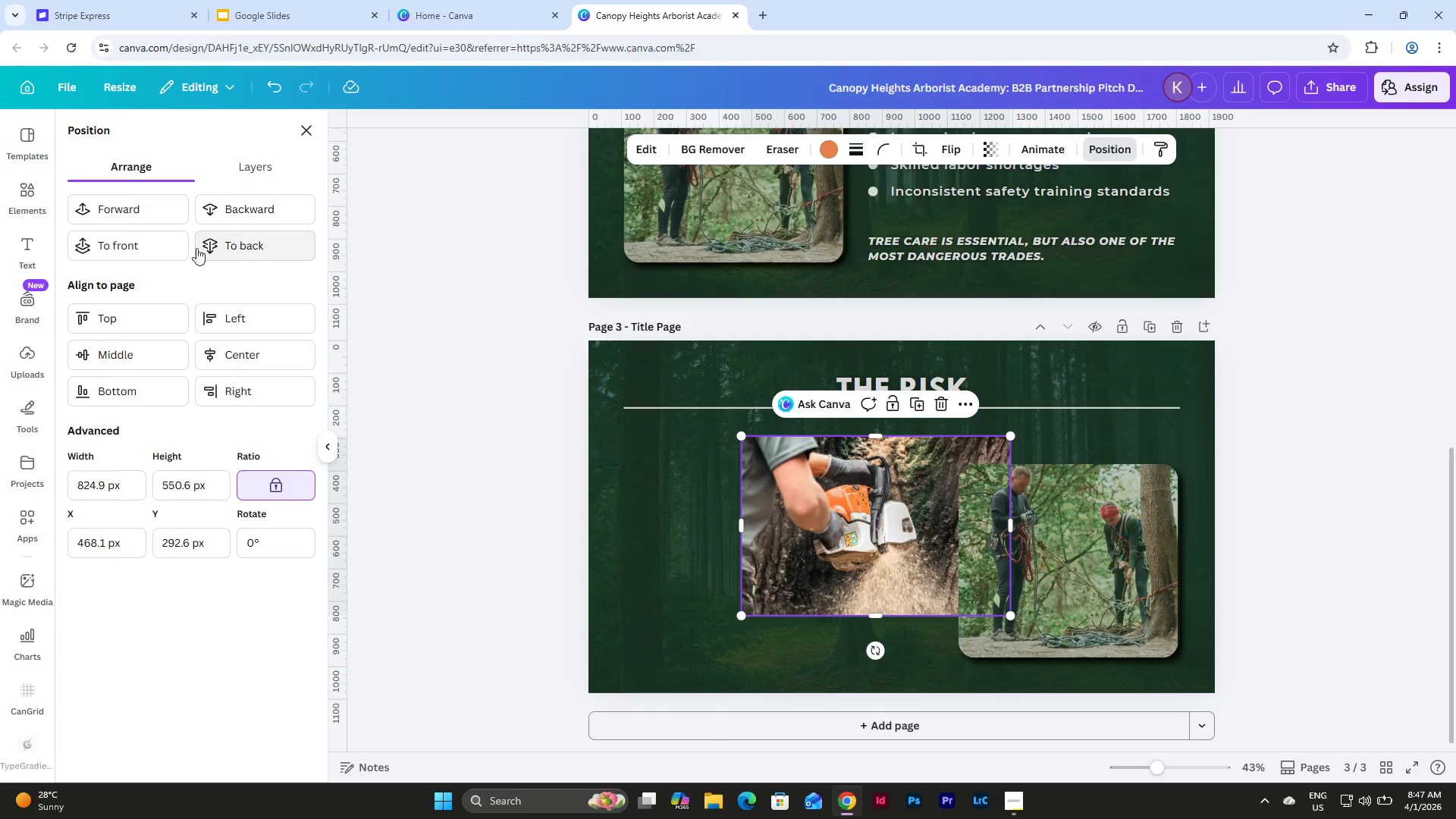 
left_click([162, 249])
 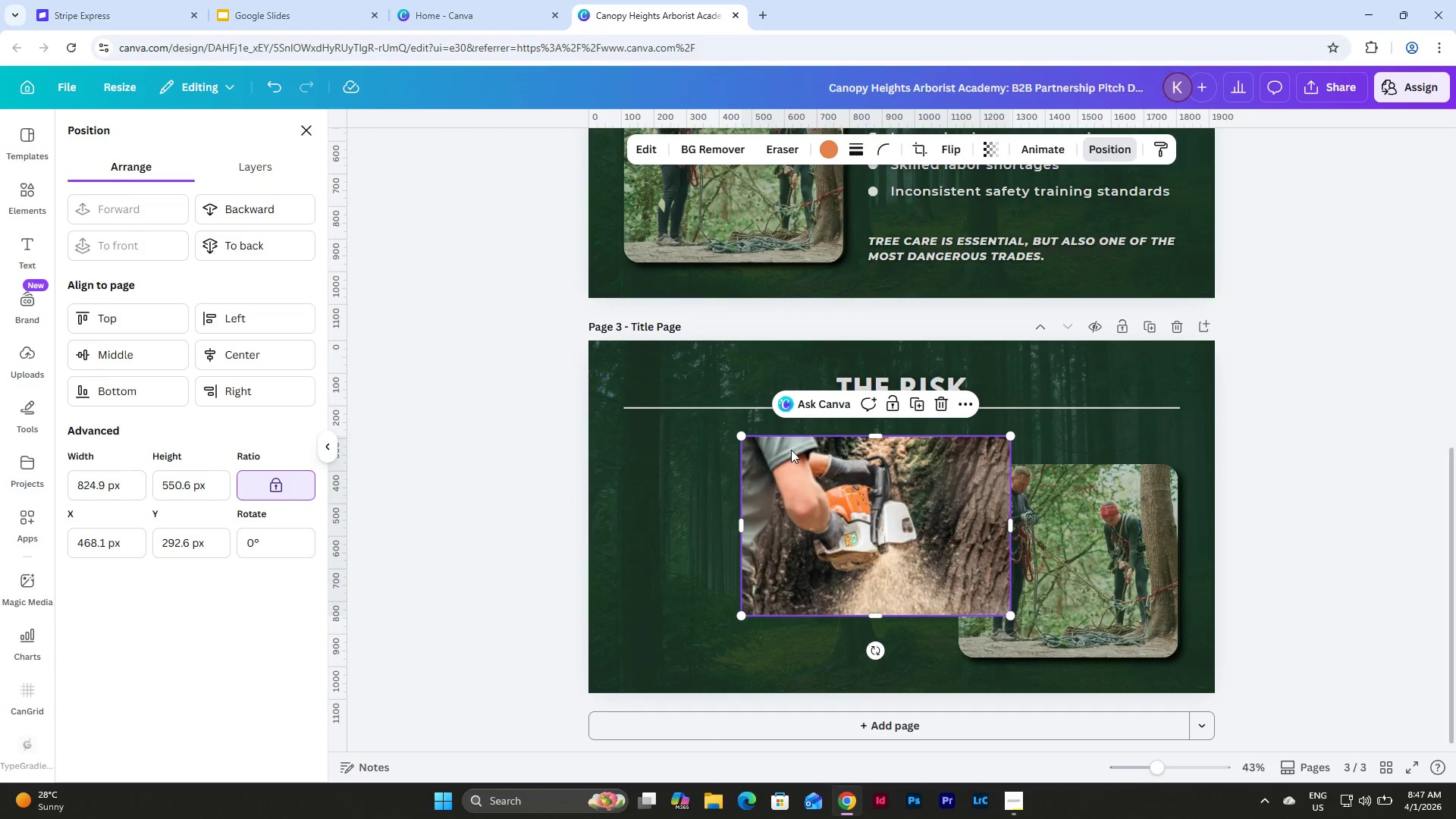 
left_click_drag(start_coordinate=[818, 462], to_coordinate=[703, 477])
 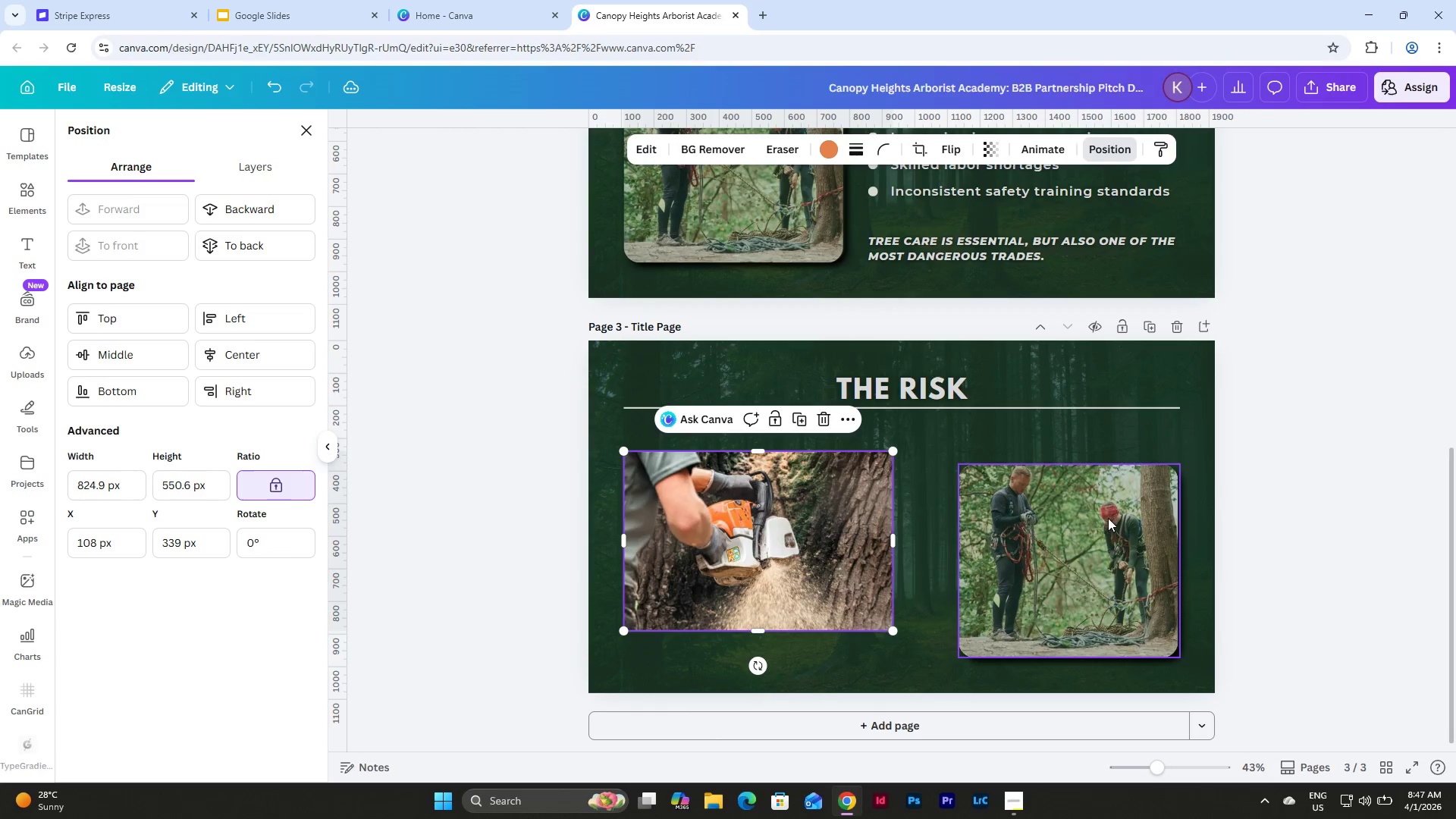 
left_click([1100, 519])
 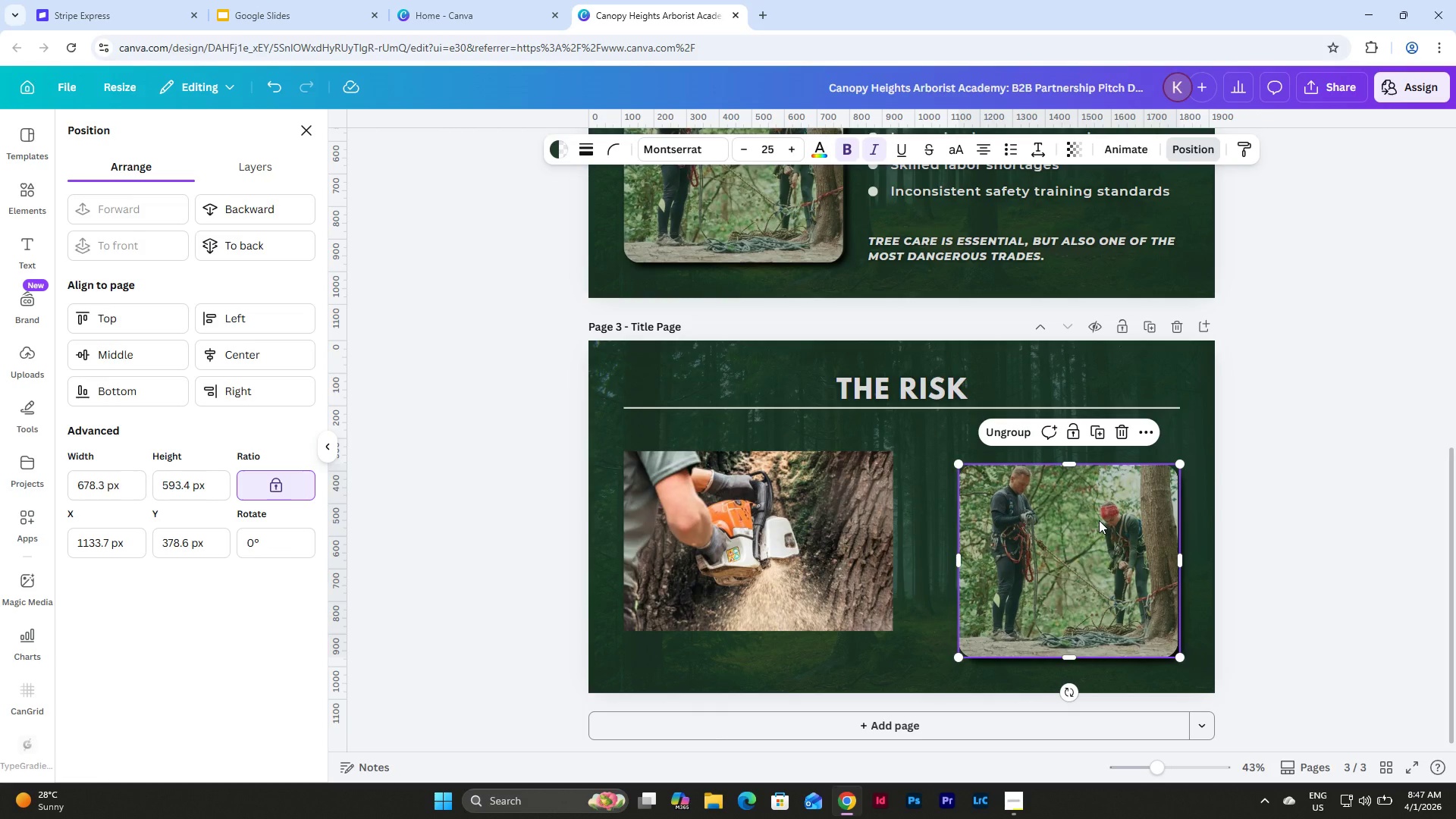 
key(Backspace)
 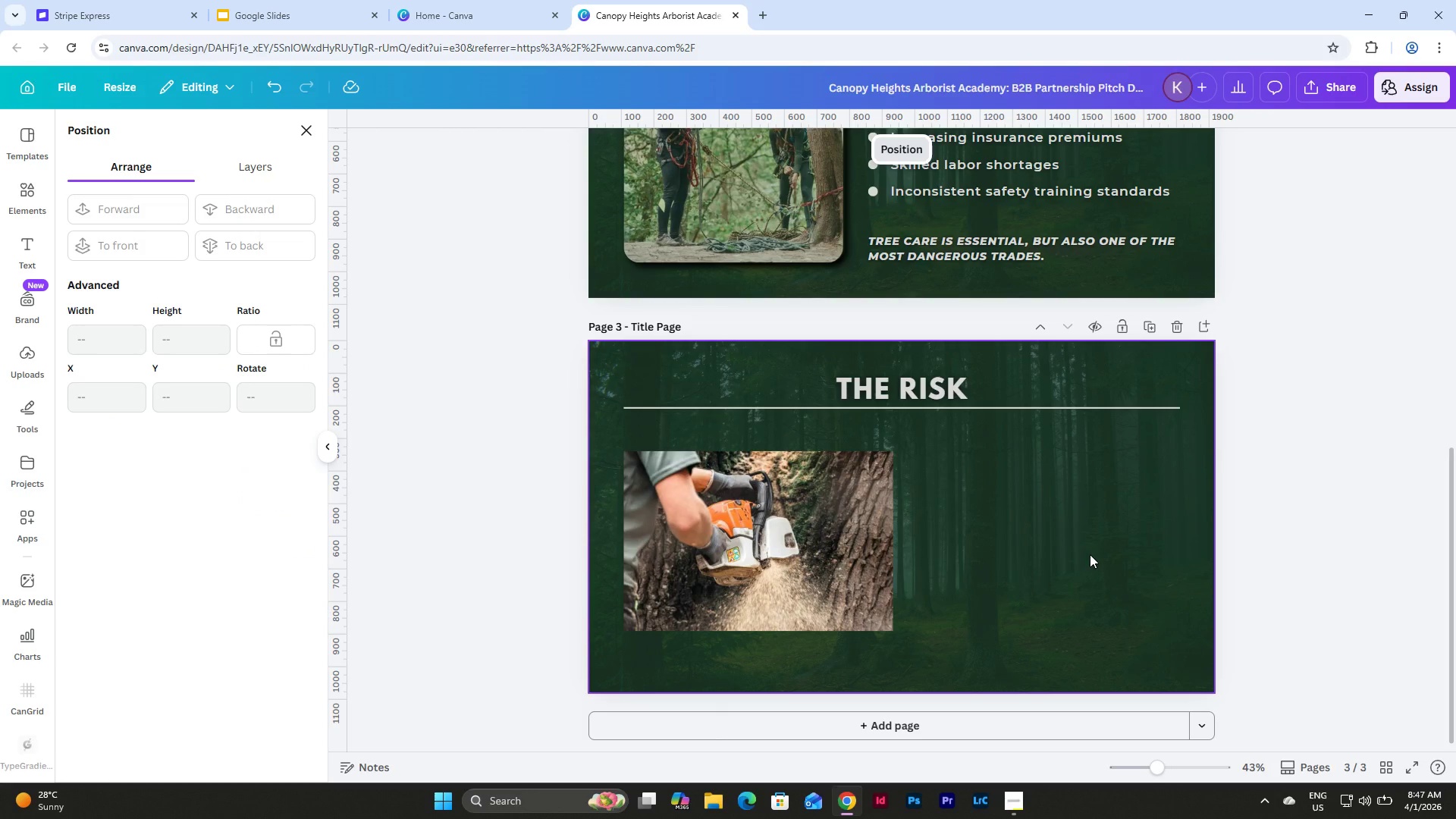 
key(Control+Z)
 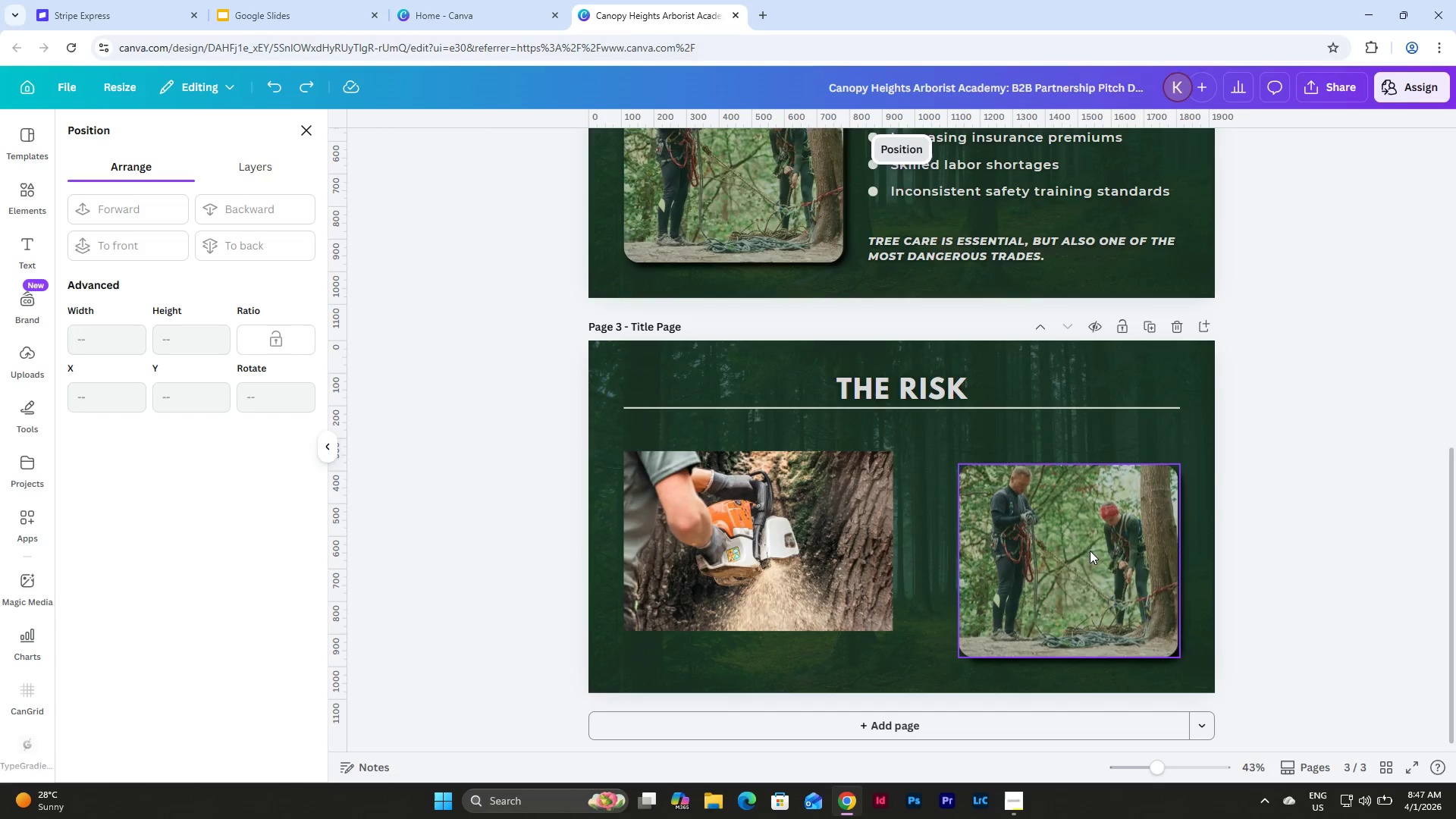 
left_click([1083, 539])
 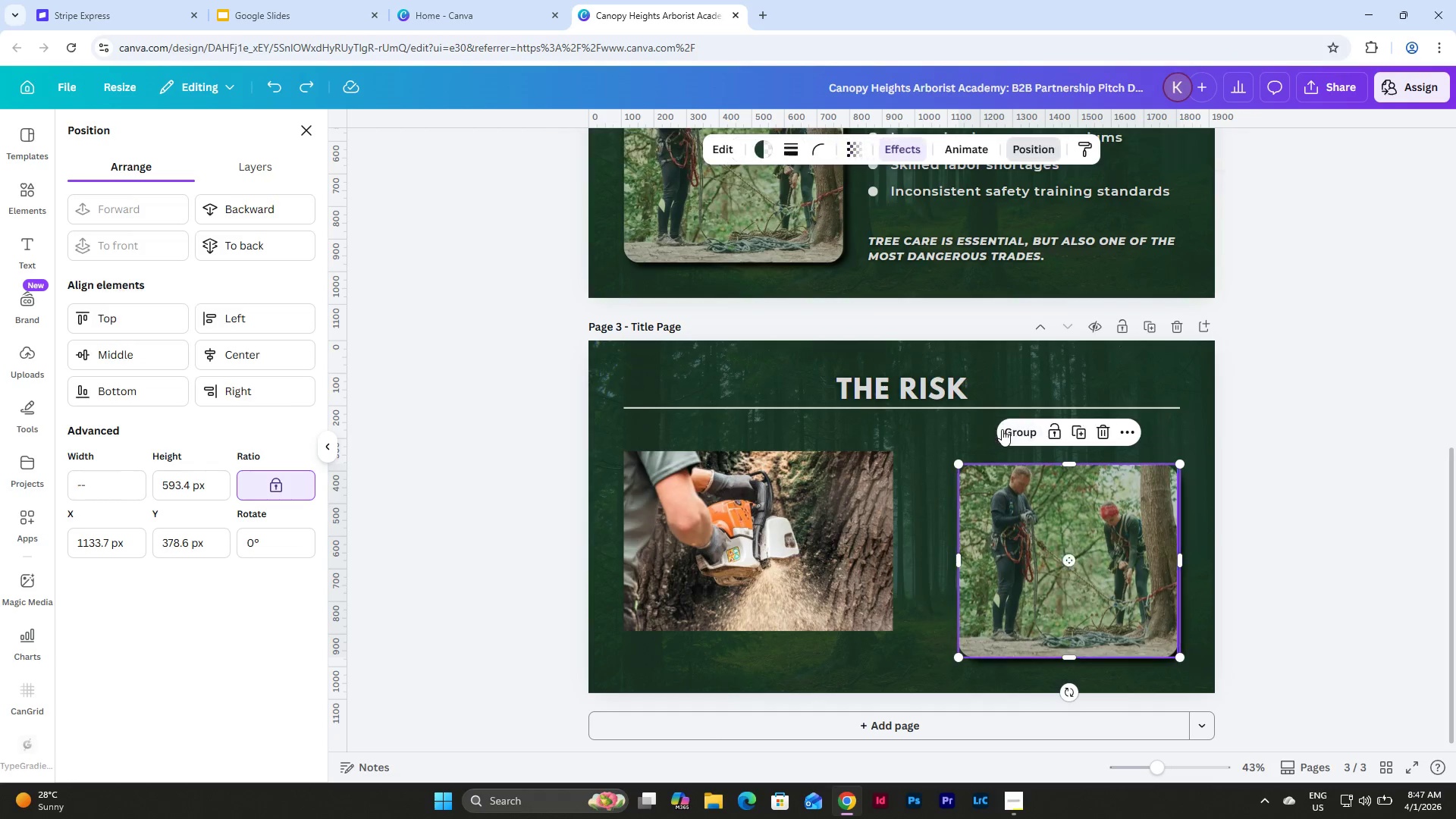 
double_click([1071, 544])
 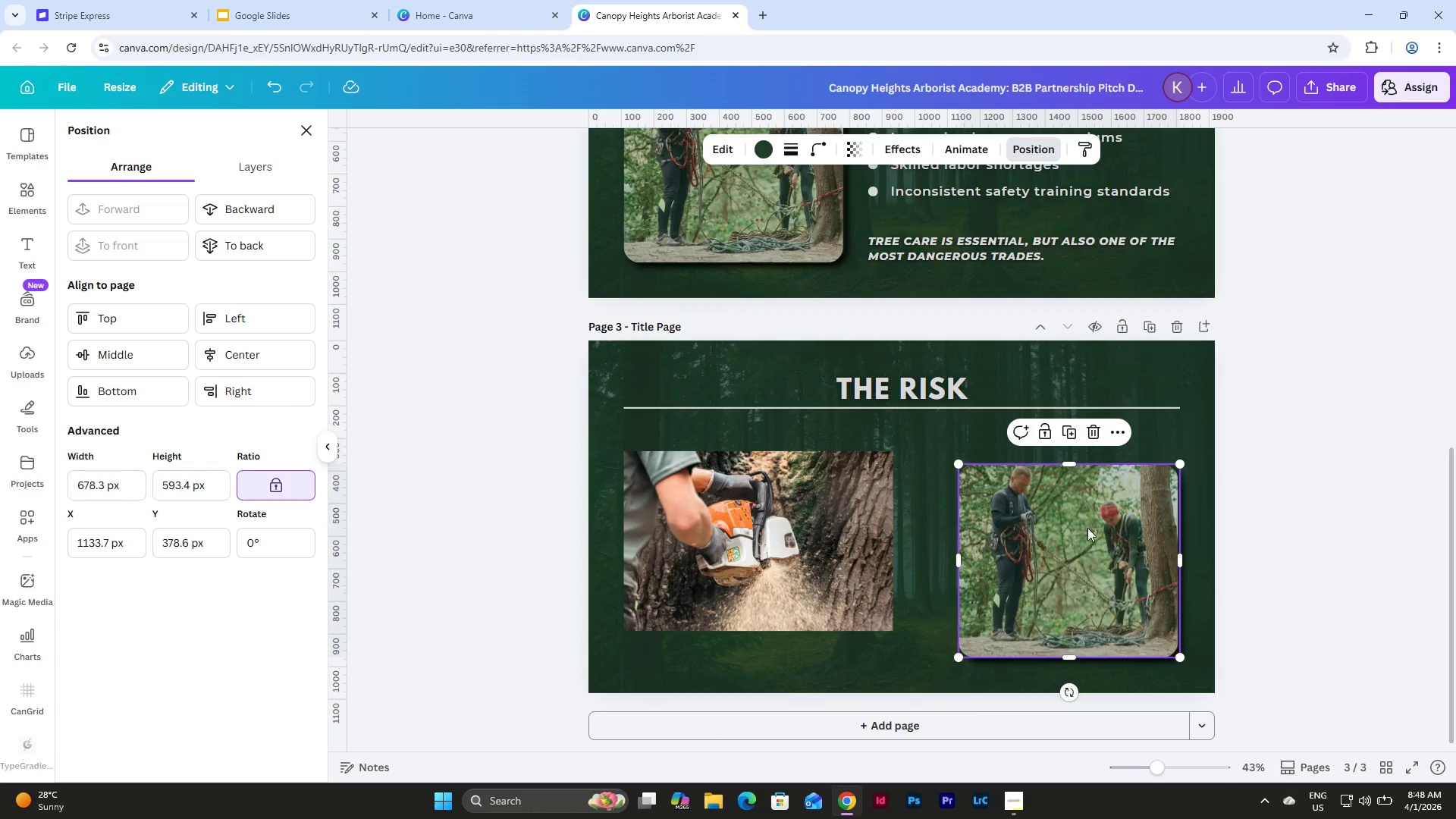 
left_click([1090, 521])
 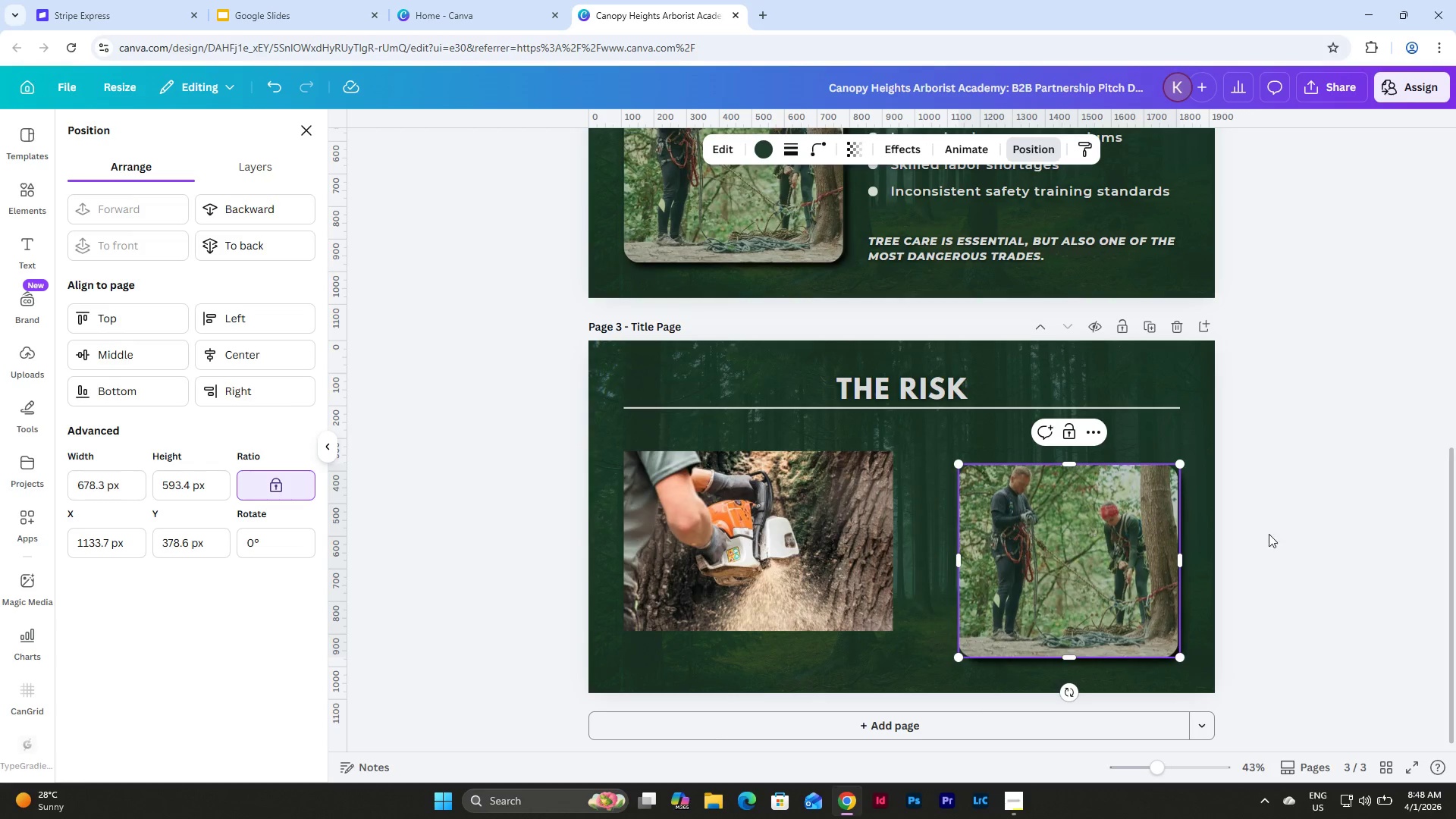 
left_click([1288, 533])
 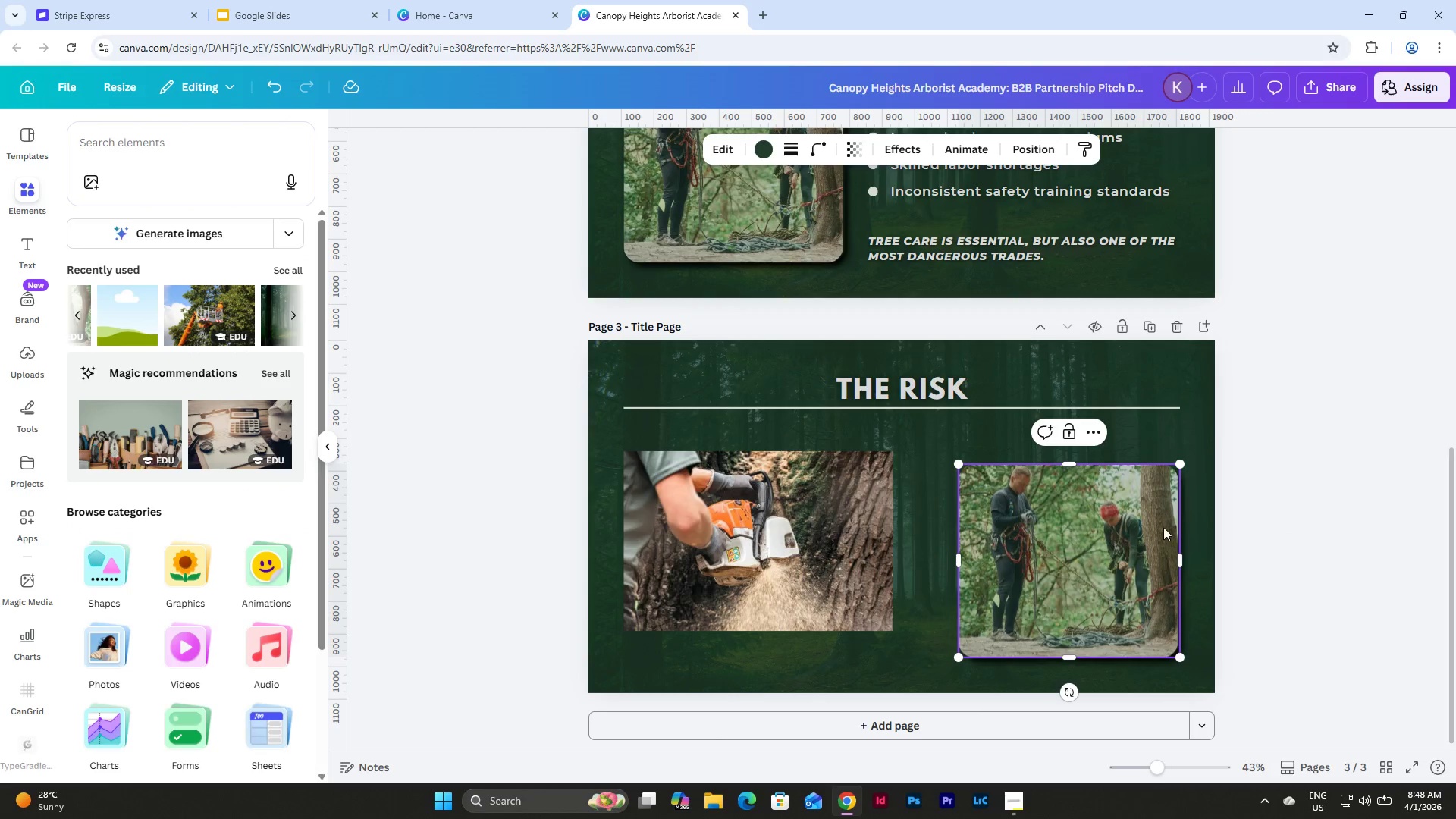 
double_click([1306, 525])
 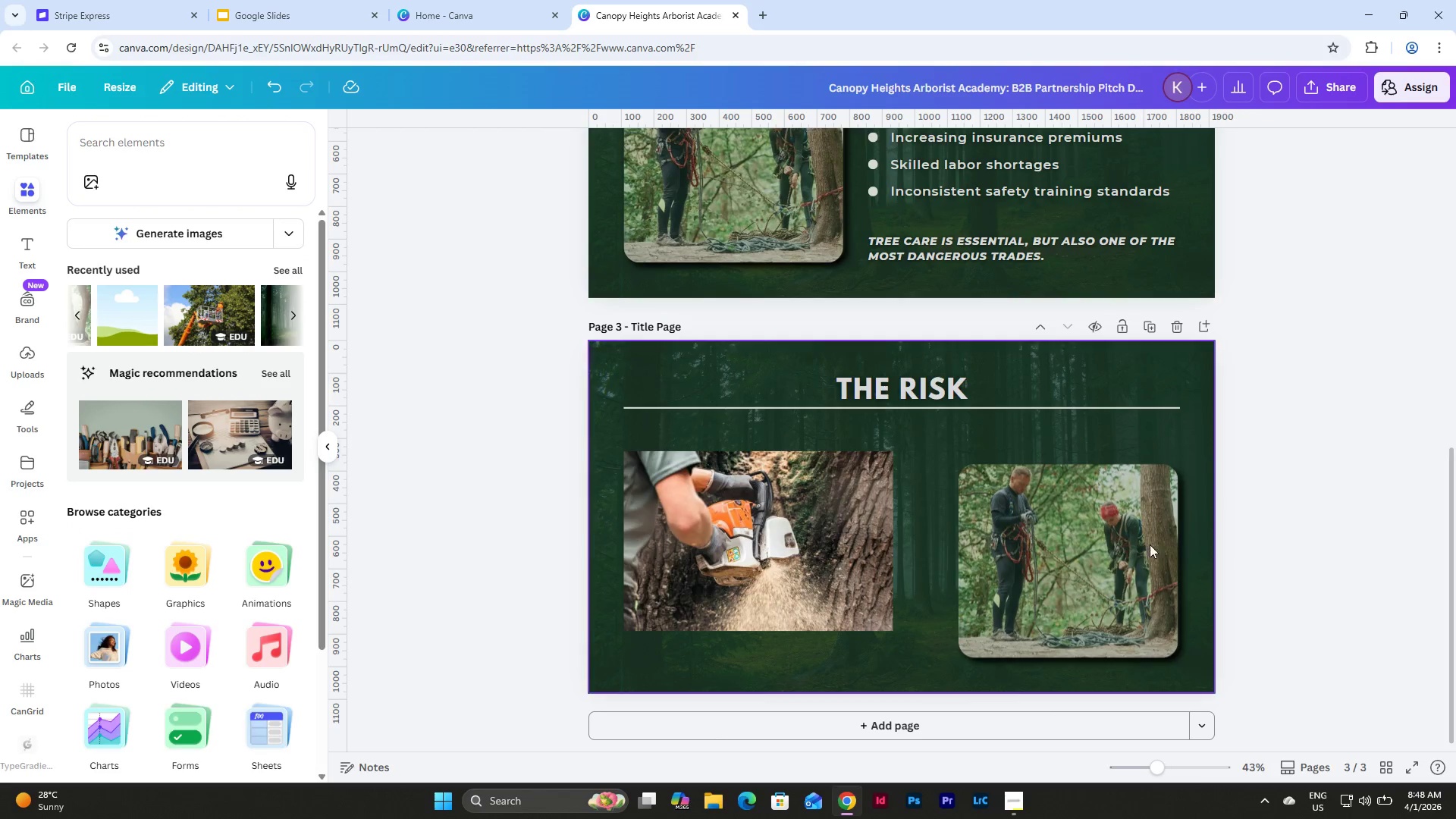 
left_click([1103, 539])
 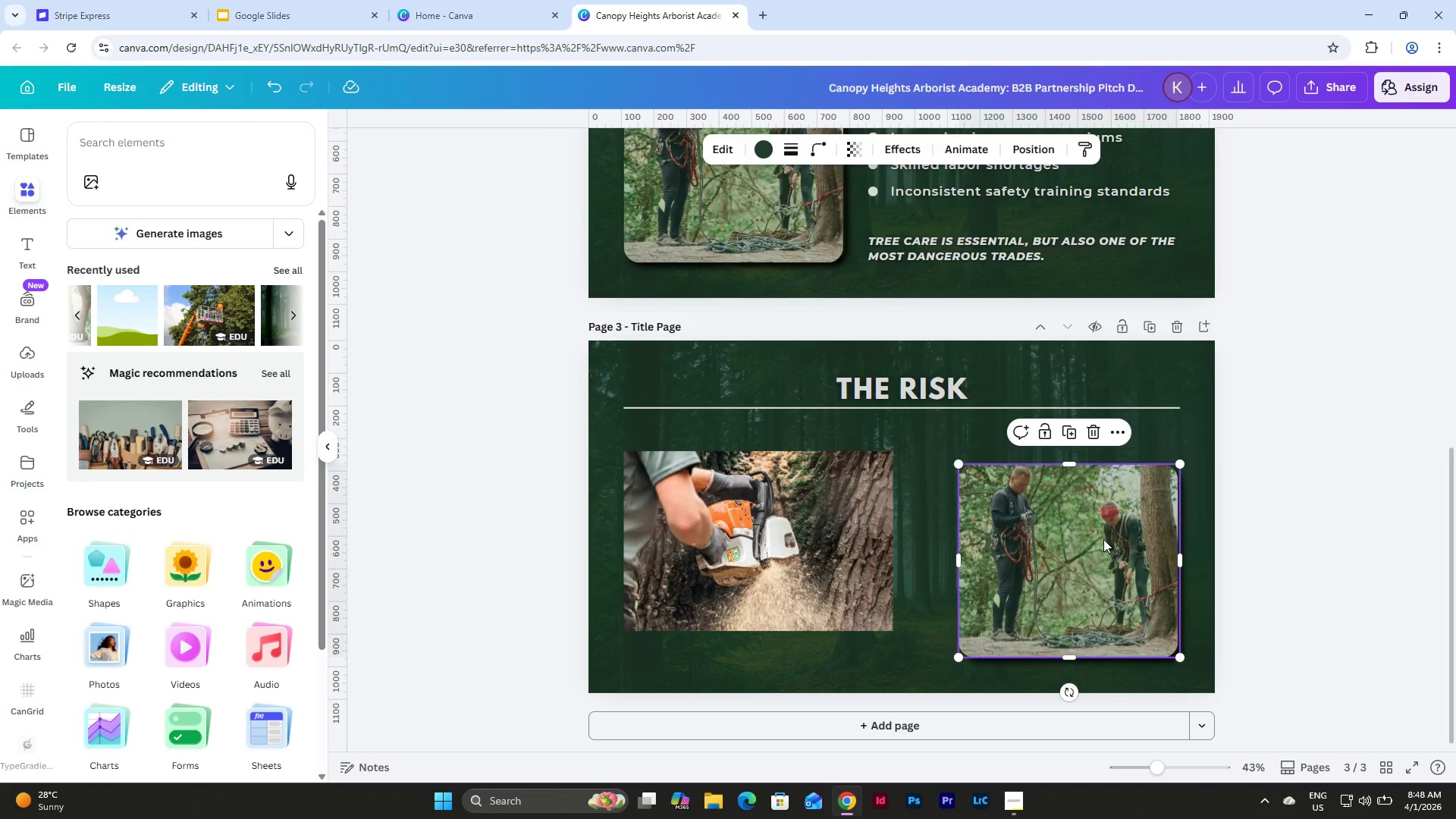 
key(Backspace)
 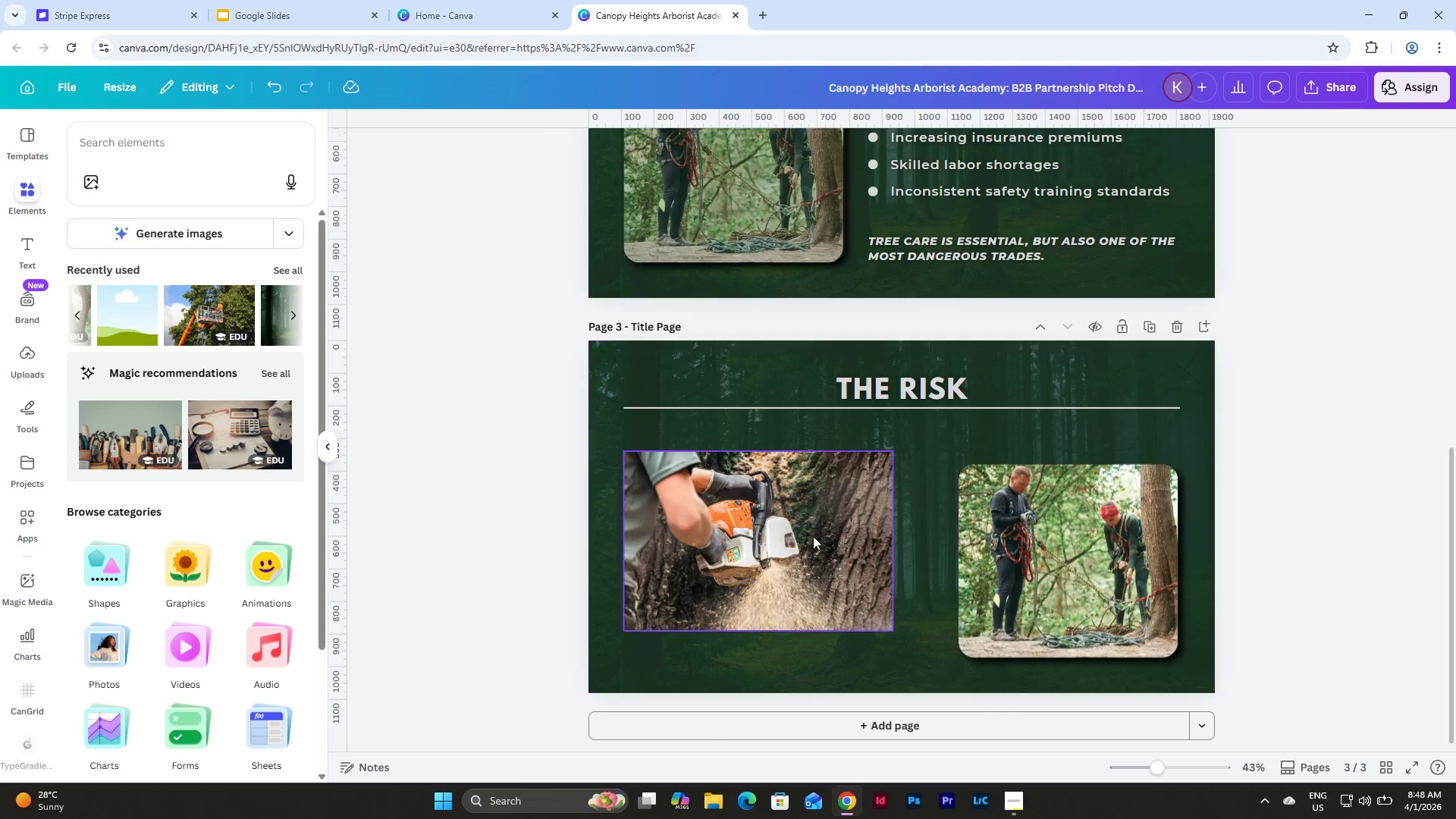 
left_click([770, 527])
 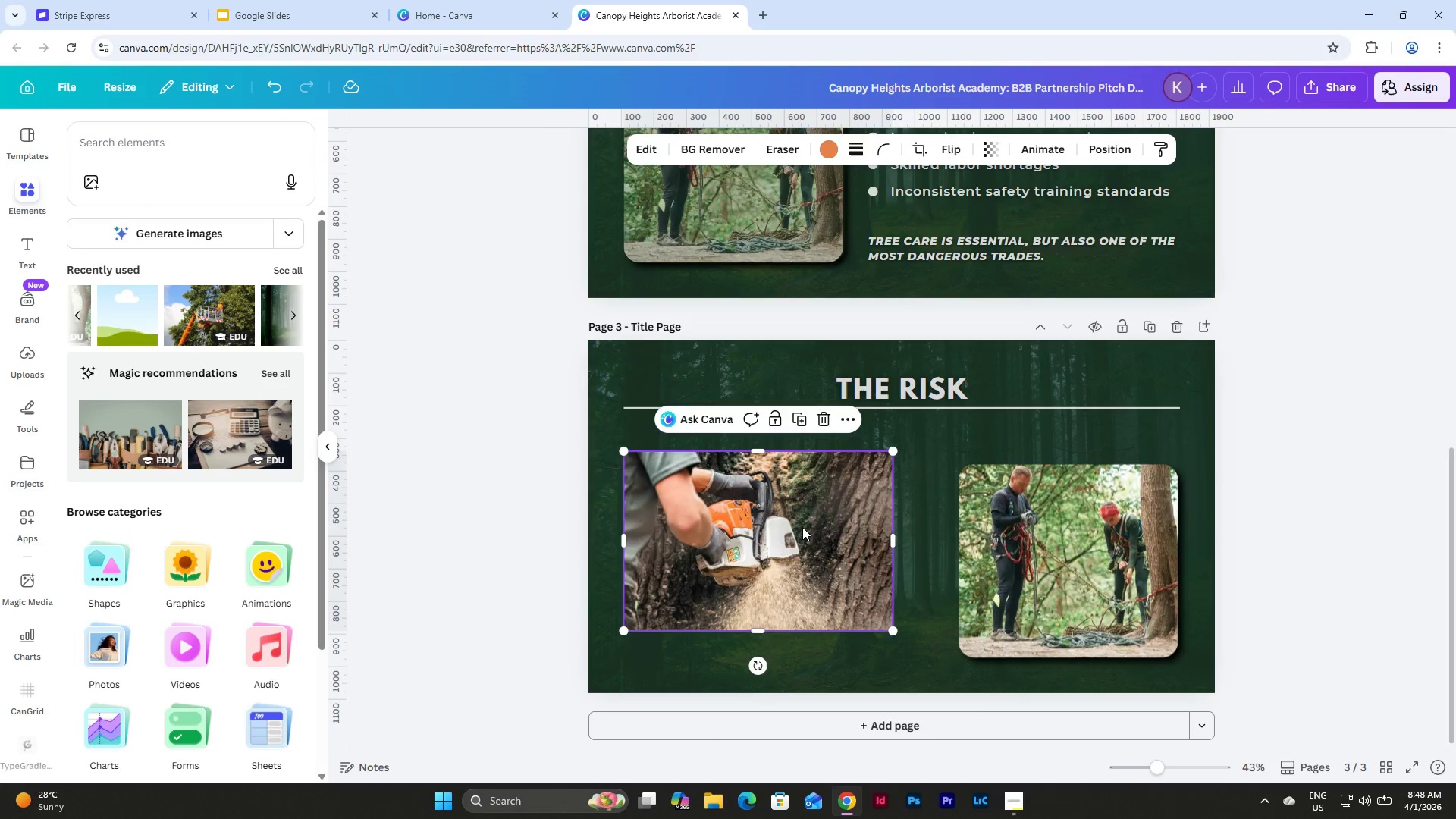 
left_click_drag(start_coordinate=[802, 527], to_coordinate=[1084, 540])
 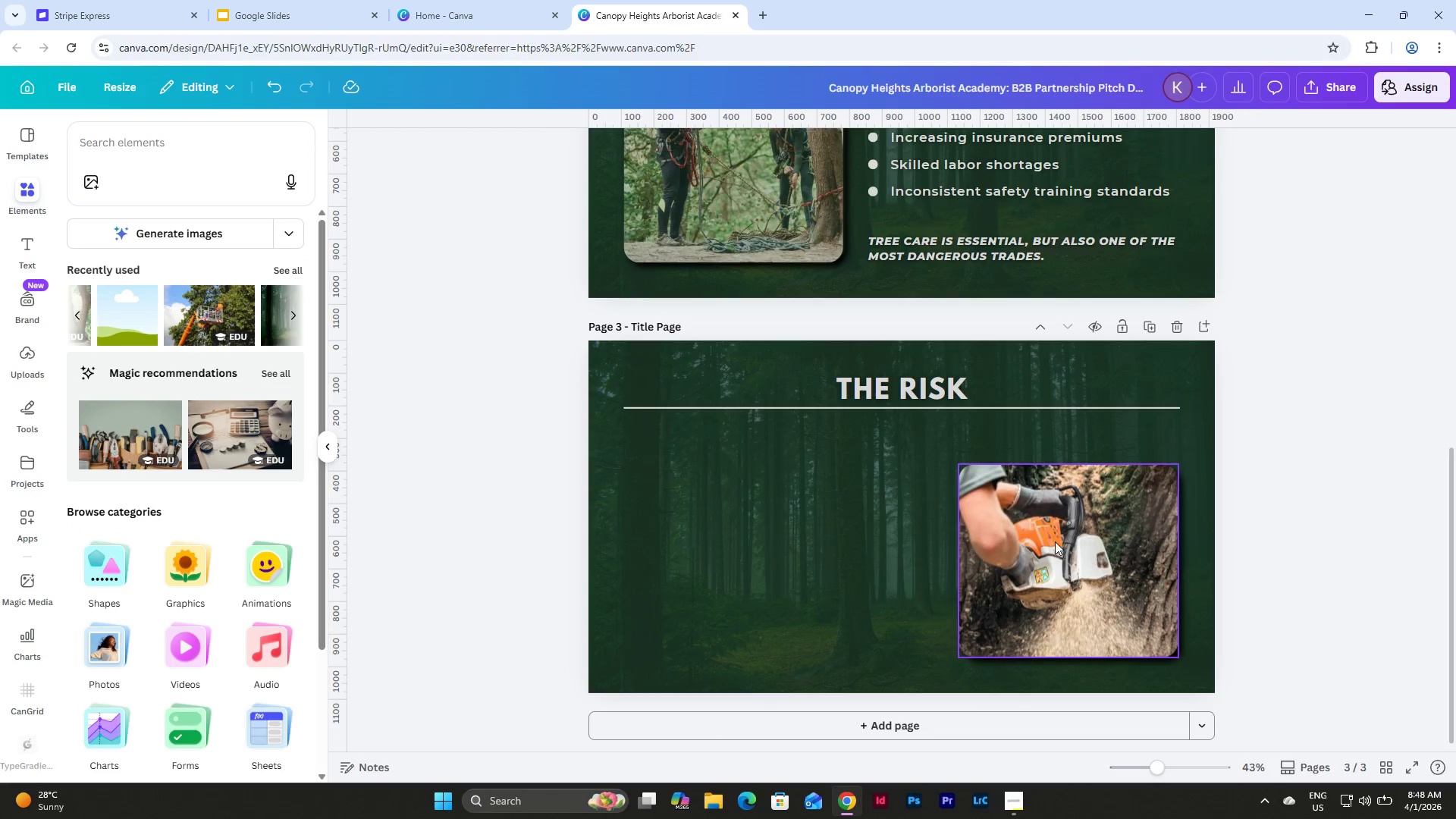 
double_click([1055, 541])
 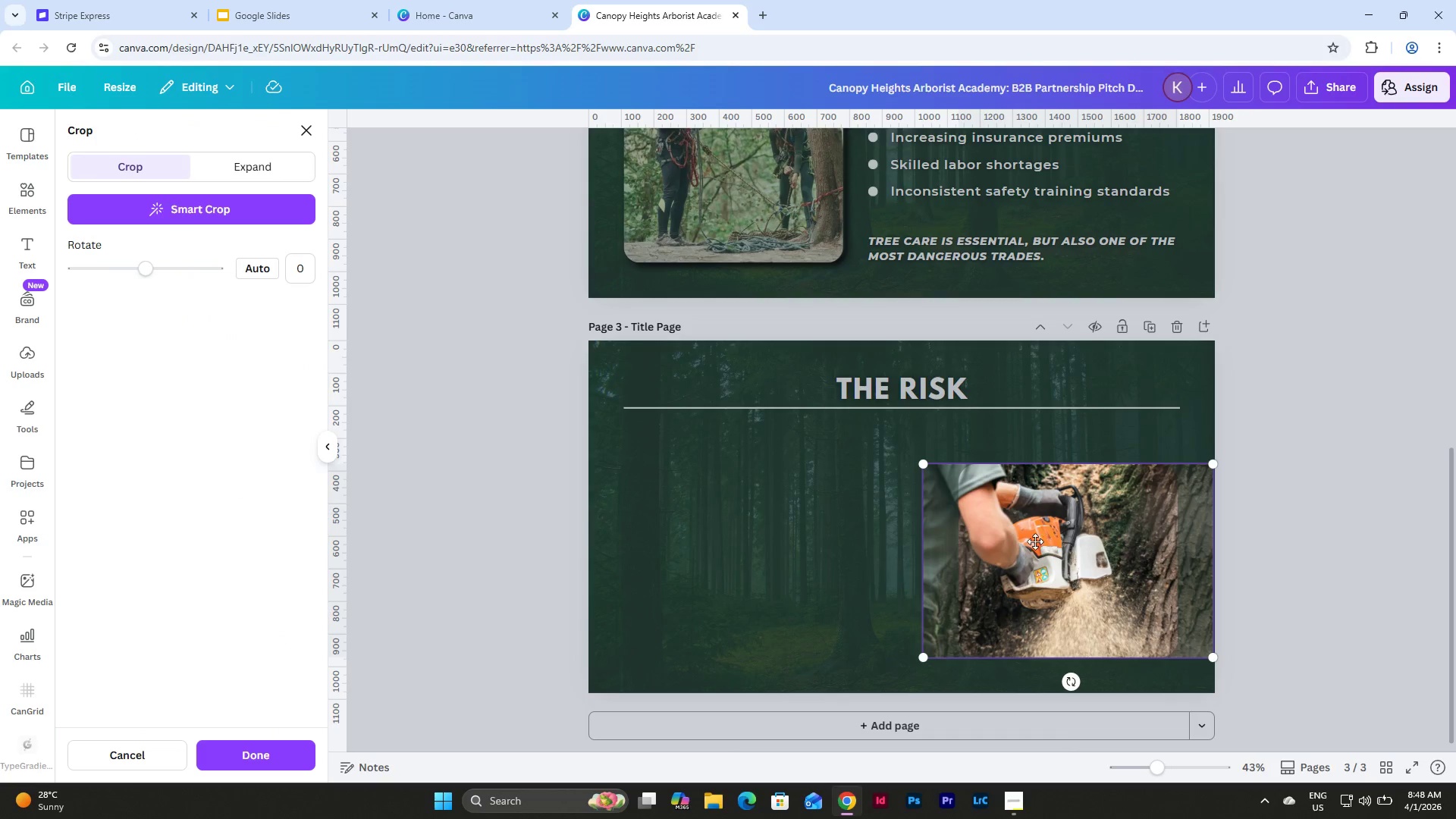 
left_click_drag(start_coordinate=[1033, 541], to_coordinate=[1100, 558])
 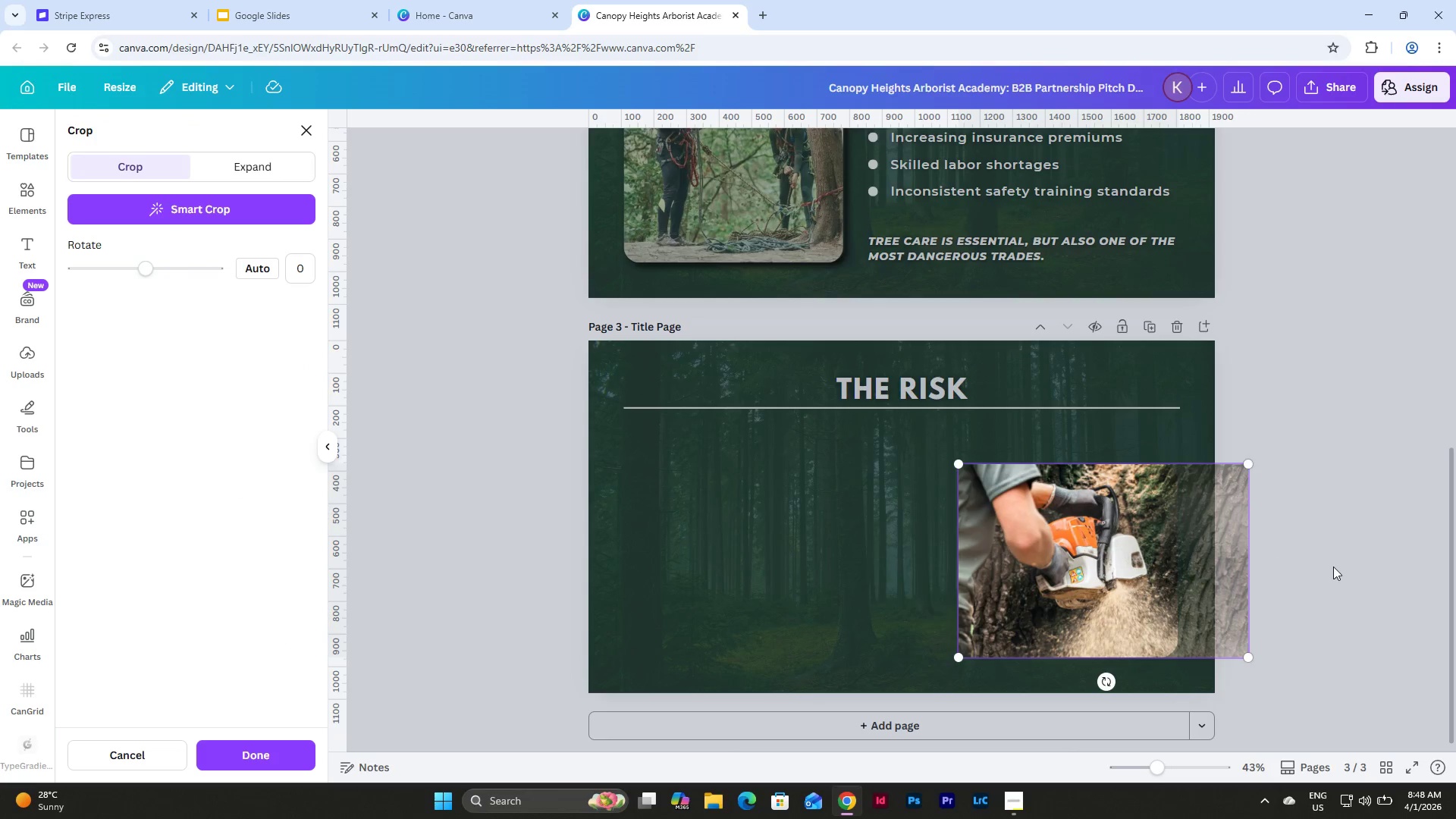 
left_click([1334, 566])
 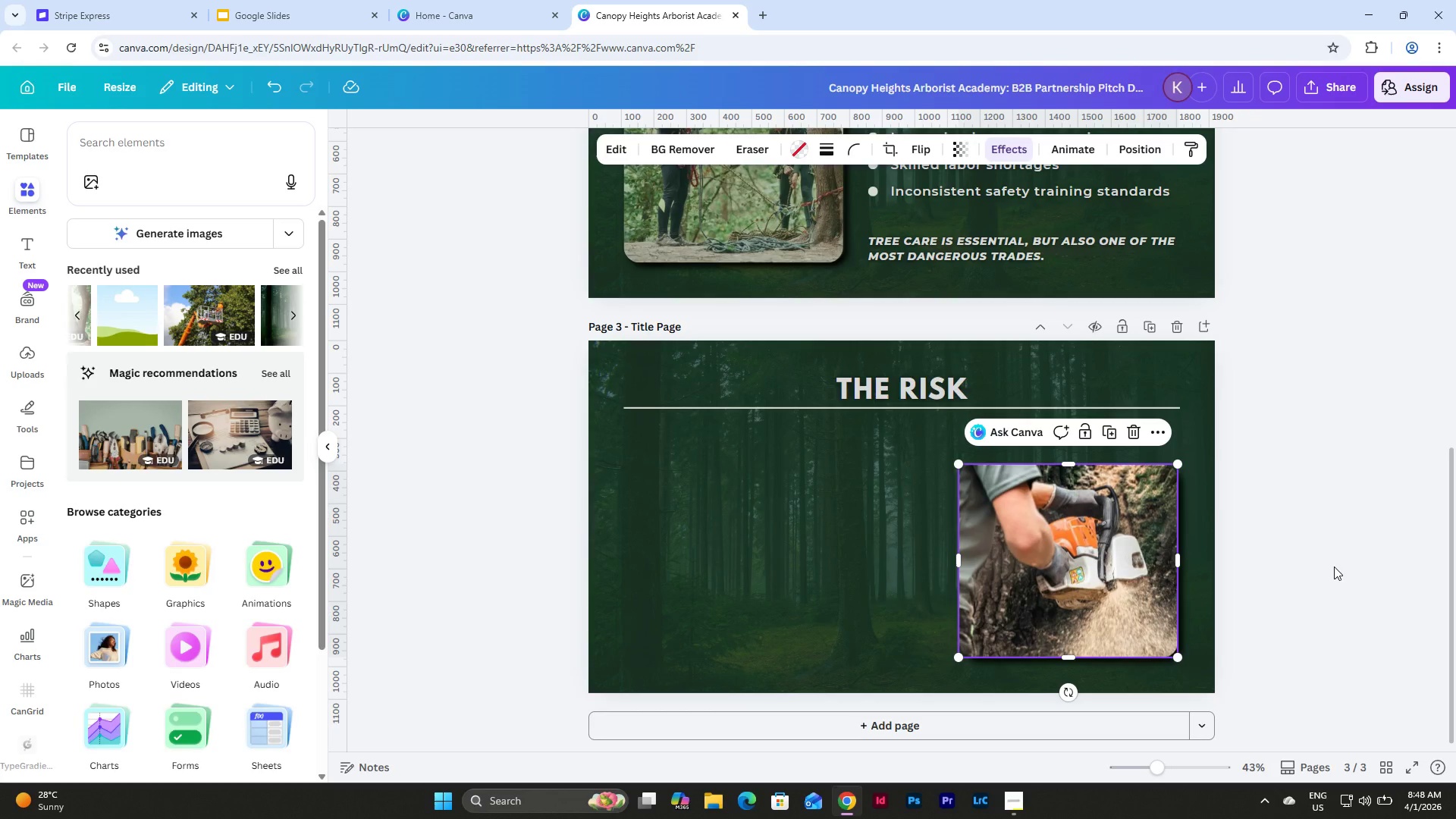 
left_click([1334, 566])
 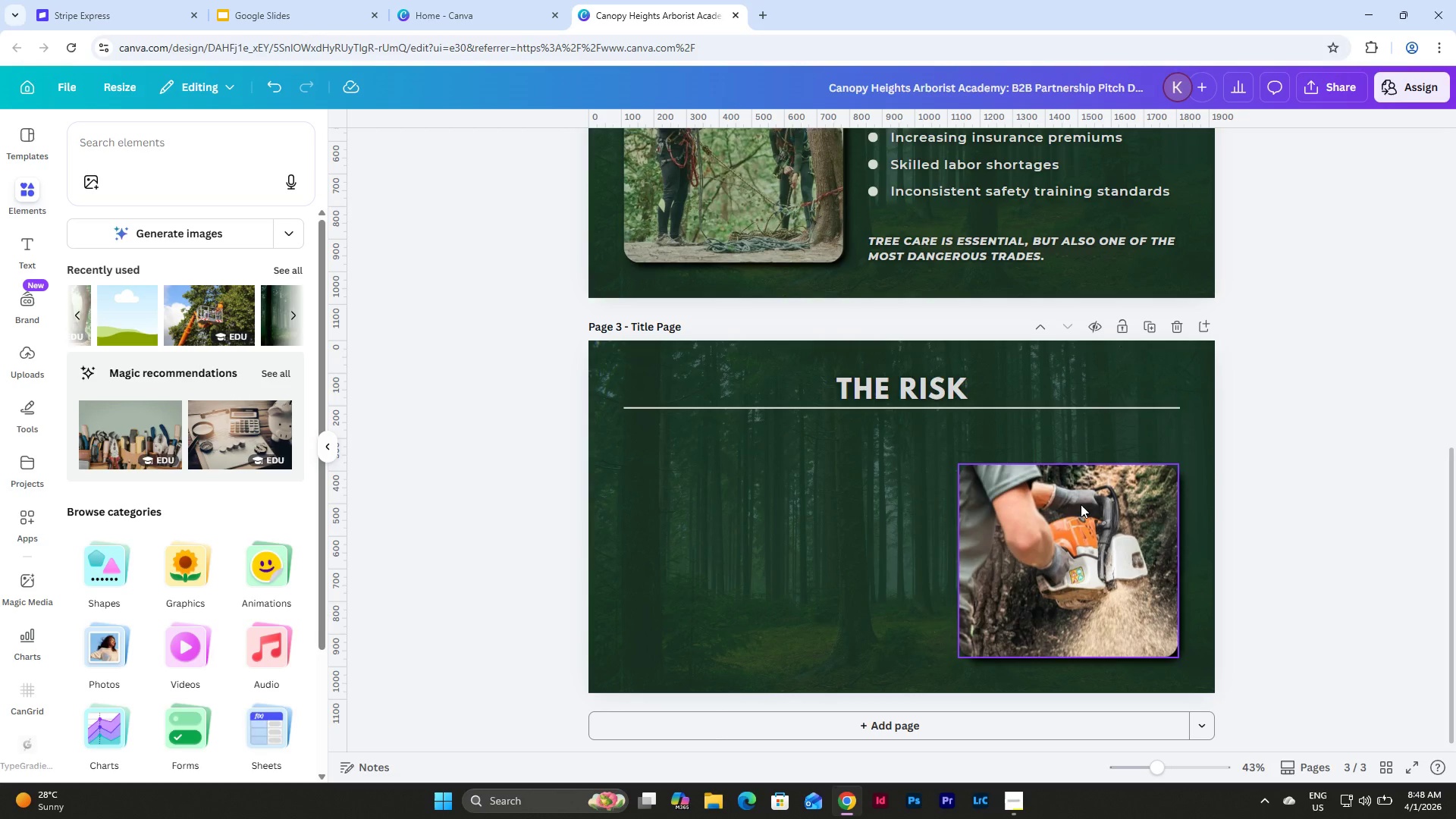 
left_click([1081, 504])
 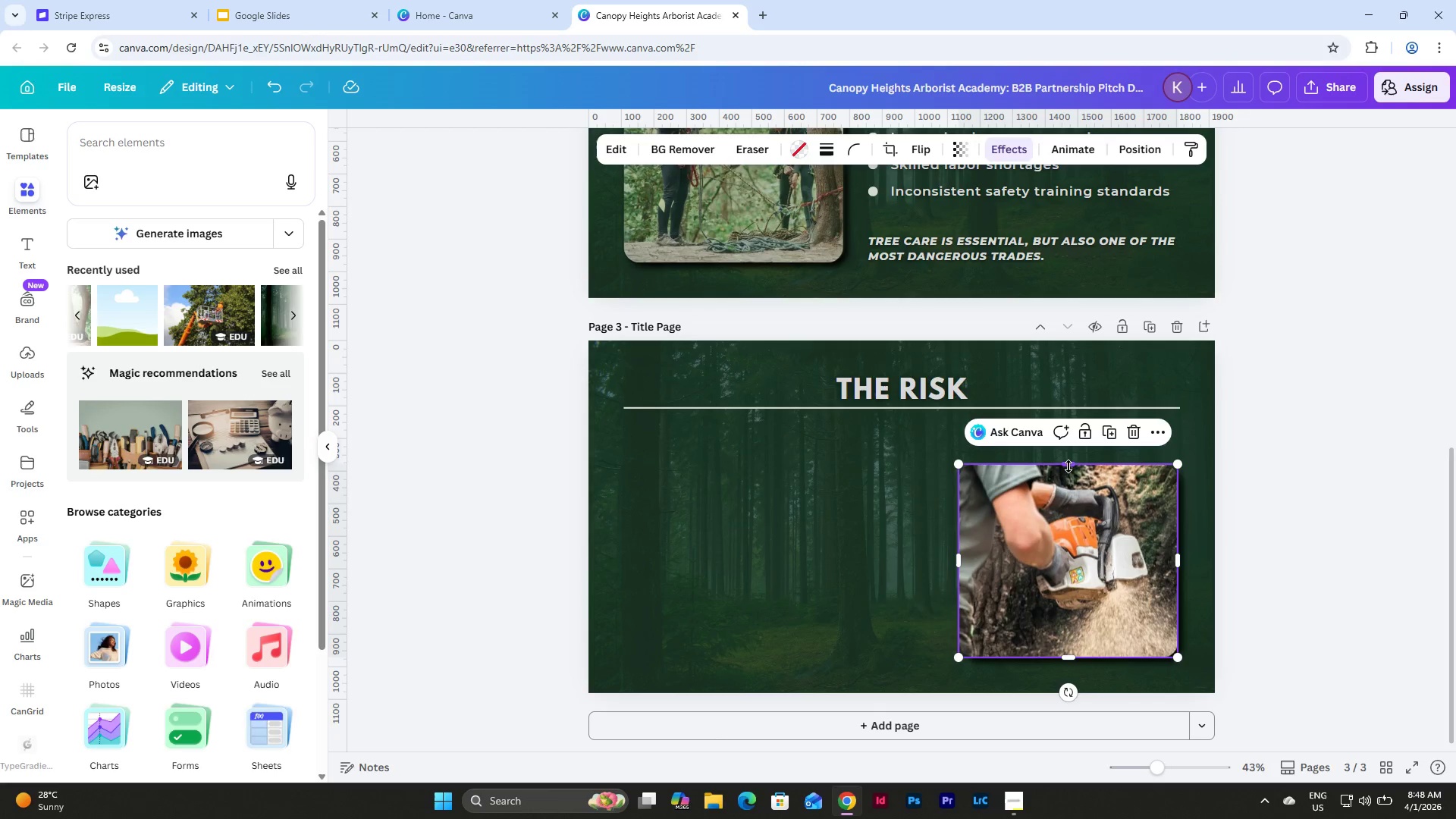 
left_click_drag(start_coordinate=[1068, 466], to_coordinate=[1066, 426])
 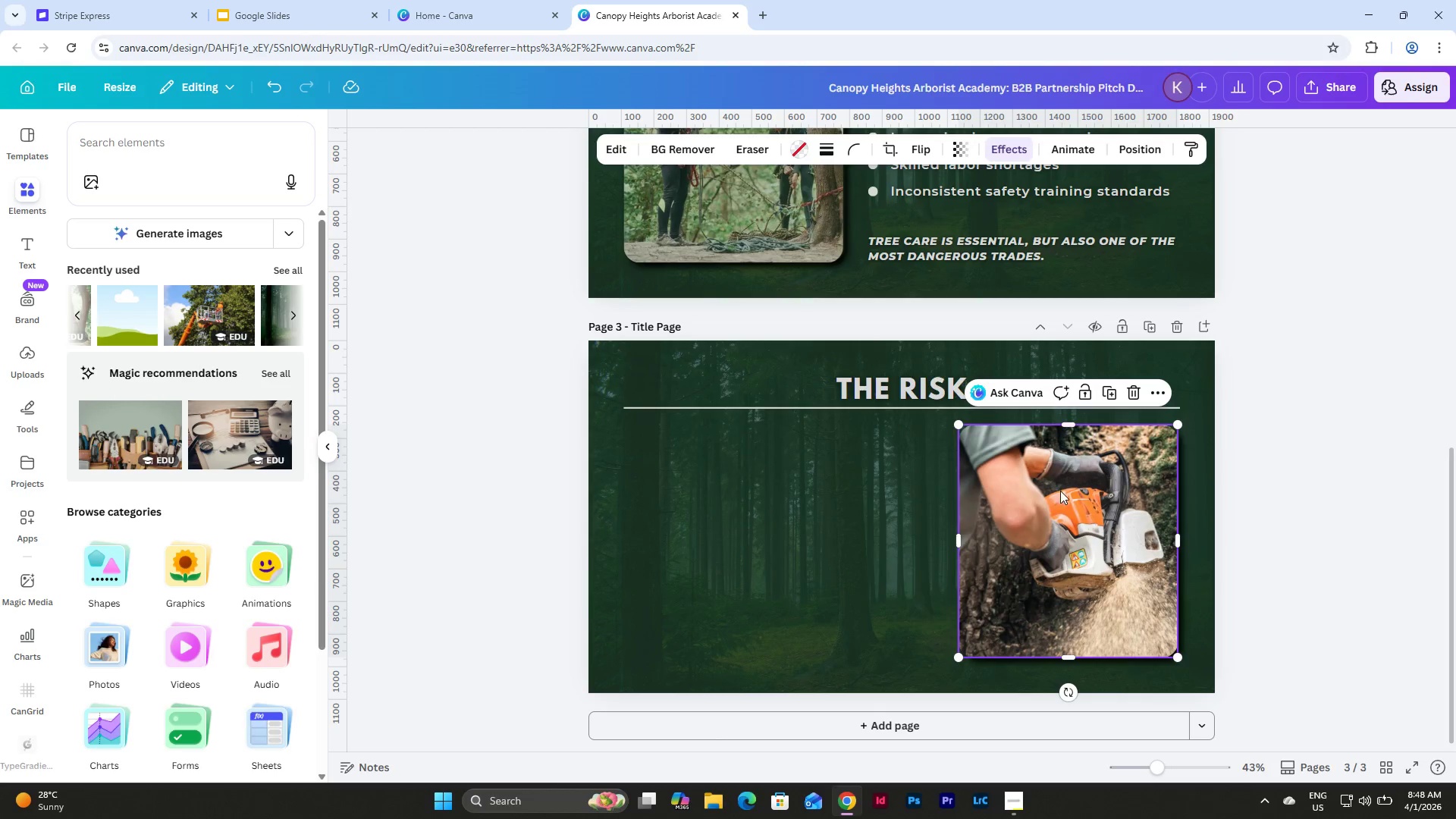 
left_click([1060, 491])
 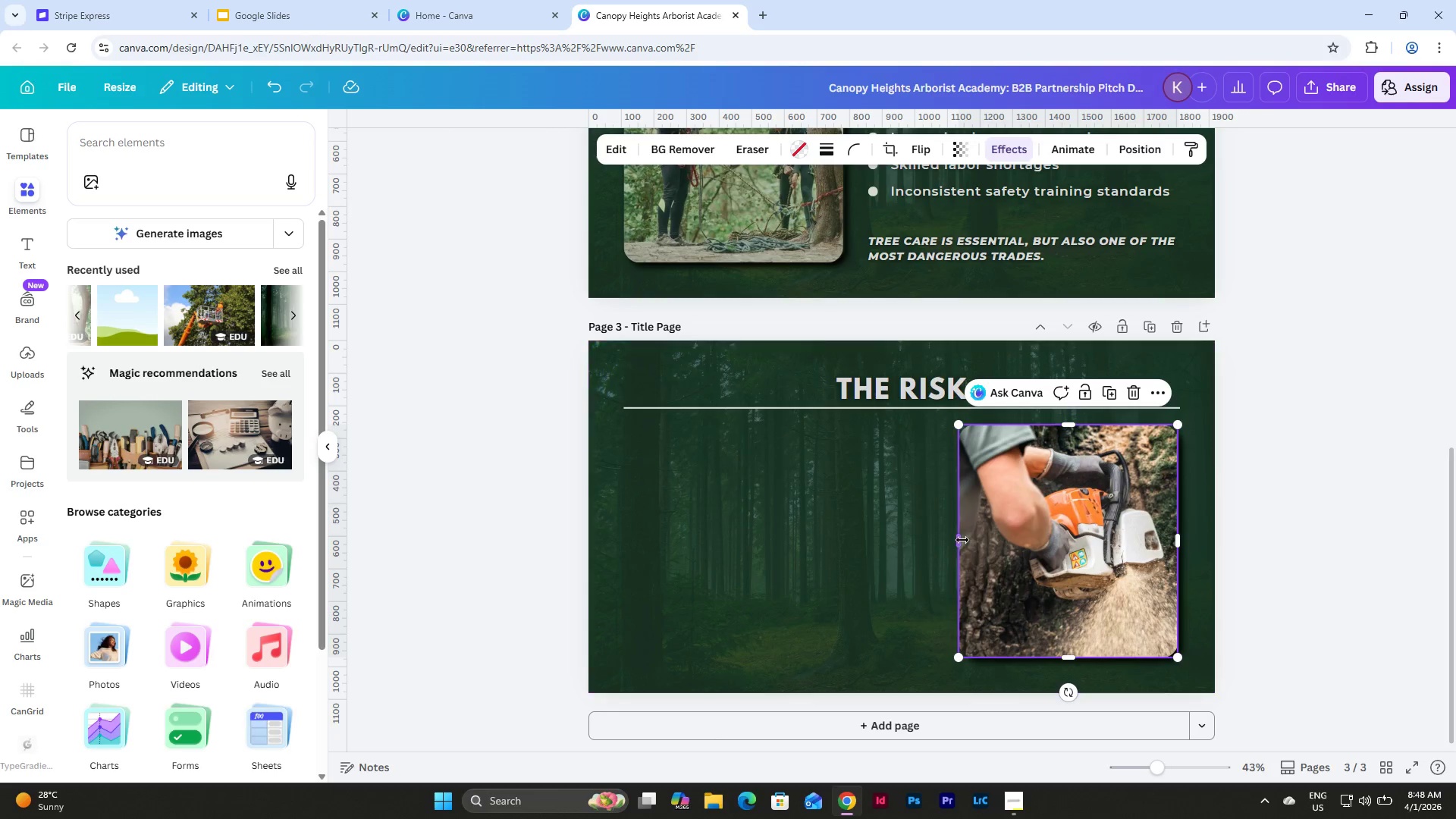 
left_click_drag(start_coordinate=[962, 540], to_coordinate=[926, 565])
 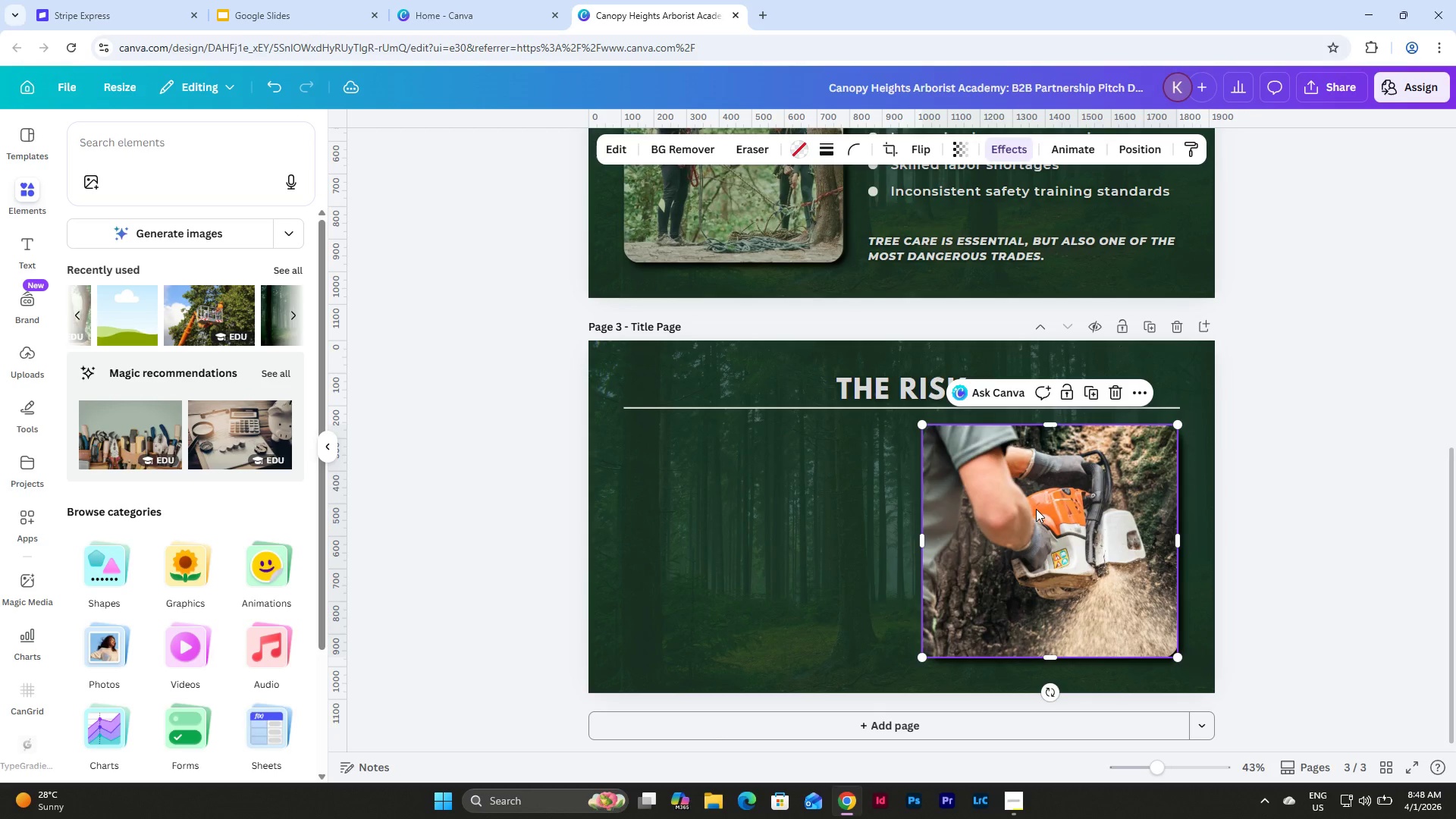 
double_click([1036, 509])
 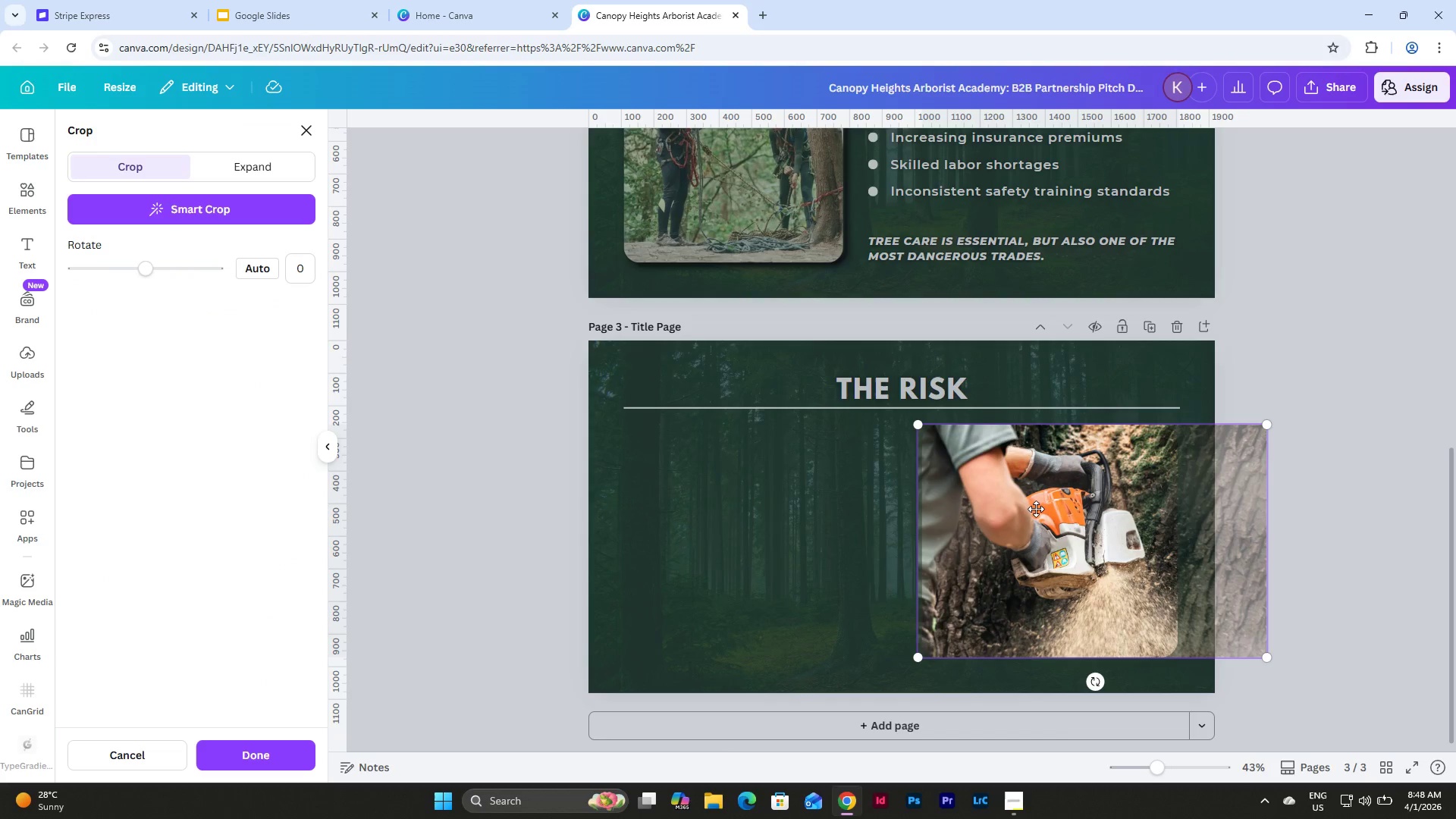 
left_click_drag(start_coordinate=[1036, 509], to_coordinate=[1094, 509])
 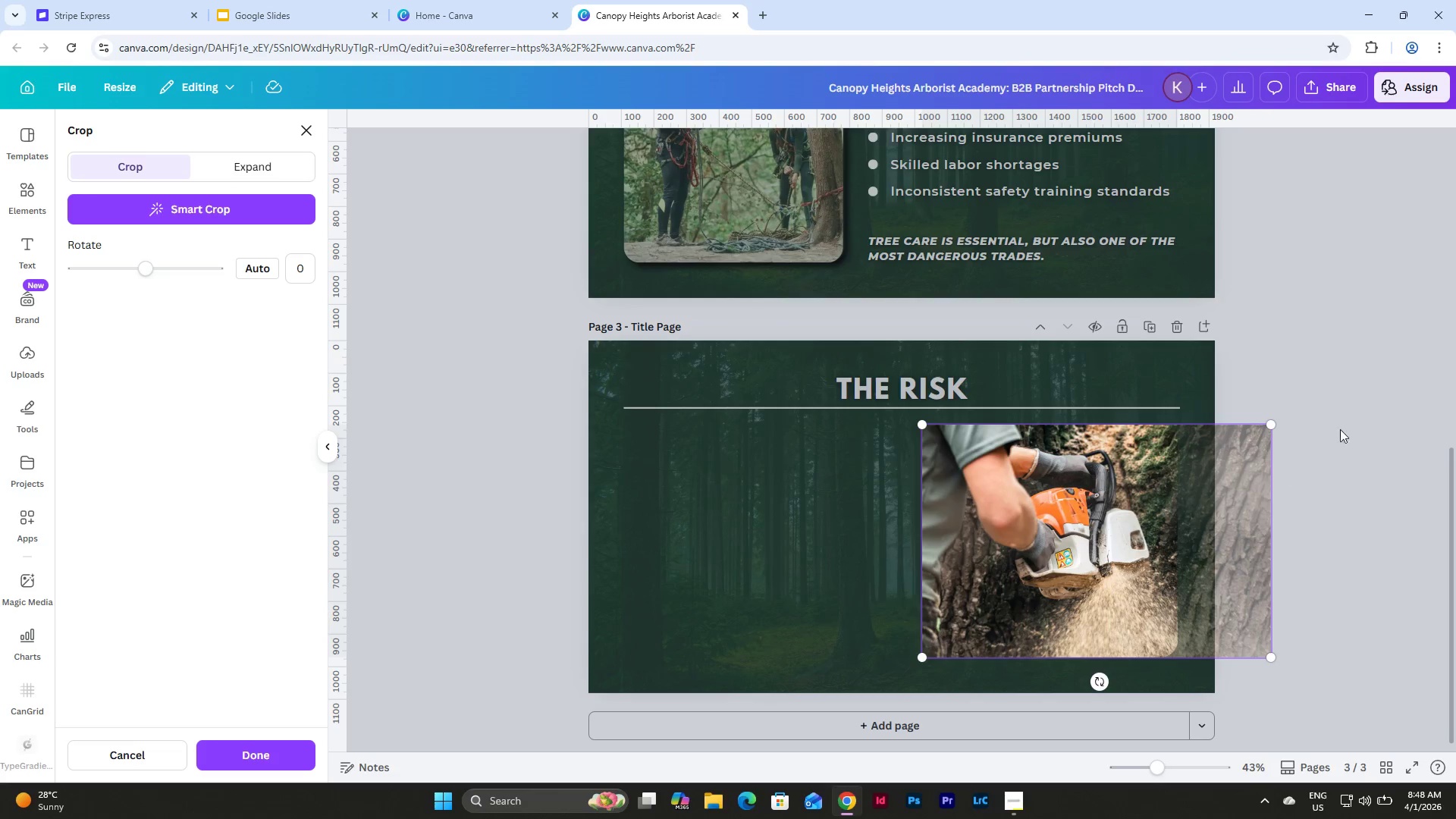 
left_click([1343, 426])
 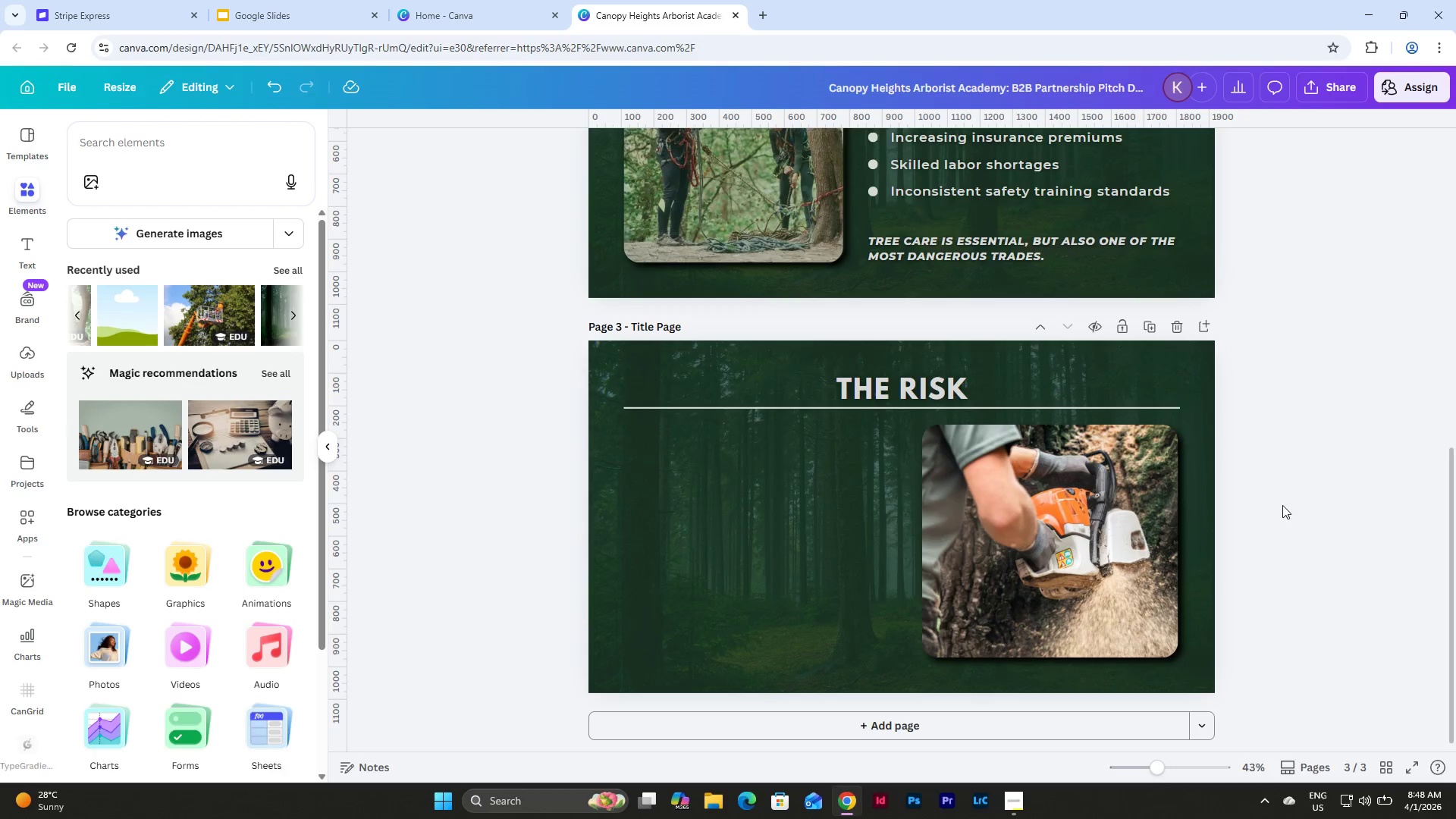 
scroll: coordinate [1266, 526], scroll_direction: up, amount: 3.0
 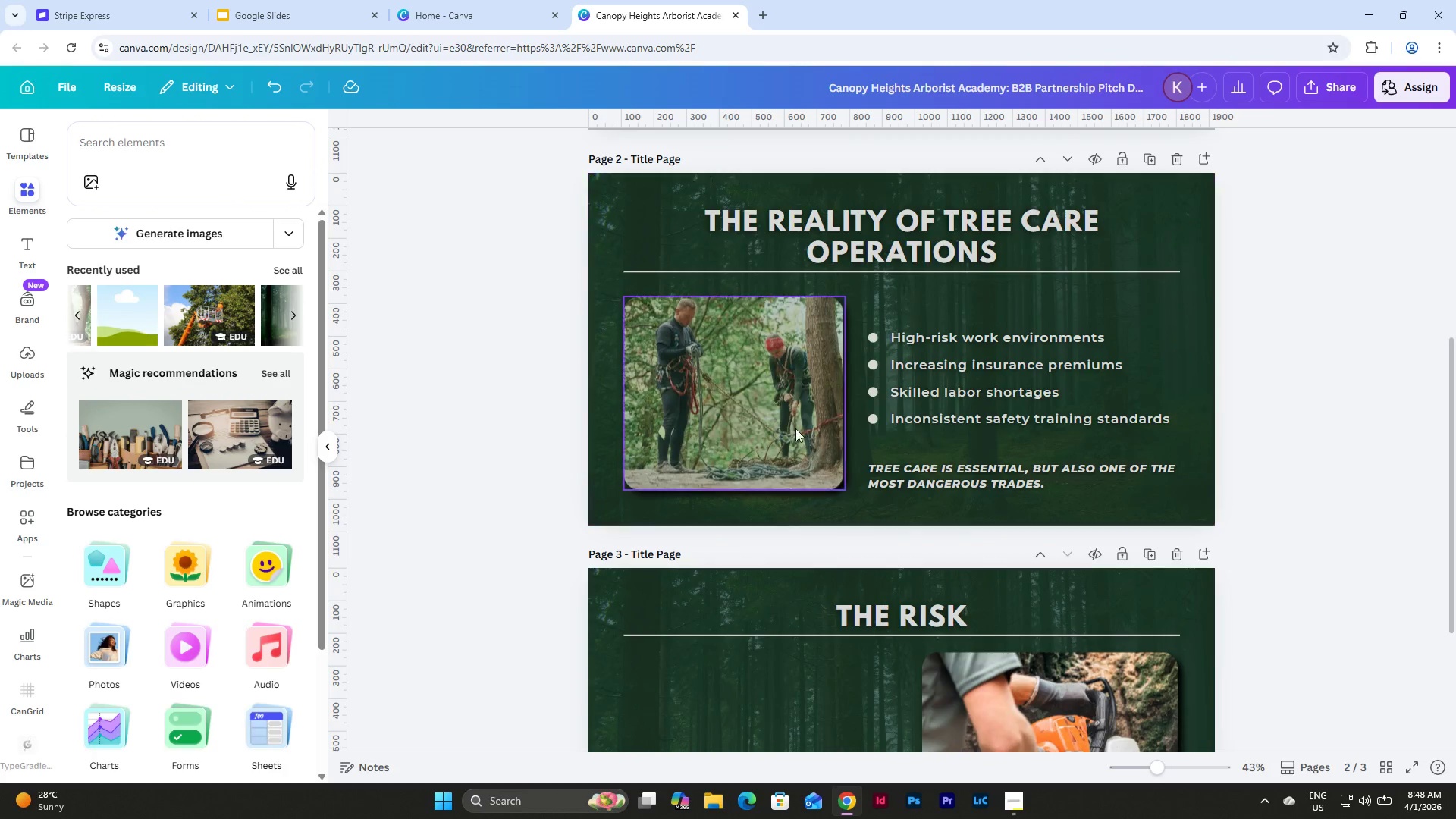 
left_click([795, 428])
 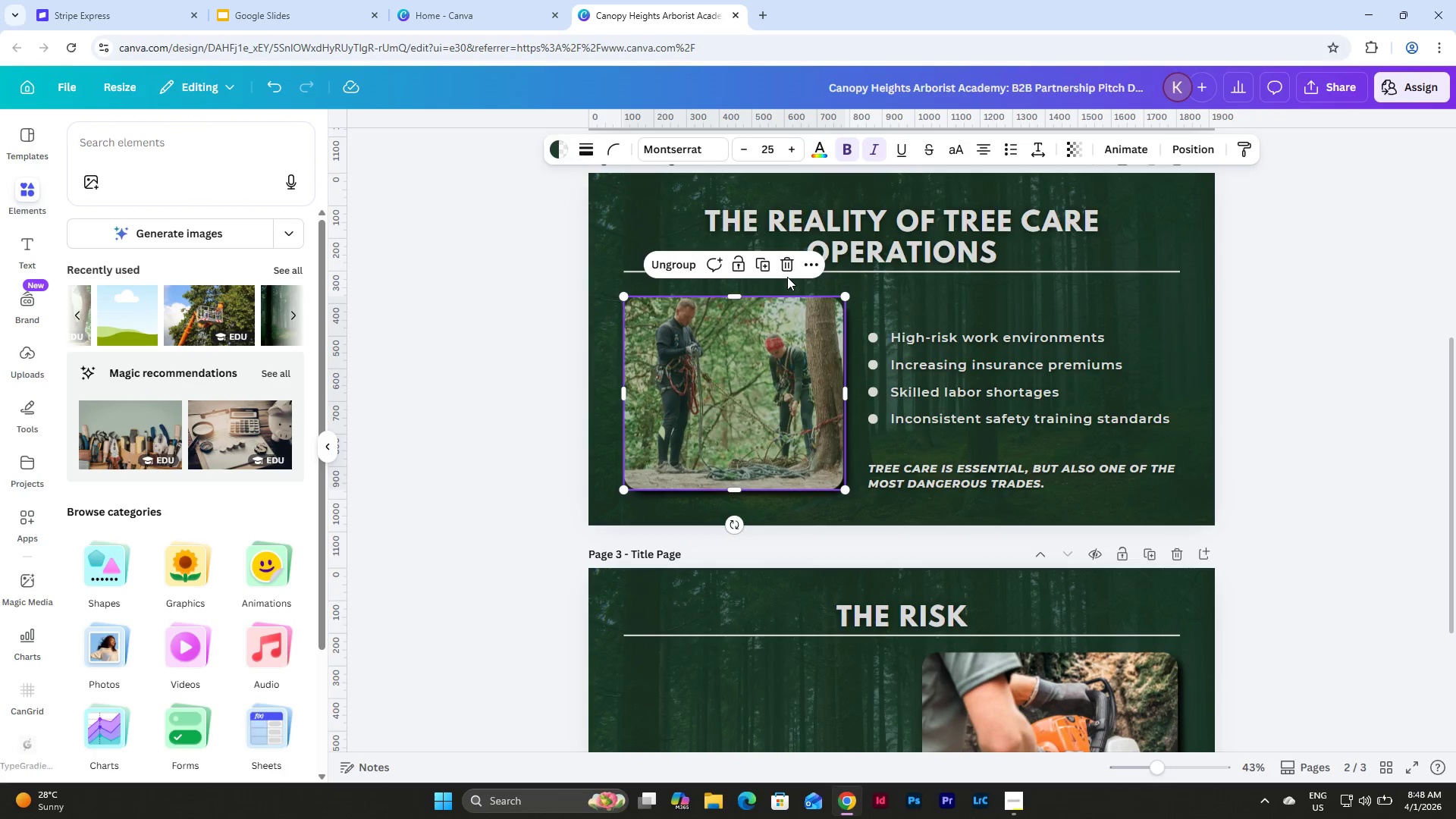 
left_click([679, 265])
 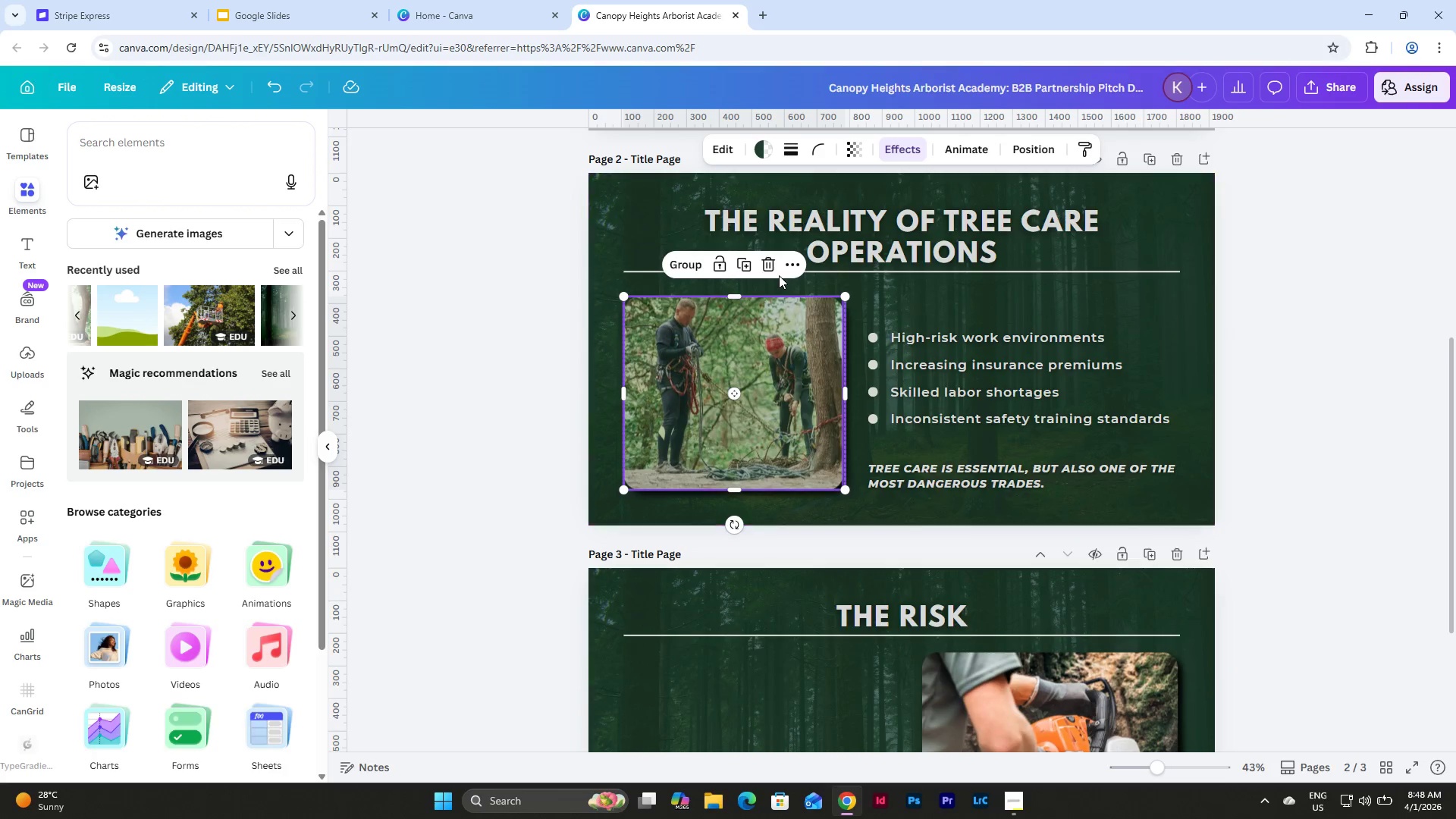 
left_click([769, 270])
 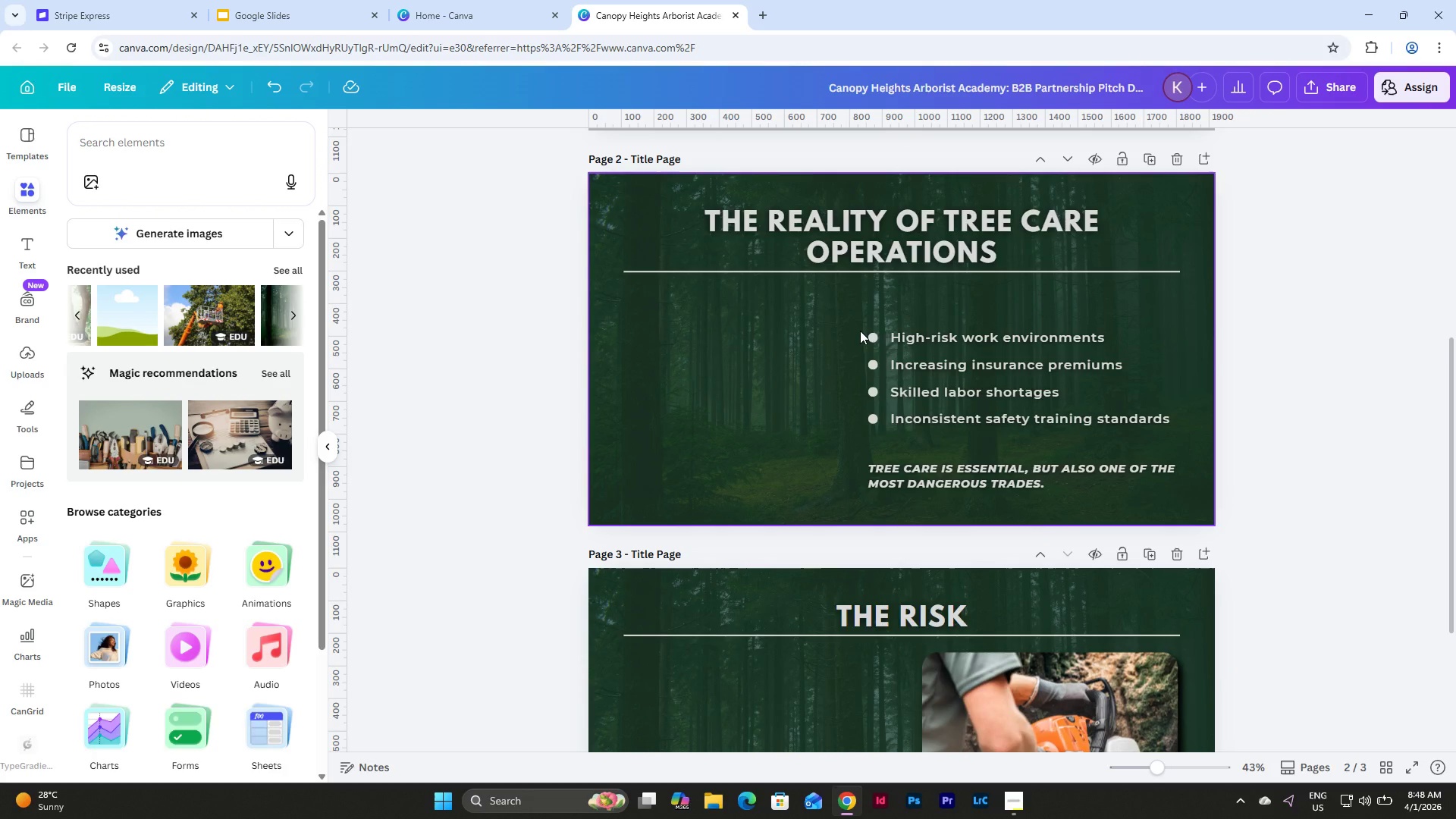 
key(Control+Z)
 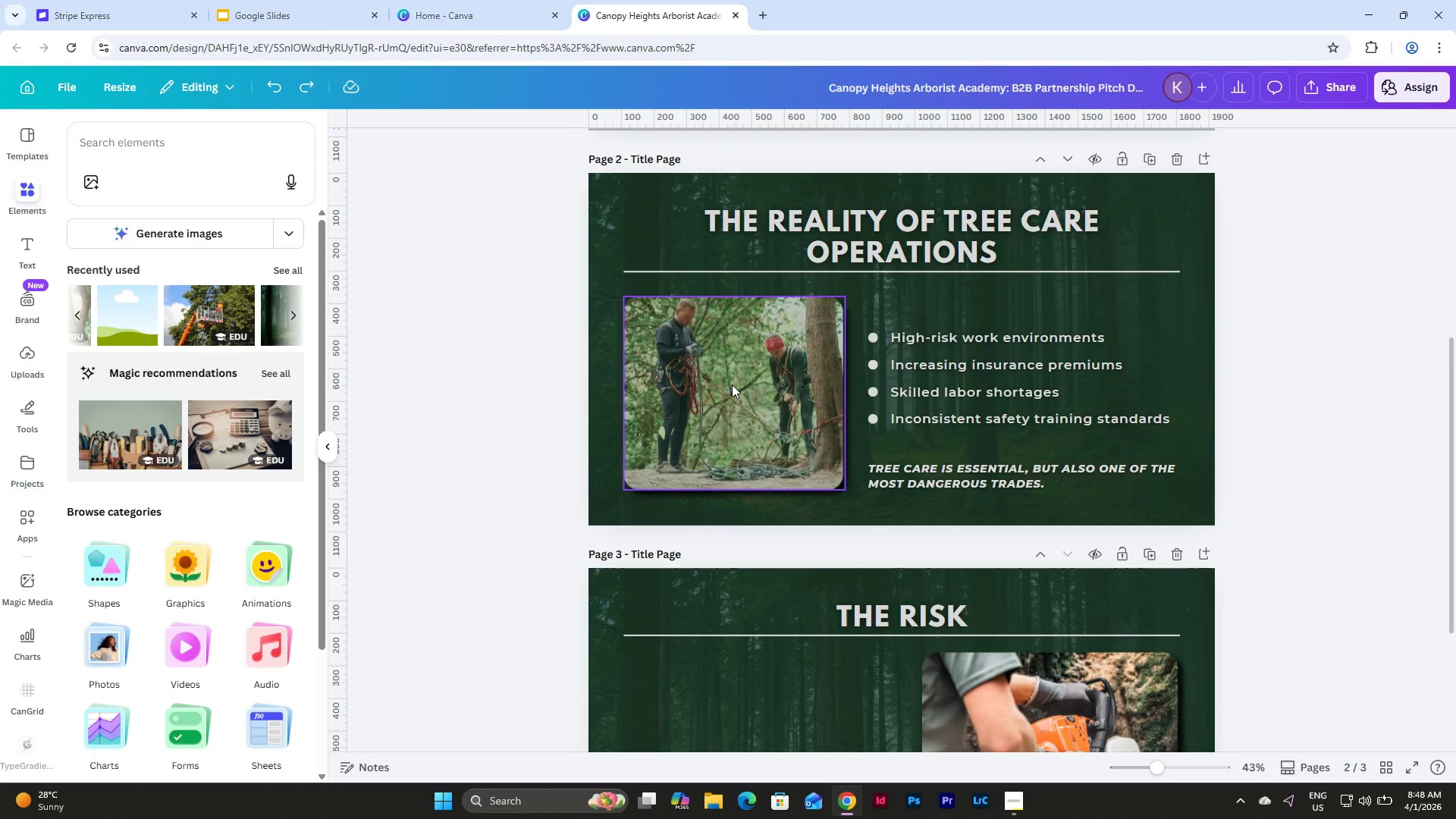 
left_click([731, 386])
 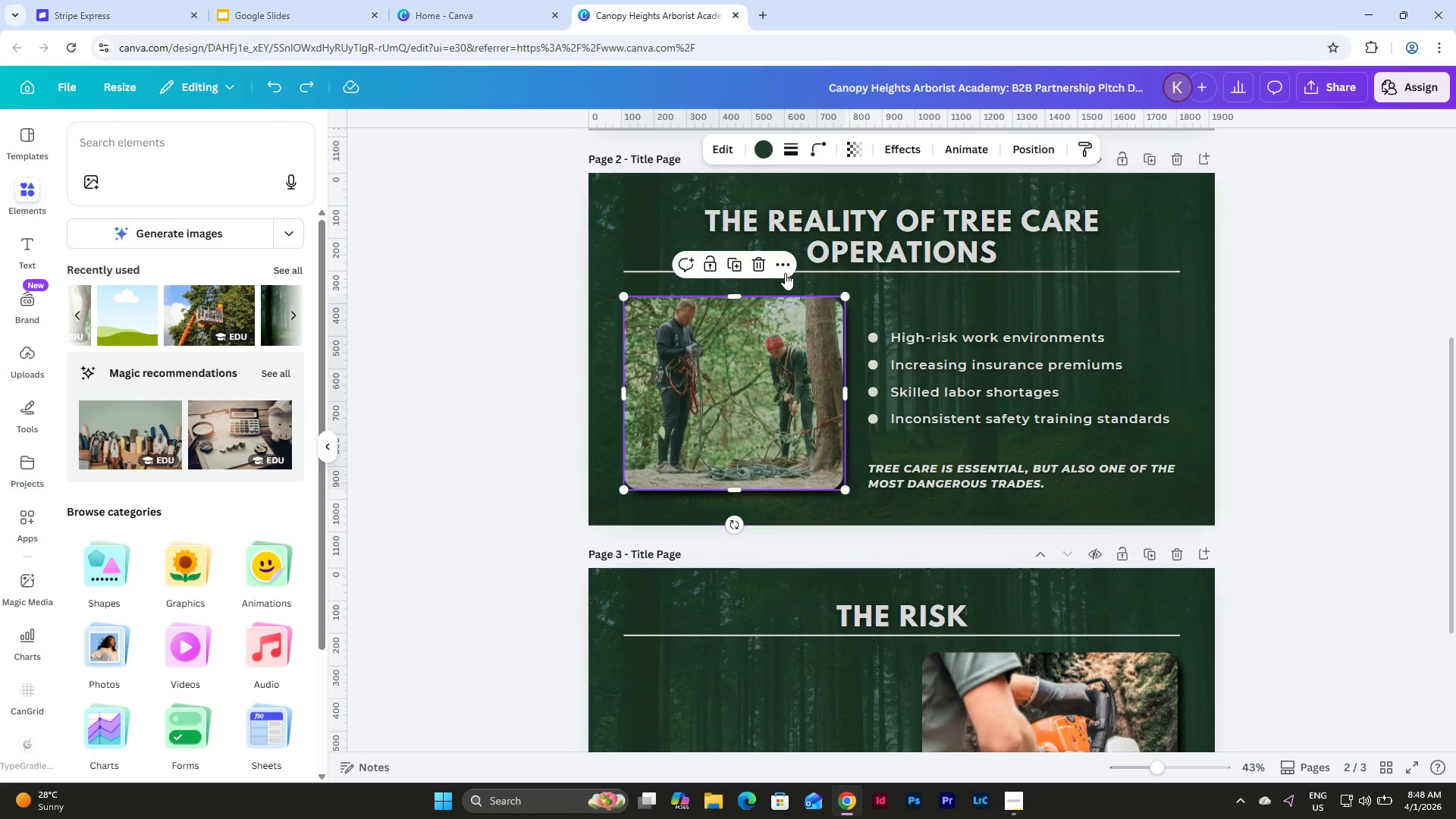 
left_click([767, 268])
 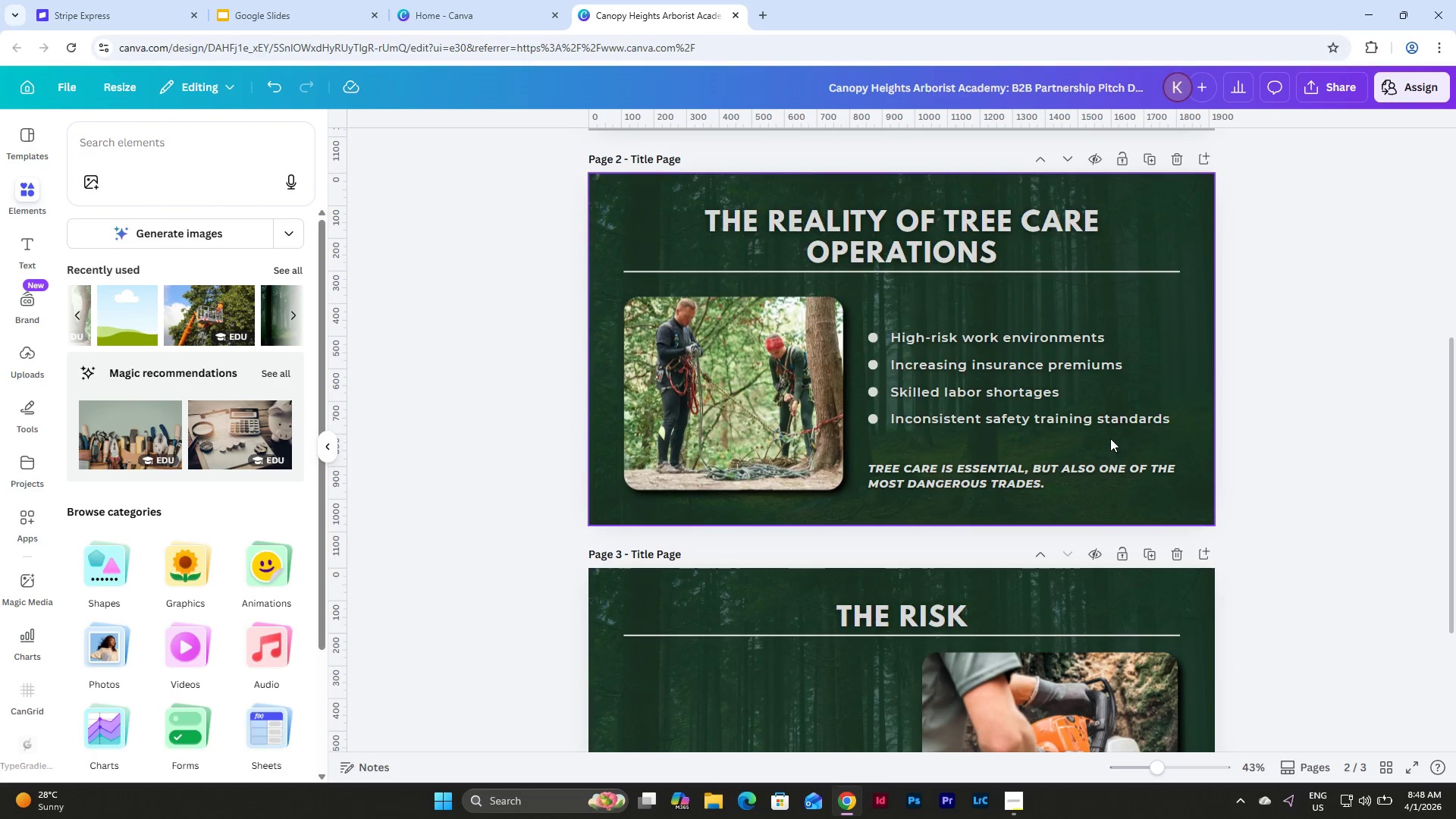 
scroll: coordinate [1221, 451], scroll_direction: down, amount: 3.0
 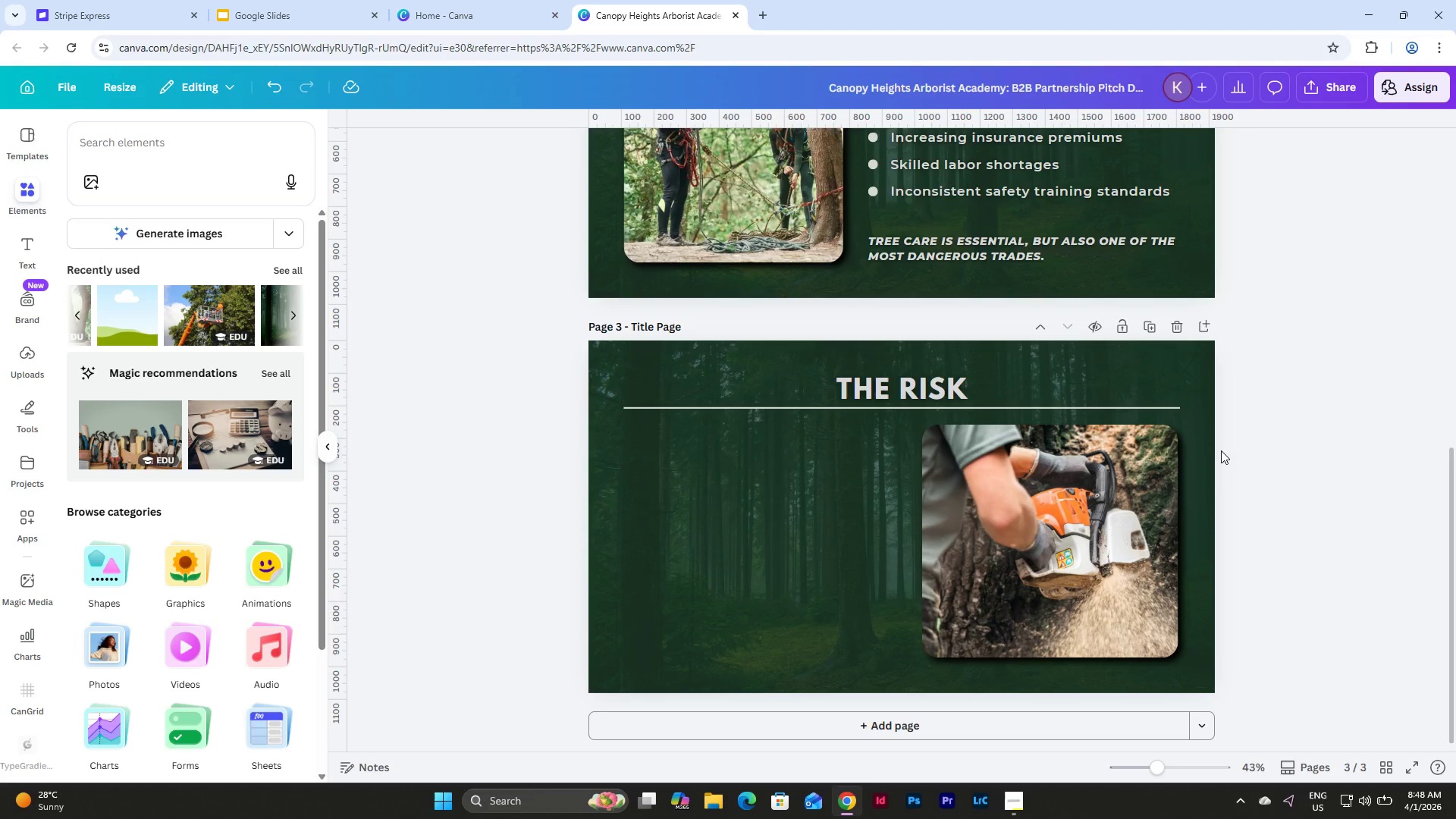 
scroll: coordinate [1221, 450], scroll_direction: up, amount: 3.0
 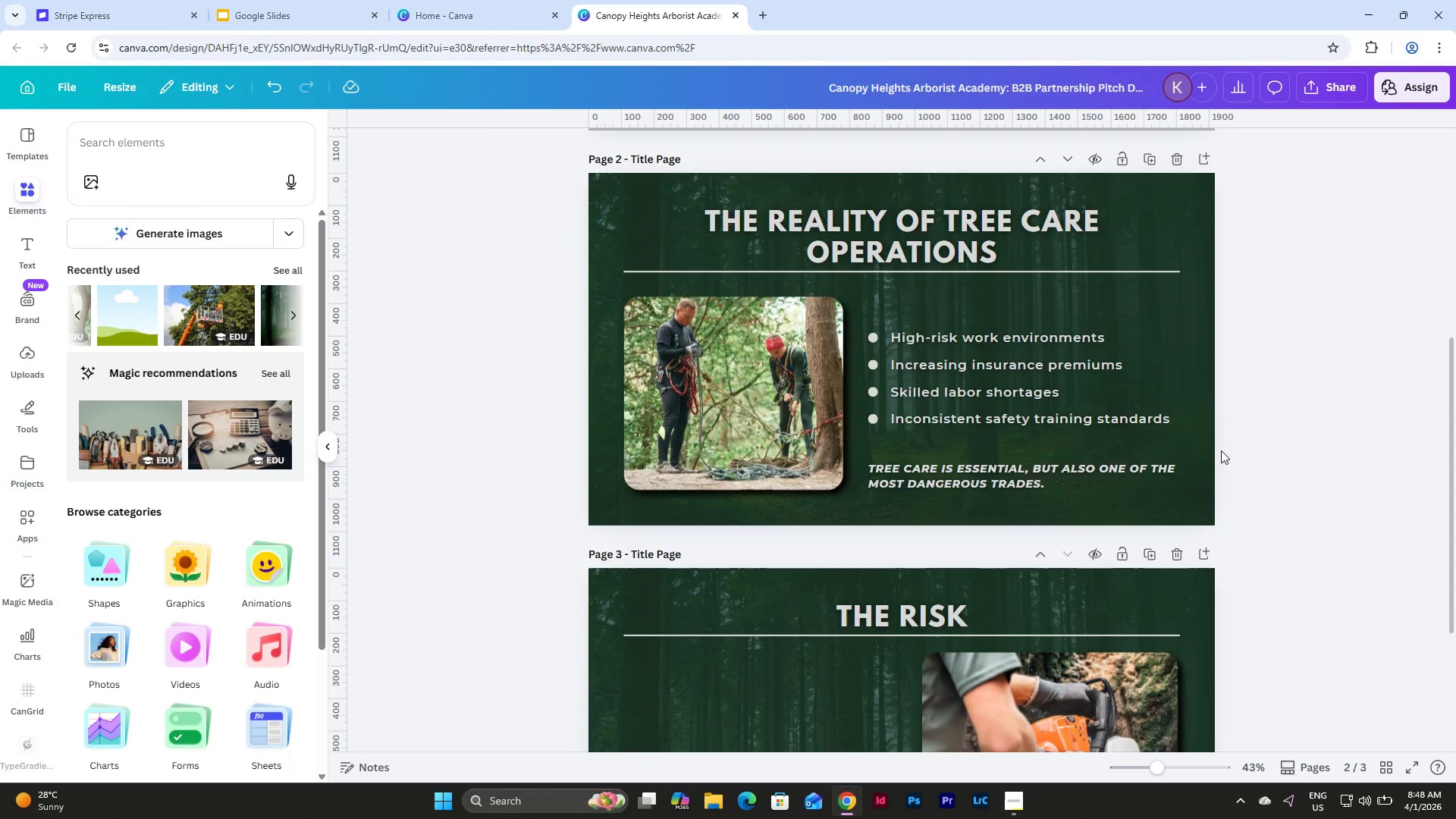 
scroll: coordinate [1221, 450], scroll_direction: down, amount: 3.0
 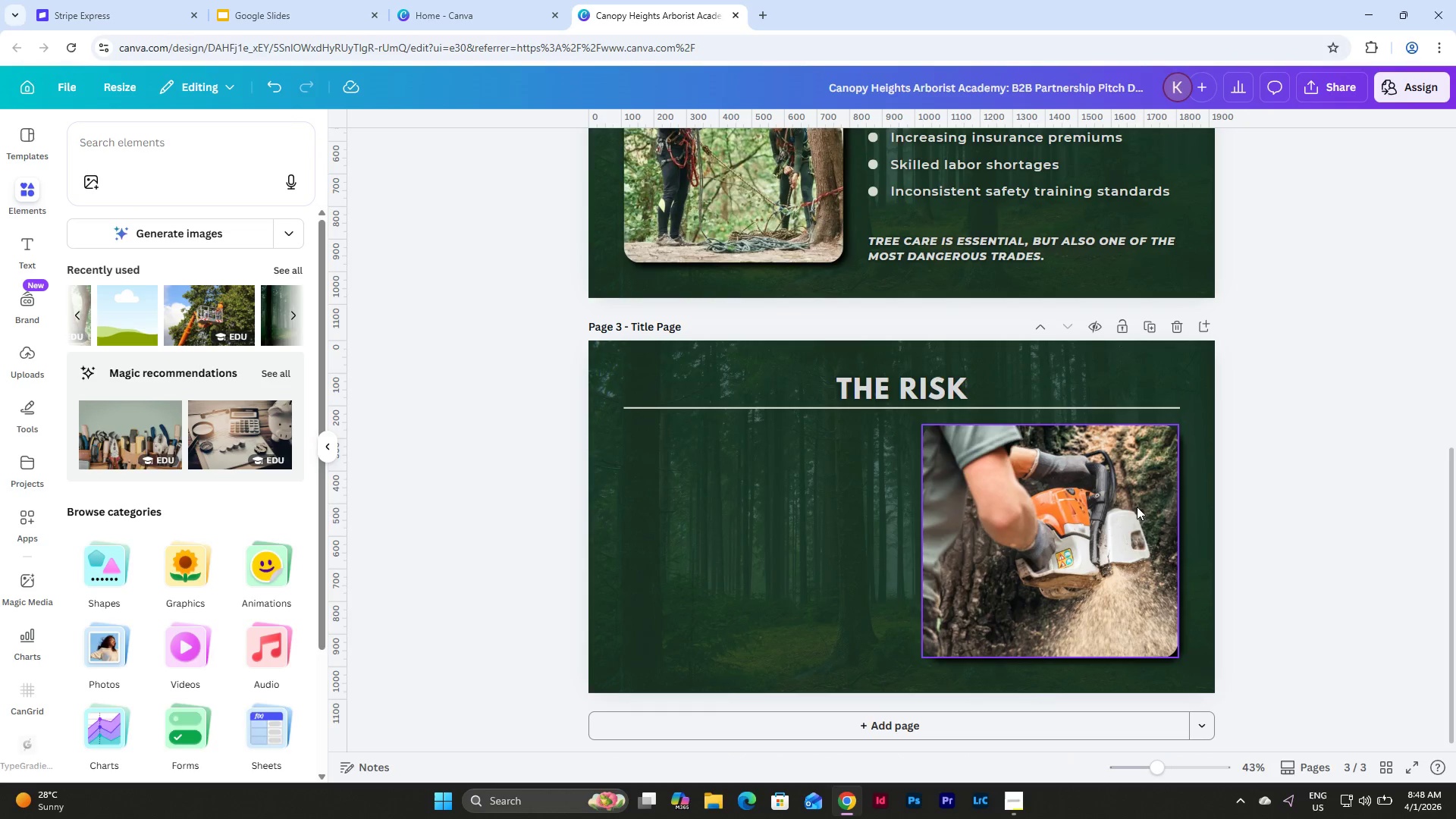 
left_click([1118, 515])
 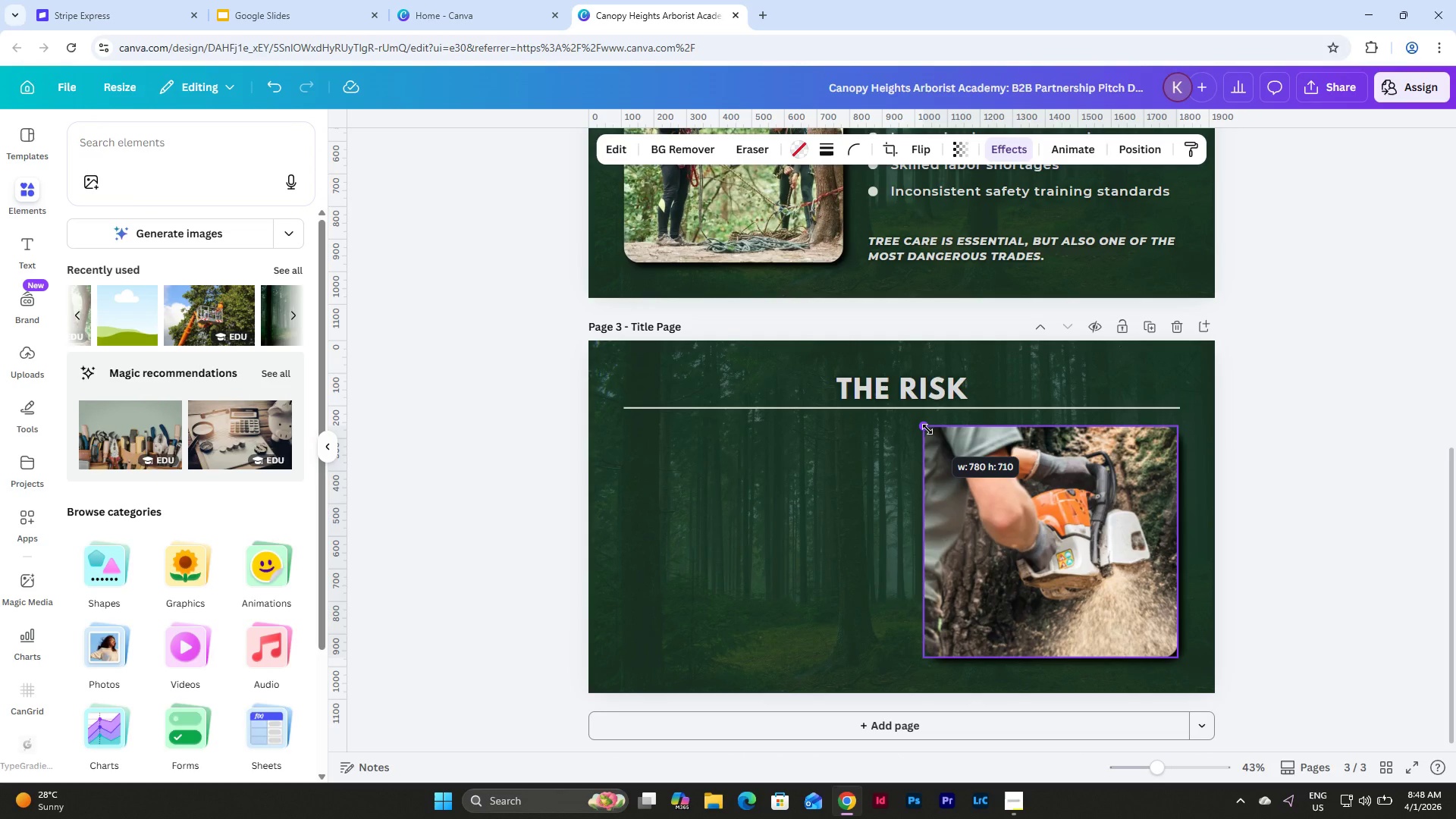 
left_click([1309, 523])
 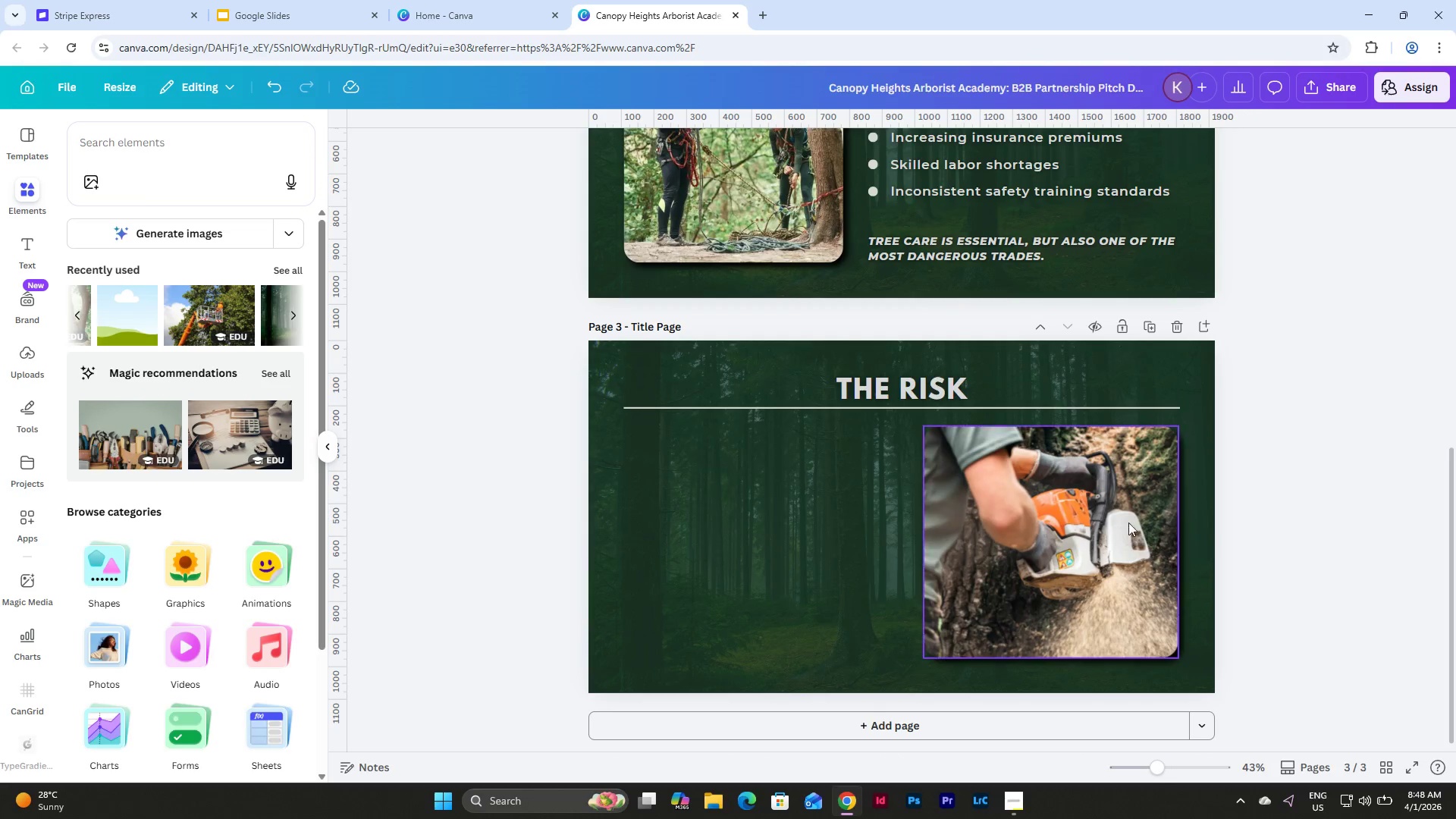 
scroll: coordinate [1117, 517], scroll_direction: up, amount: 4.0
 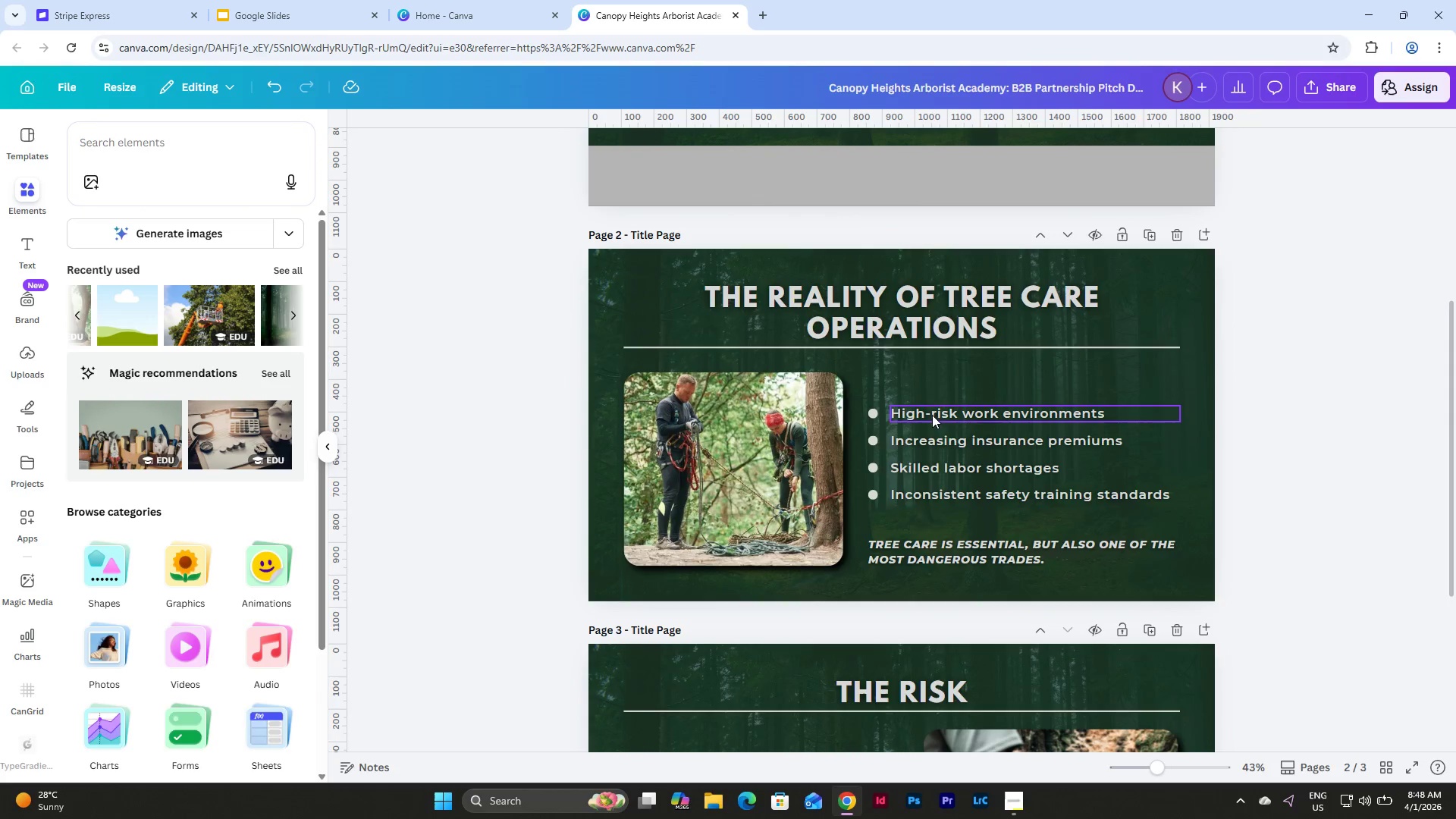 
left_click([931, 413])
 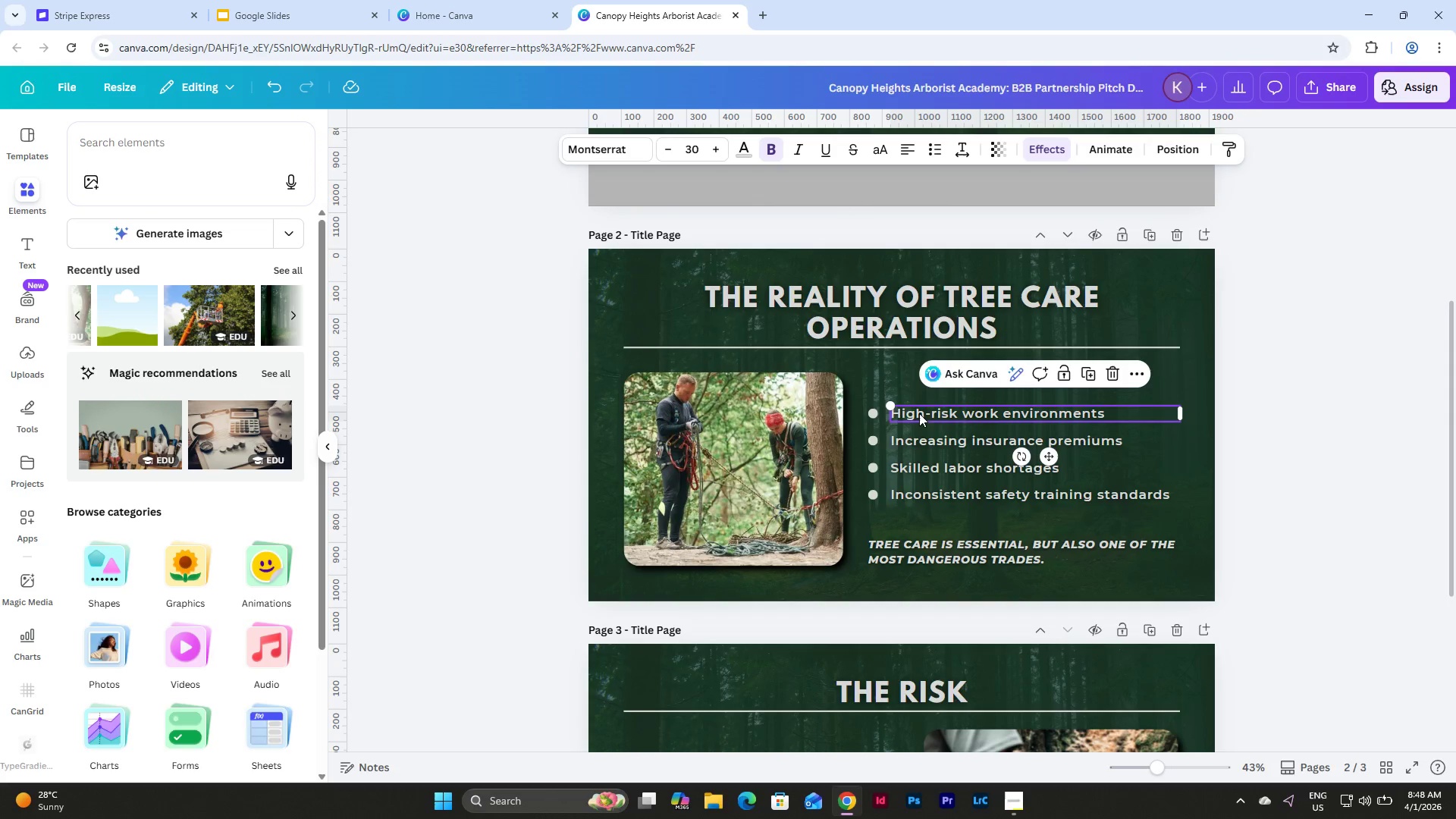 
hold_key(key=ShiftLeft, duration=1.48)
left_click([874, 414])
 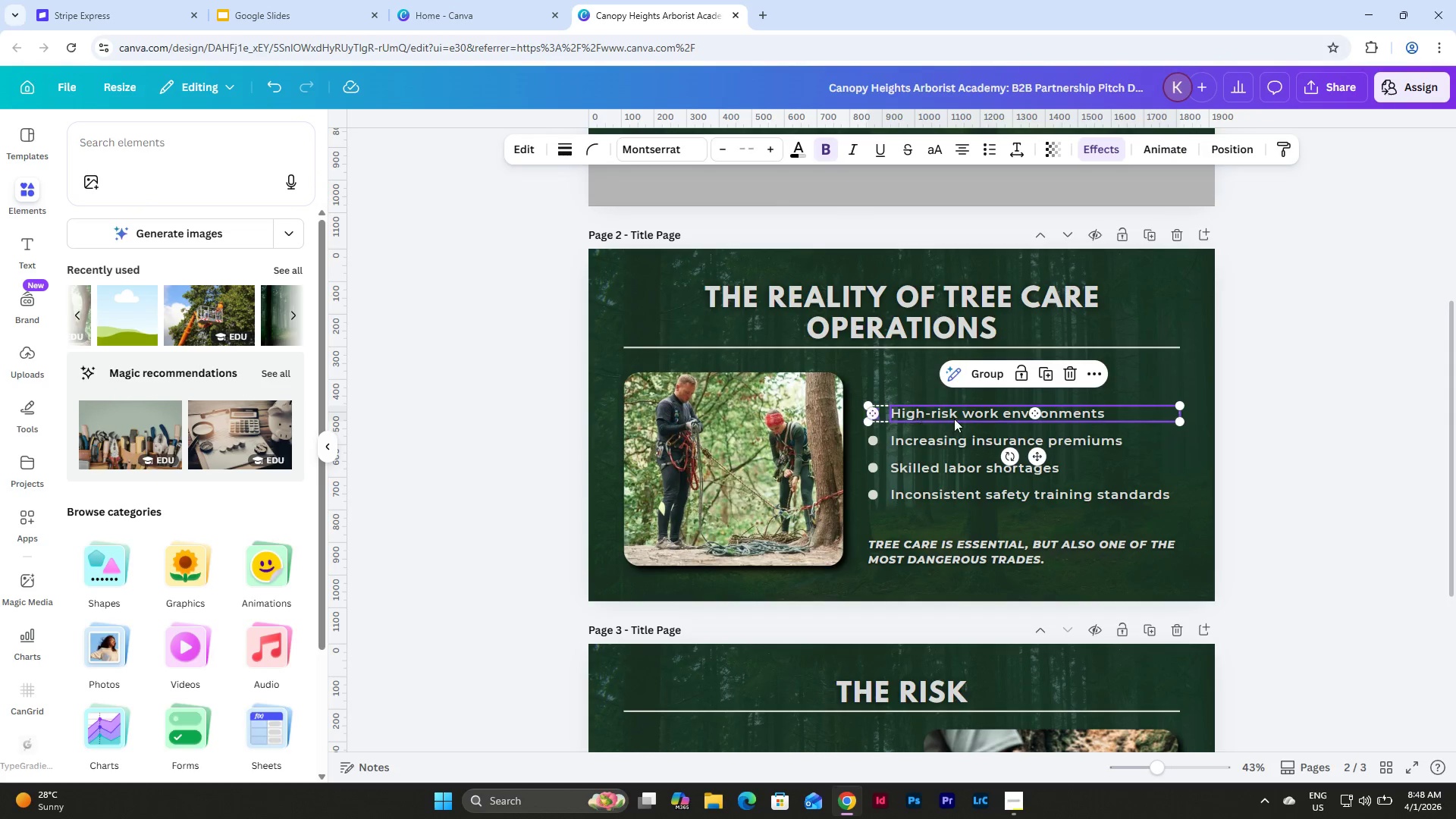 
key(Control+C)
 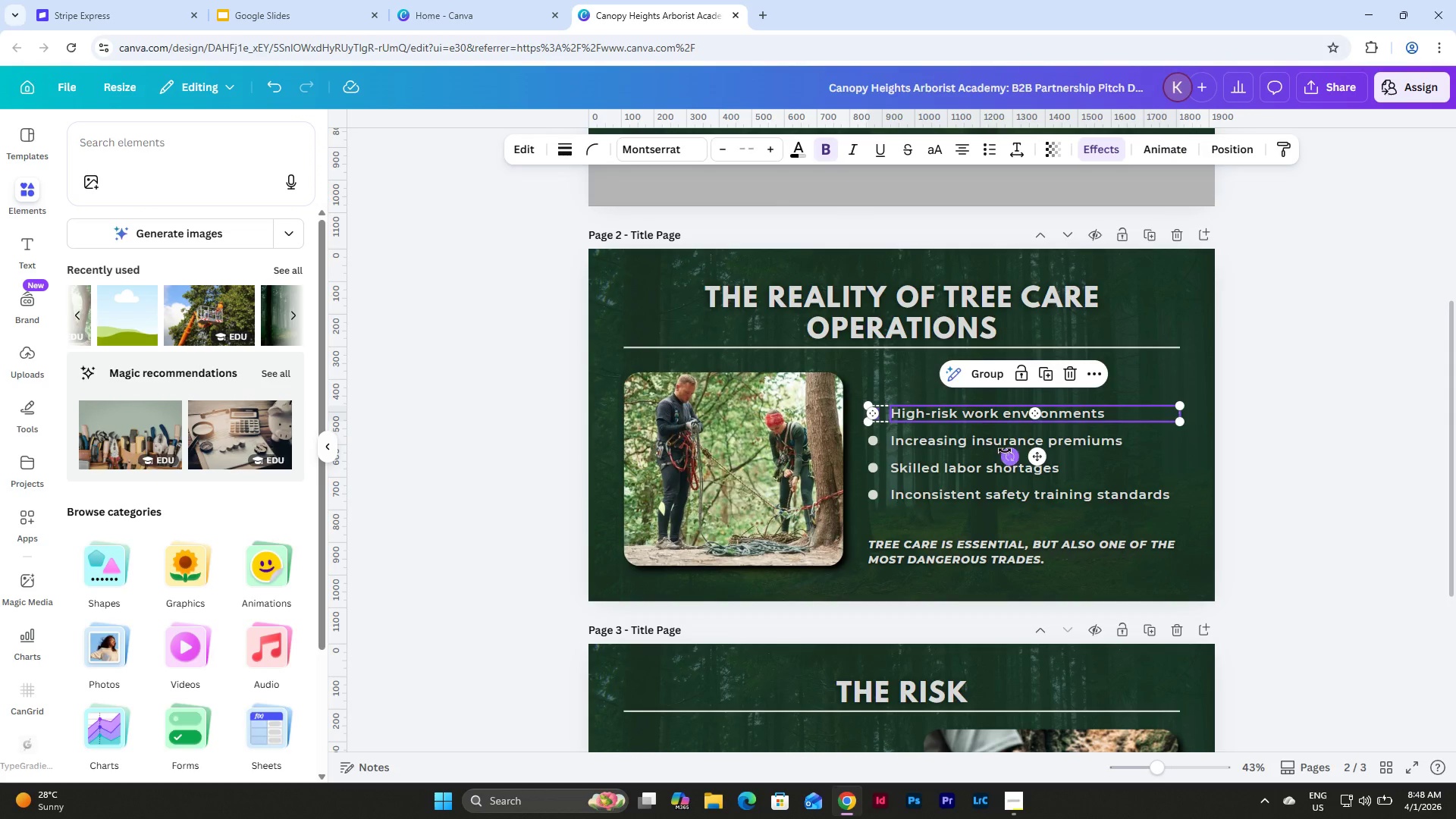 
scroll: coordinate [1005, 450], scroll_direction: down, amount: 3.0
 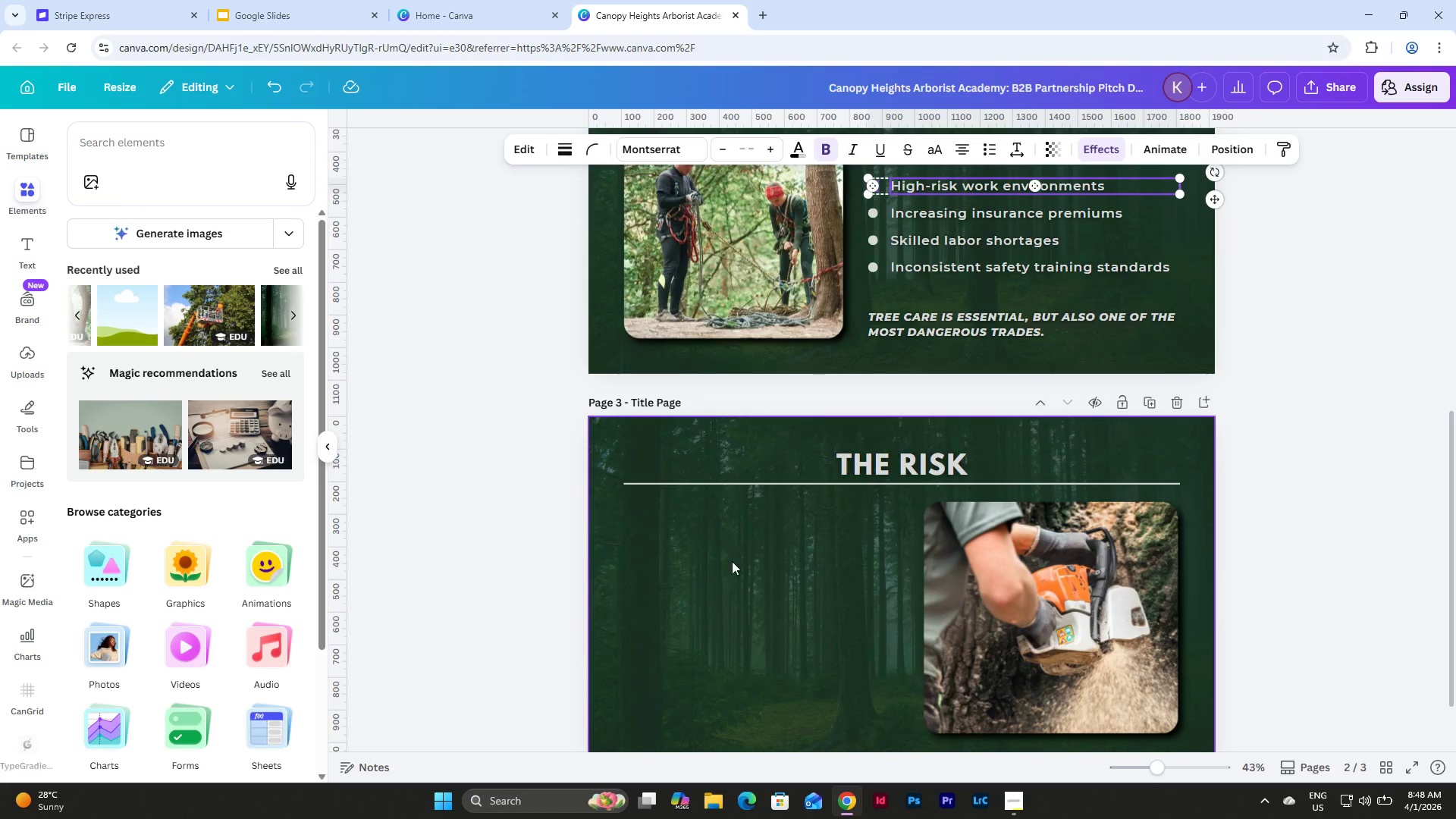 
left_click([674, 554])
 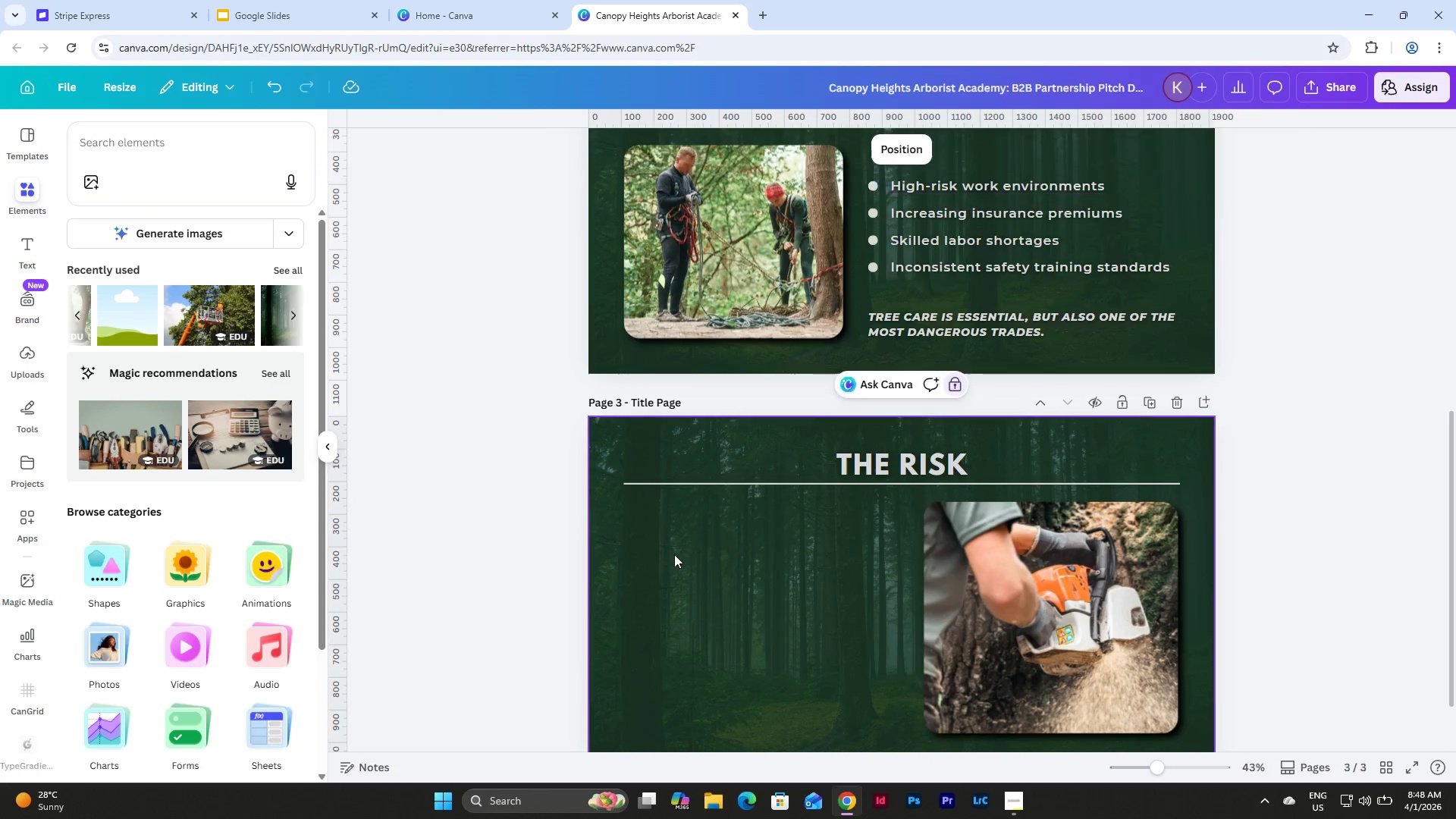 
key(Control+V)
 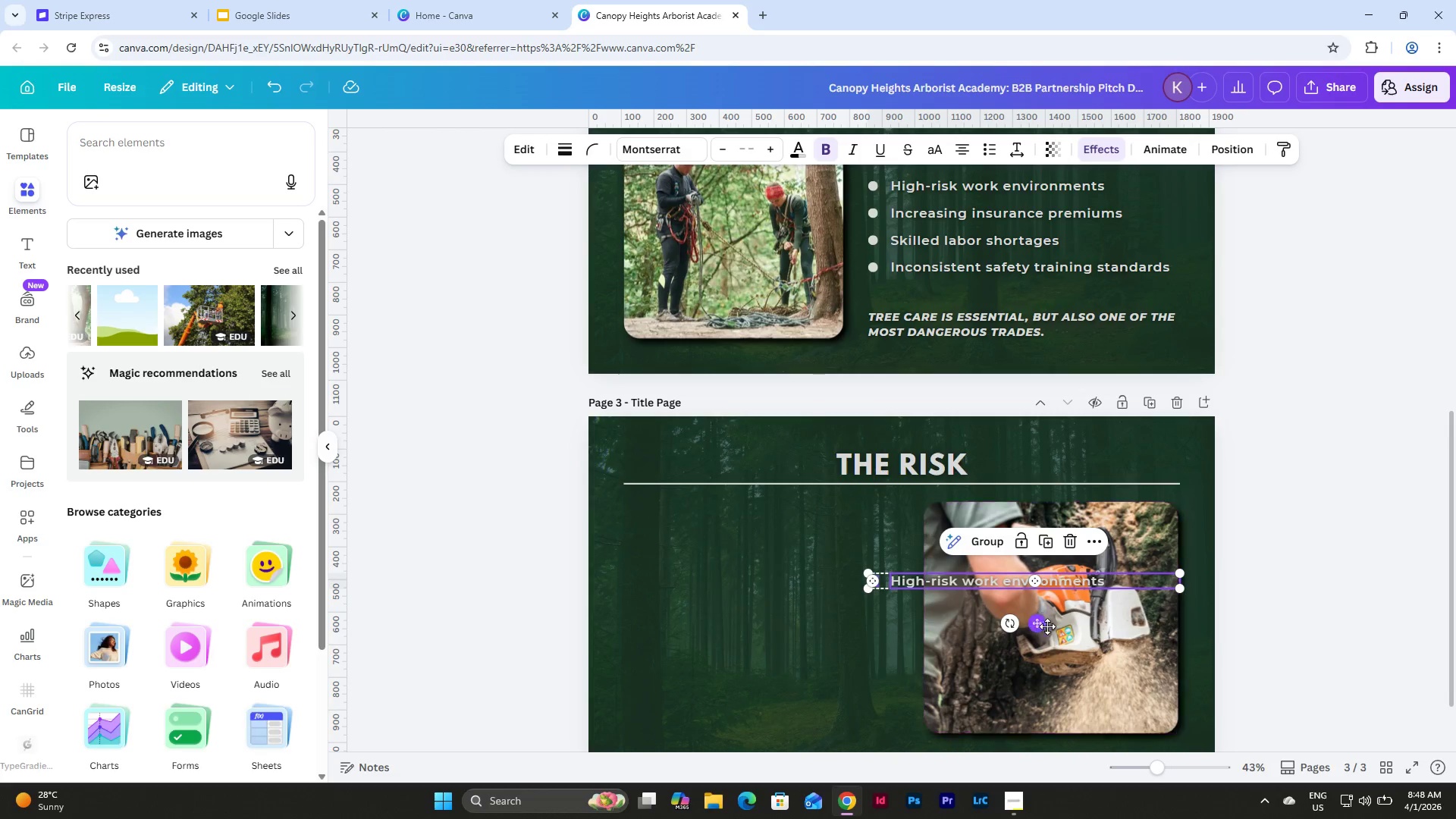 
left_click_drag(start_coordinate=[1042, 626], to_coordinate=[816, 573])
 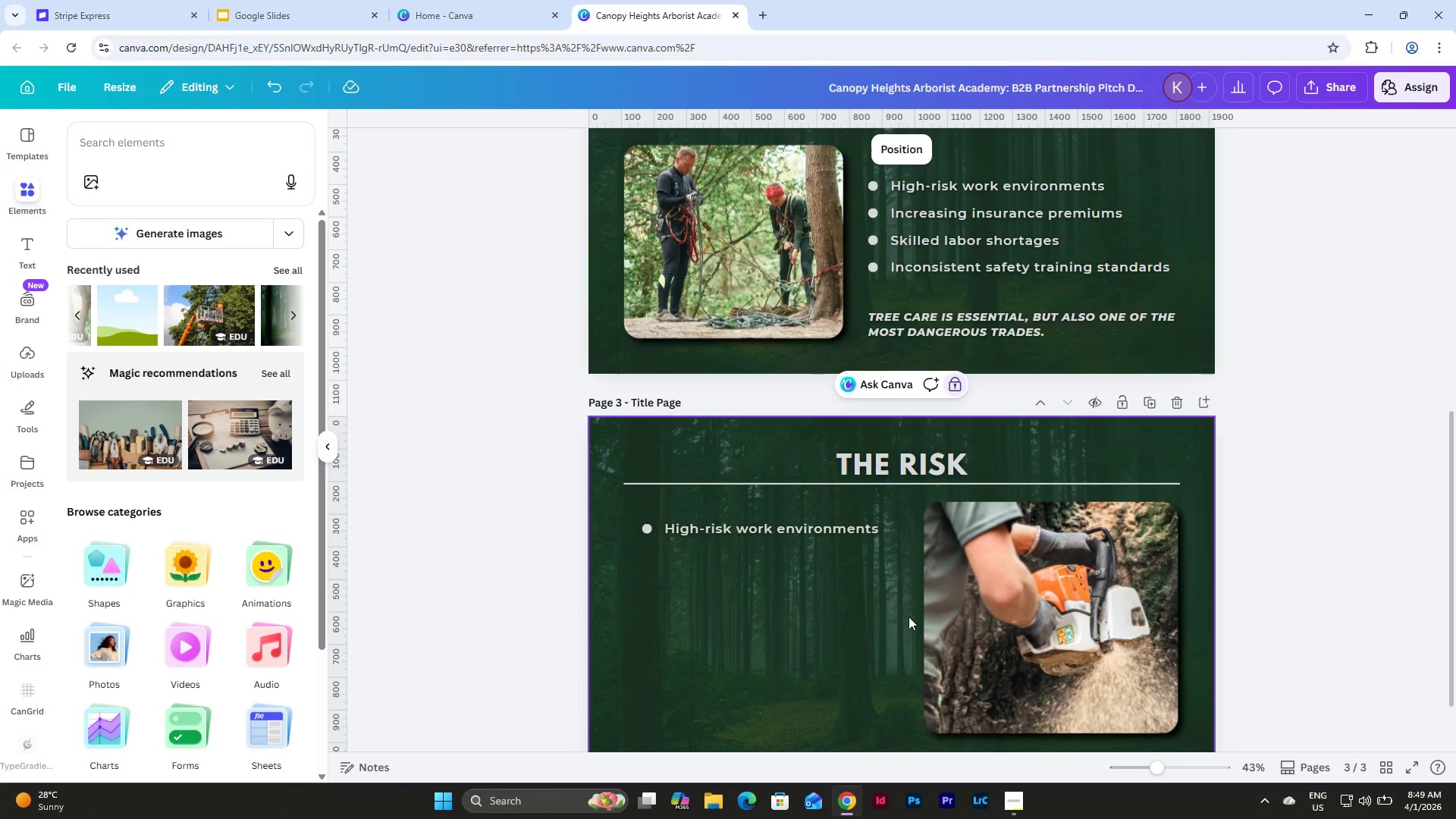 
wait(15.44)
 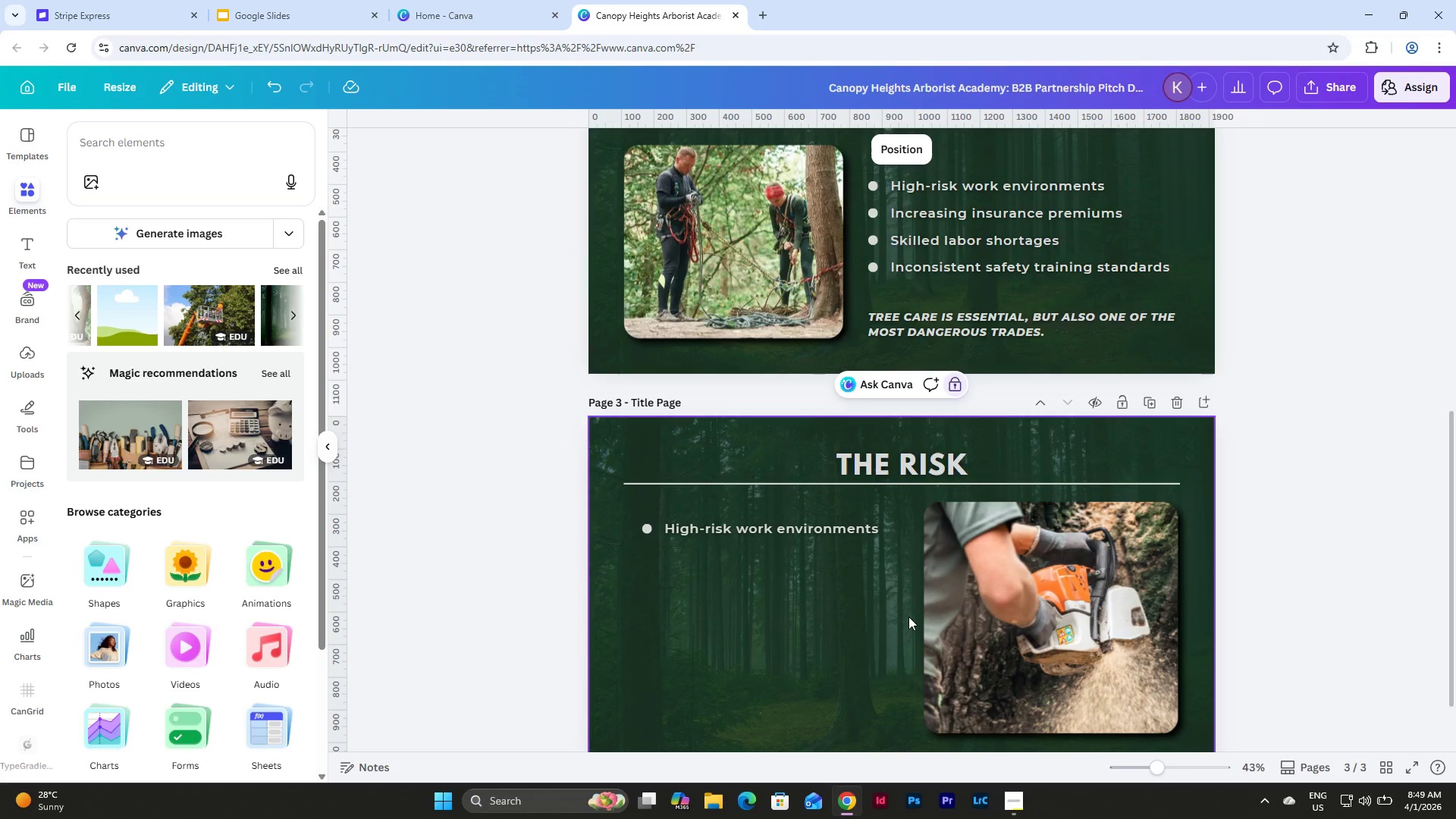 
scroll: coordinate [886, 438], scroll_direction: down, amount: 2.0
 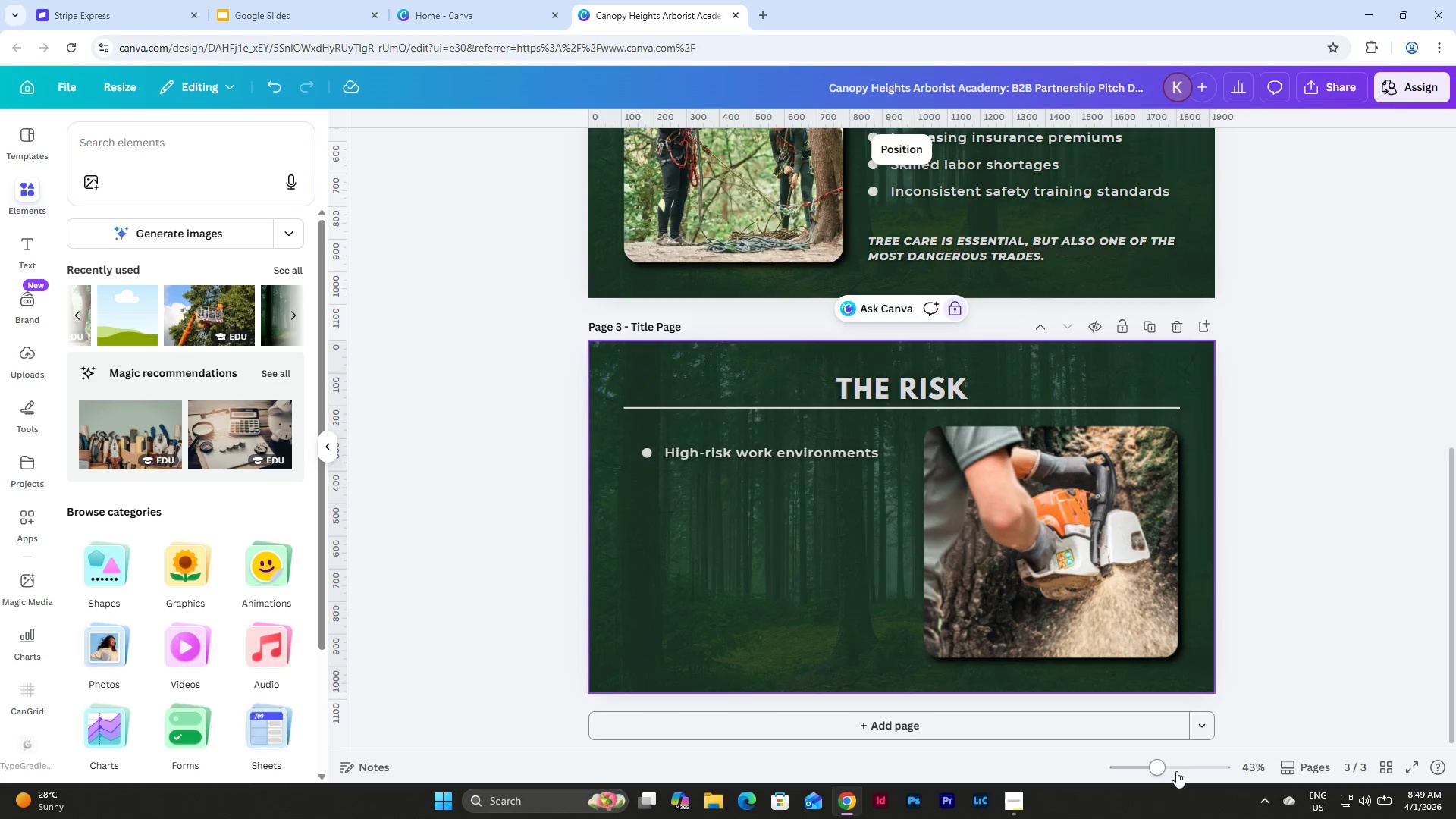 
left_click_drag(start_coordinate=[1166, 765], to_coordinate=[1172, 760])
 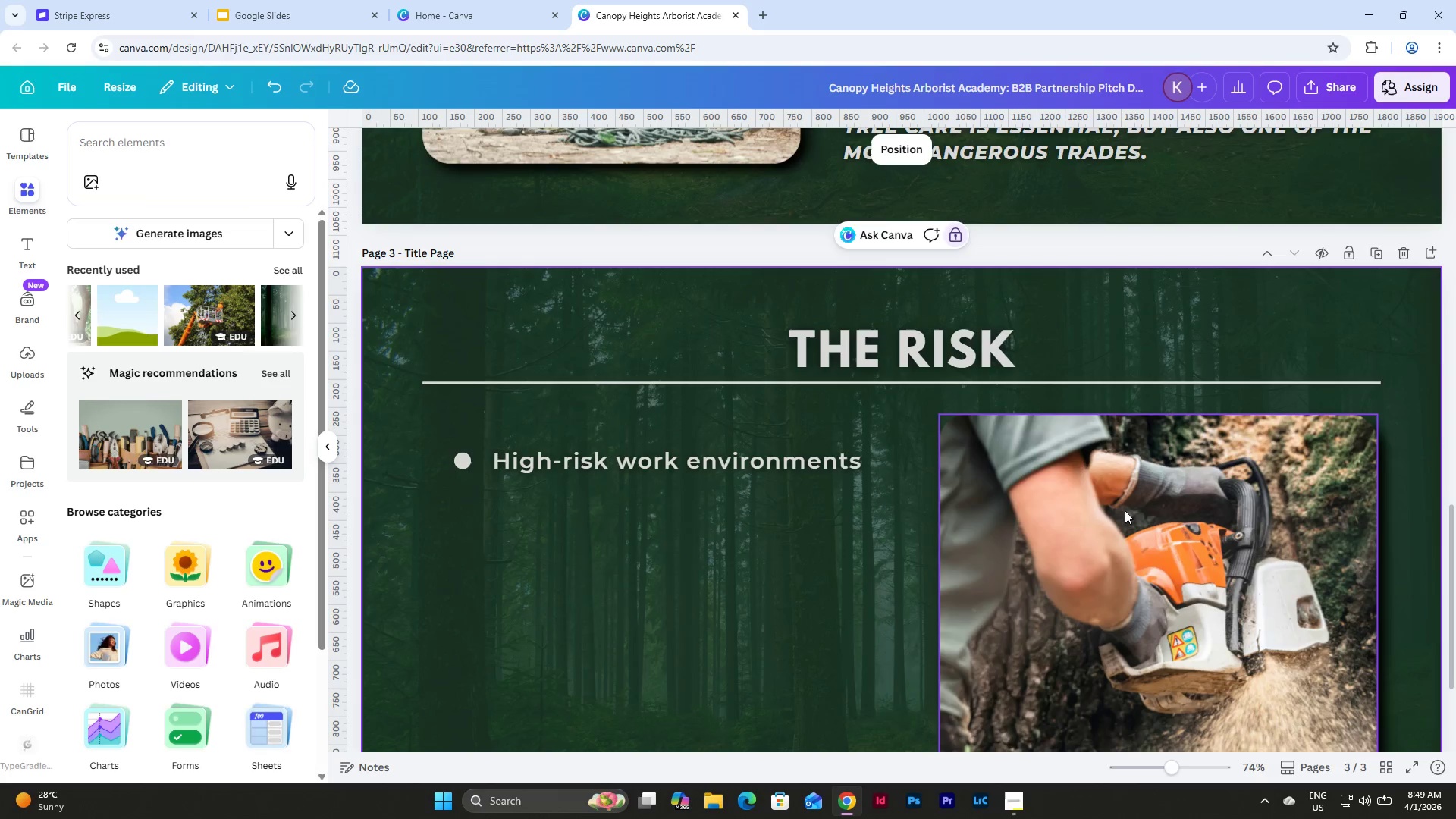 
scroll: coordinate [1125, 509], scroll_direction: down, amount: 4.0
 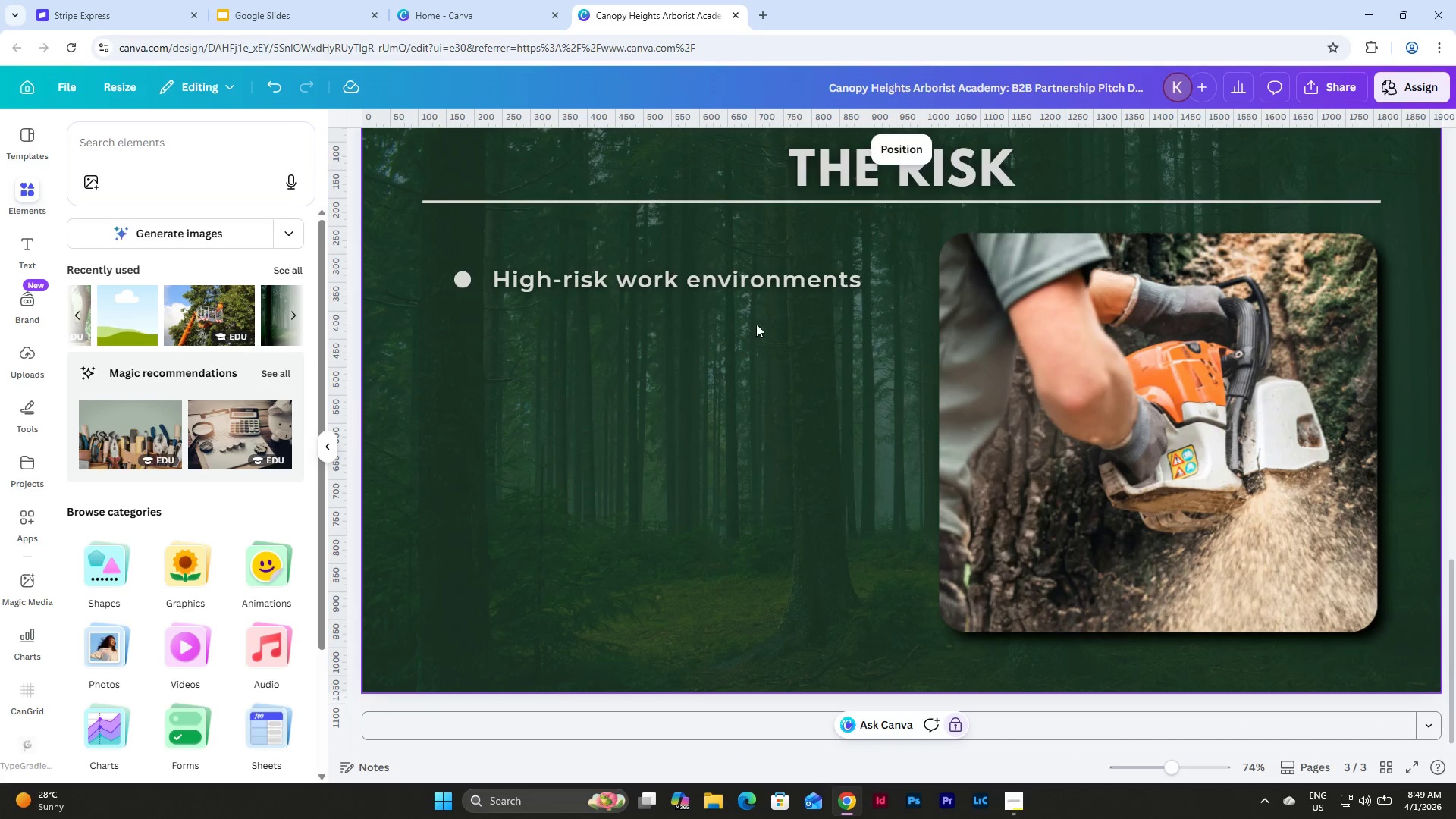 
double_click([759, 279])
 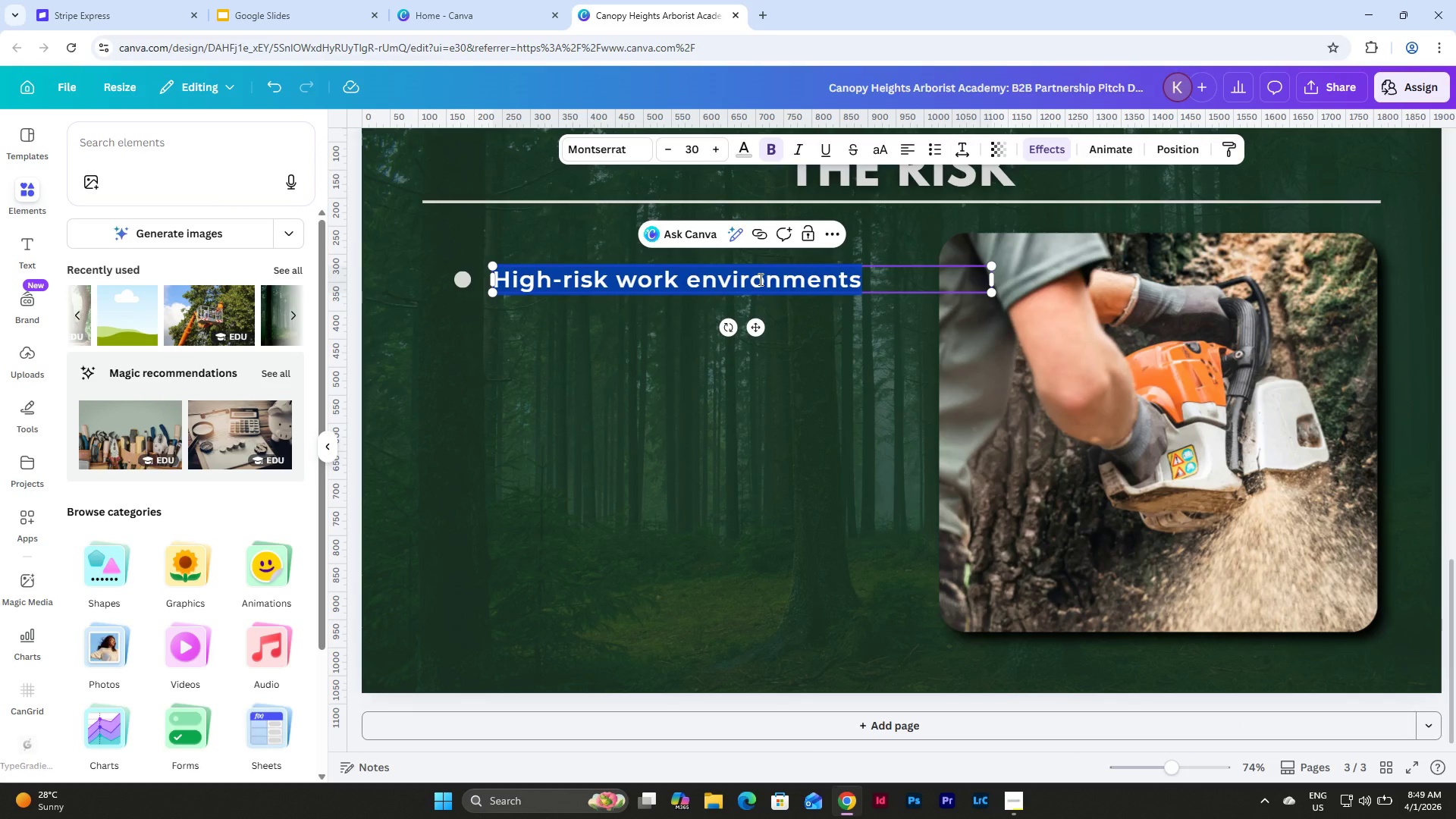 
type(25 )
key(Backspace)
type(% fo)
key(Backspace)
key(Backspace)
type(of ar)
 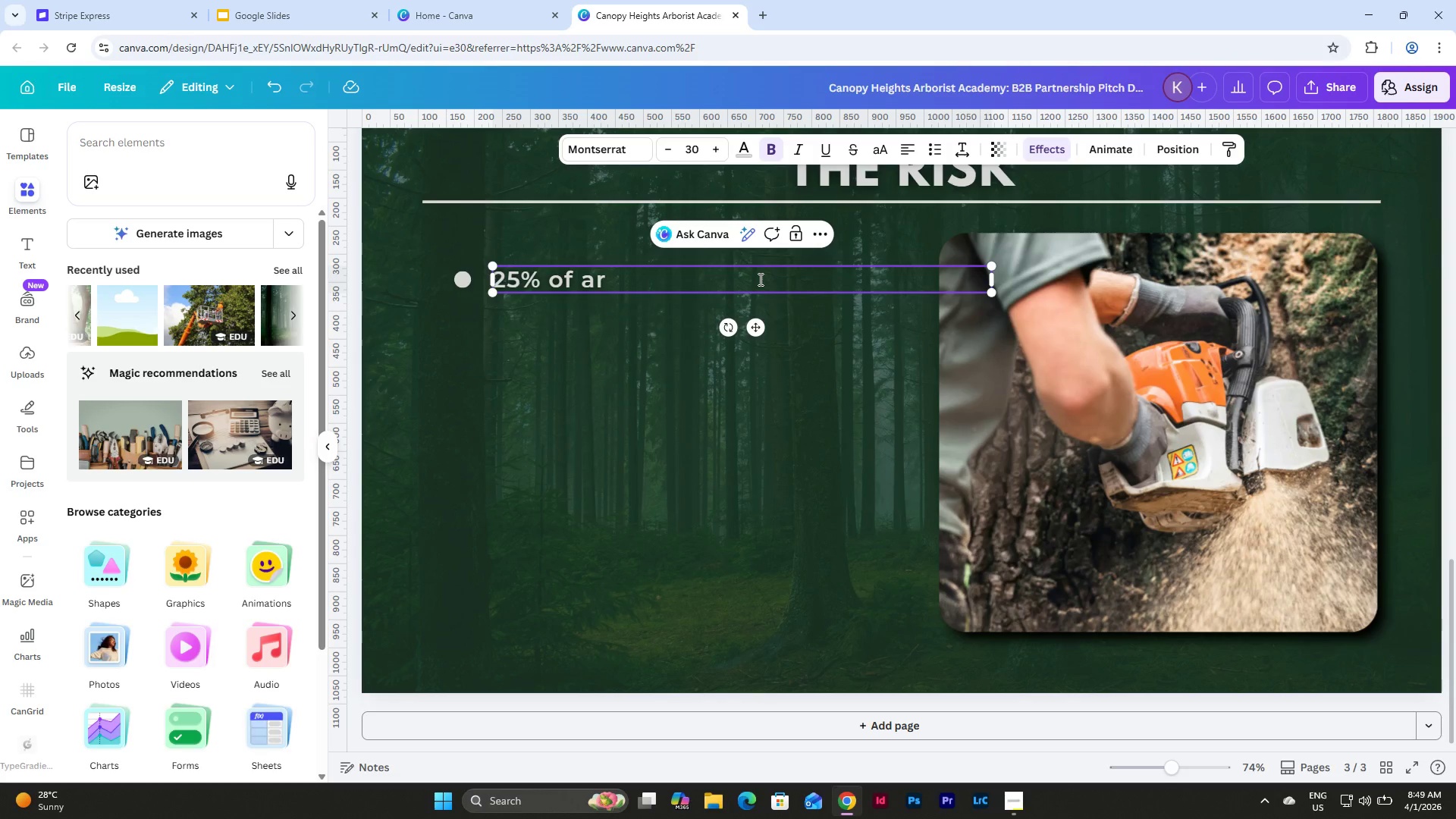 
wait(5.02)
 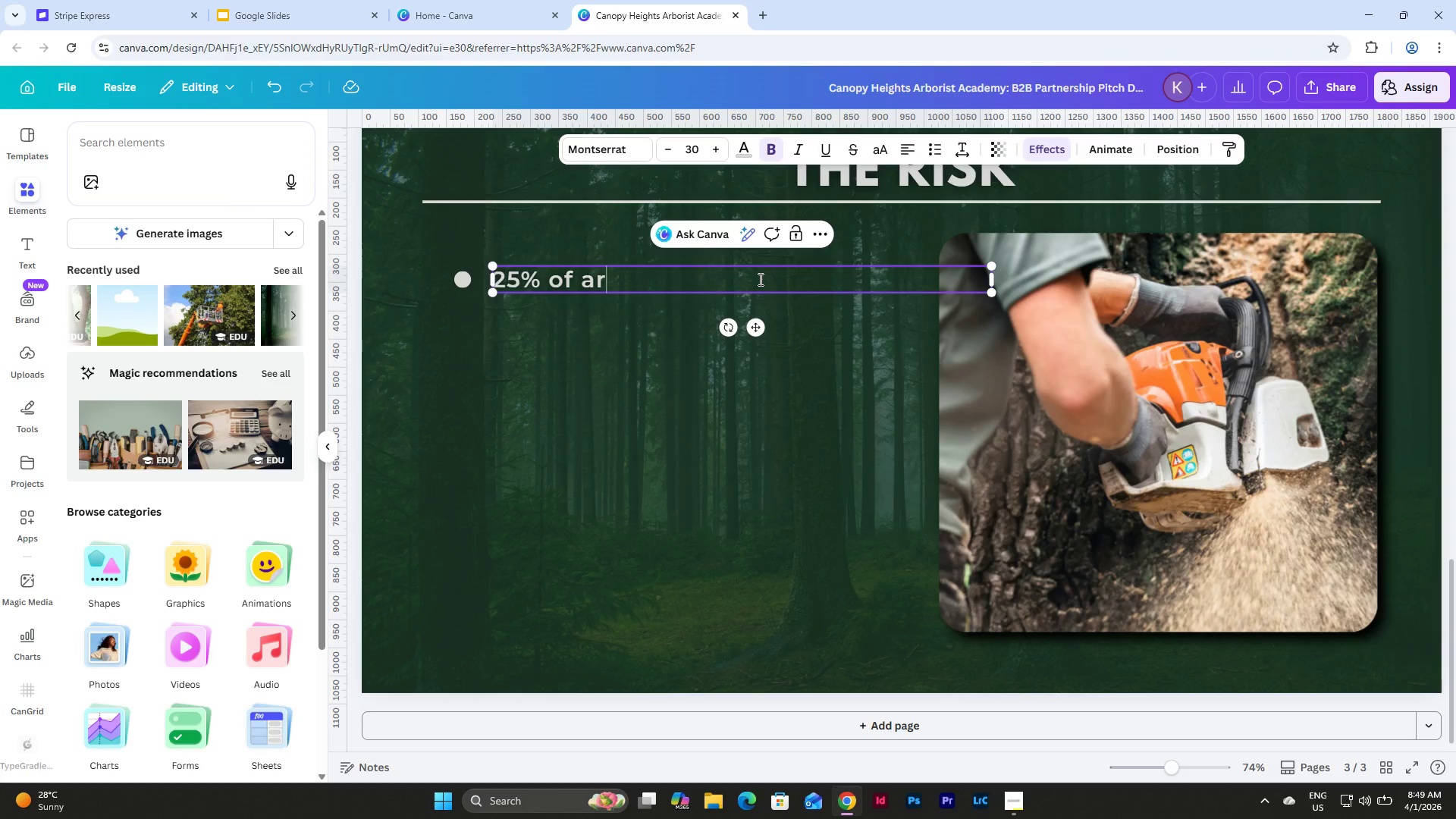 
type(borist injuries lead to)
 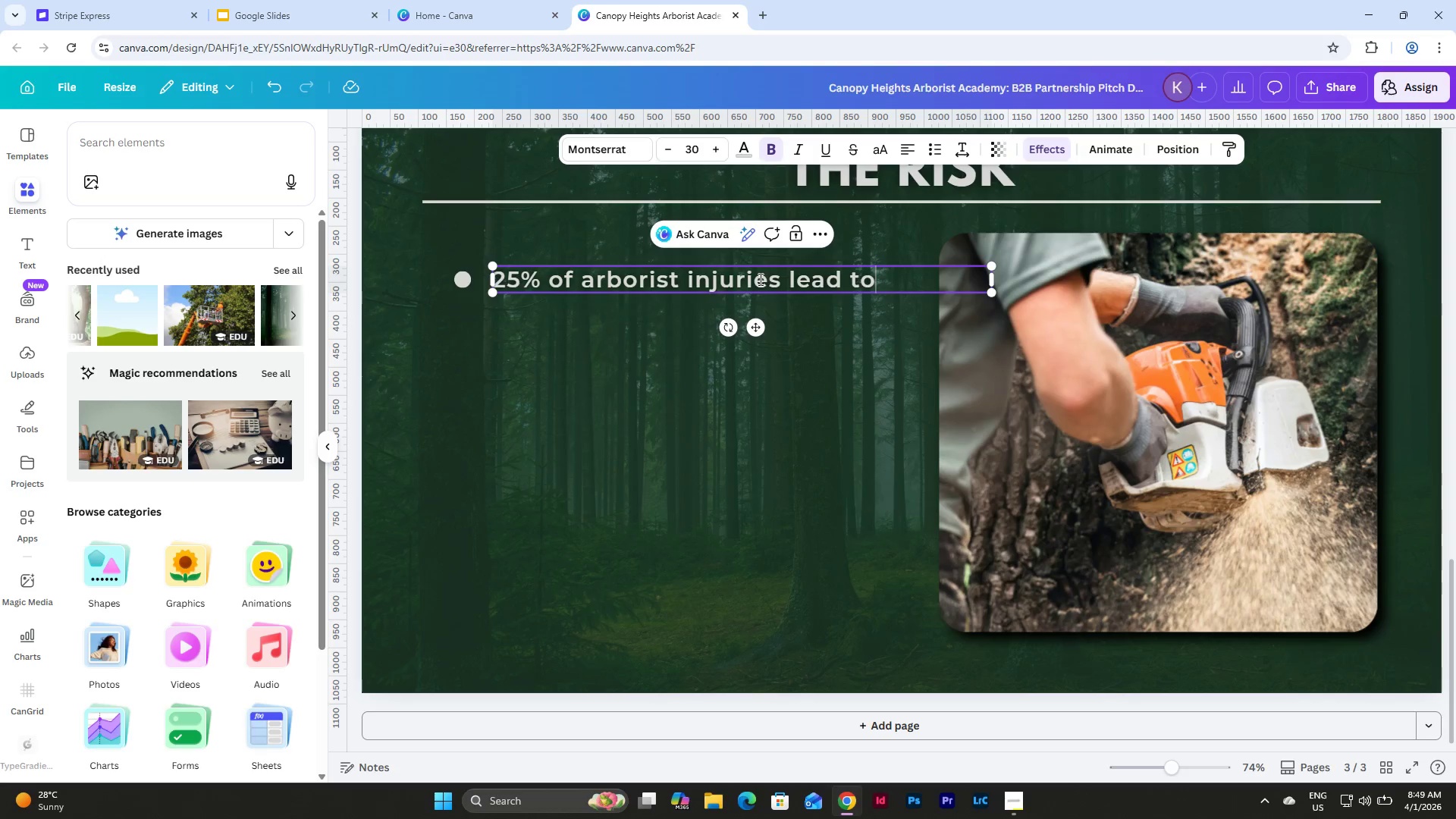 
left_click([910, 368])
 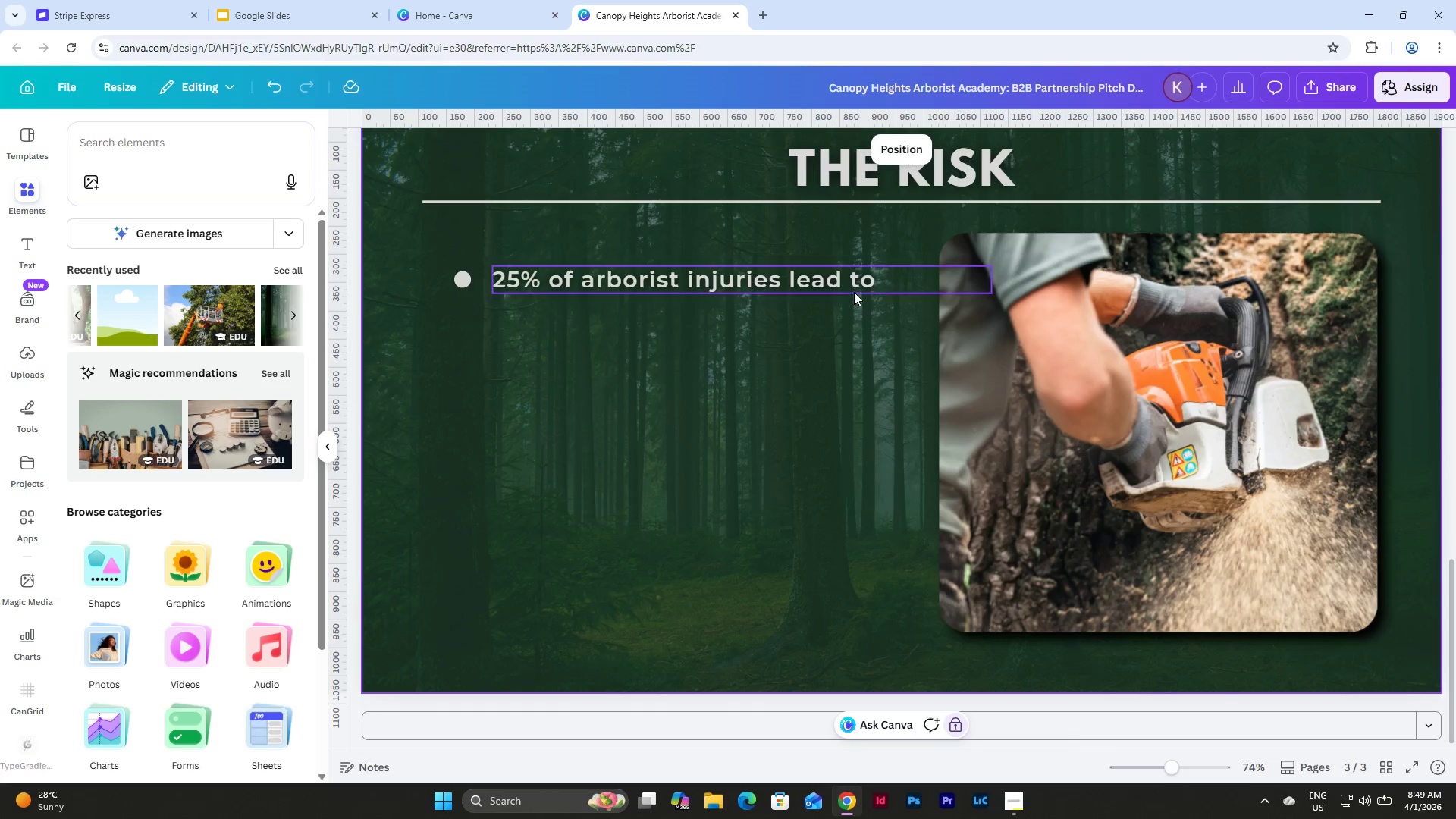 
left_click([854, 290])
 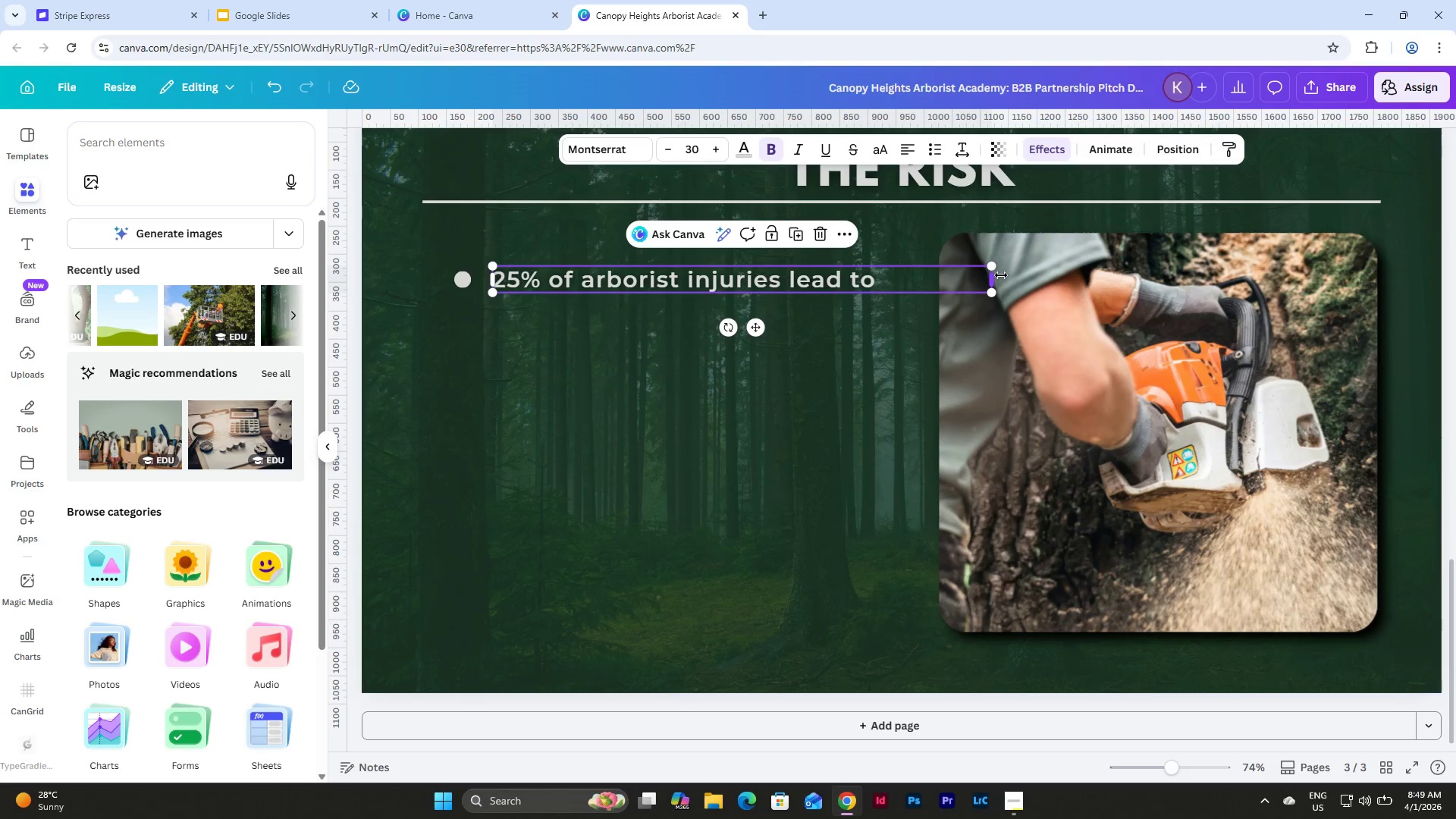 
left_click_drag(start_coordinate=[1000, 275], to_coordinate=[913, 293])
 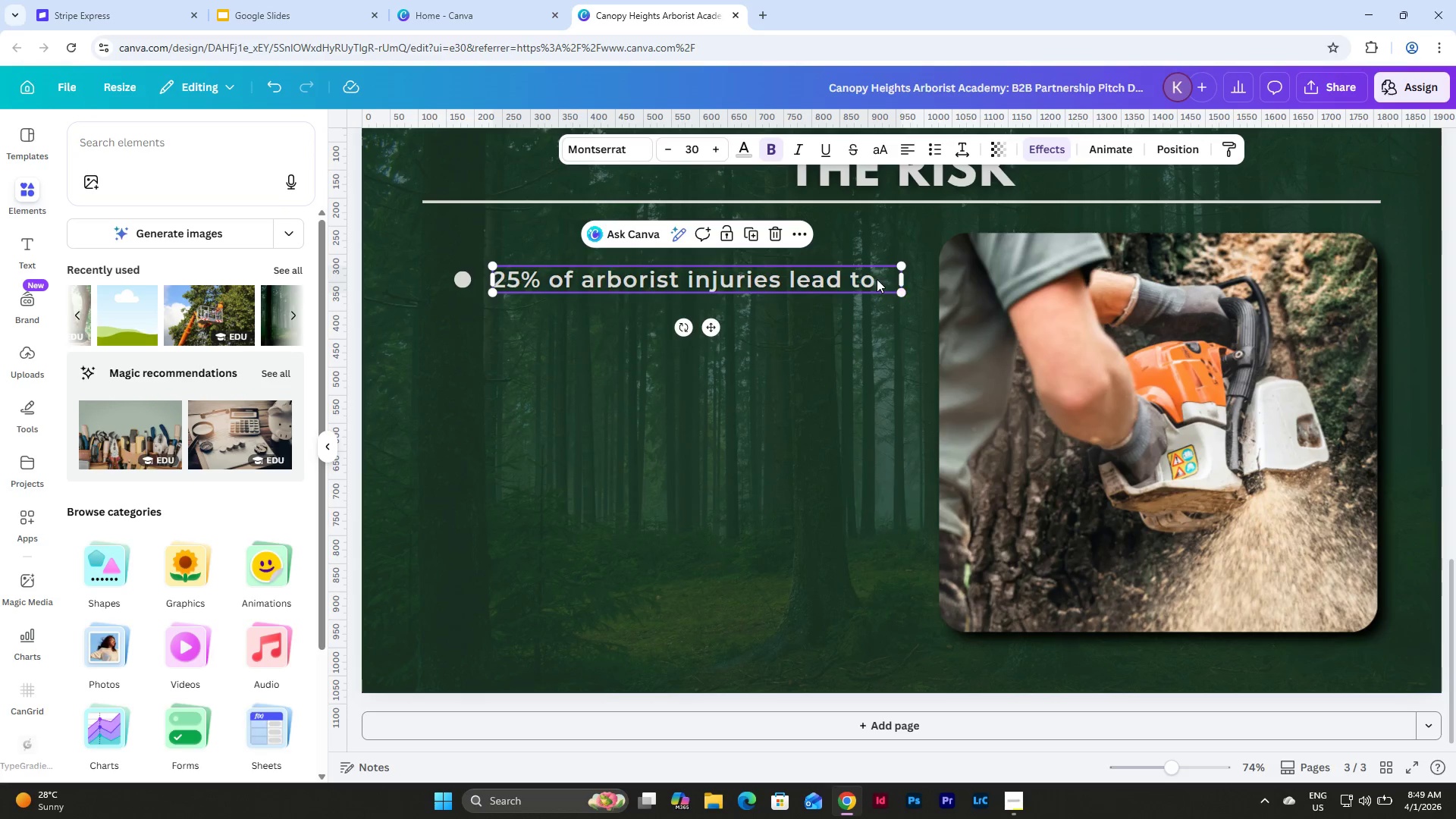 
left_click([877, 279])
 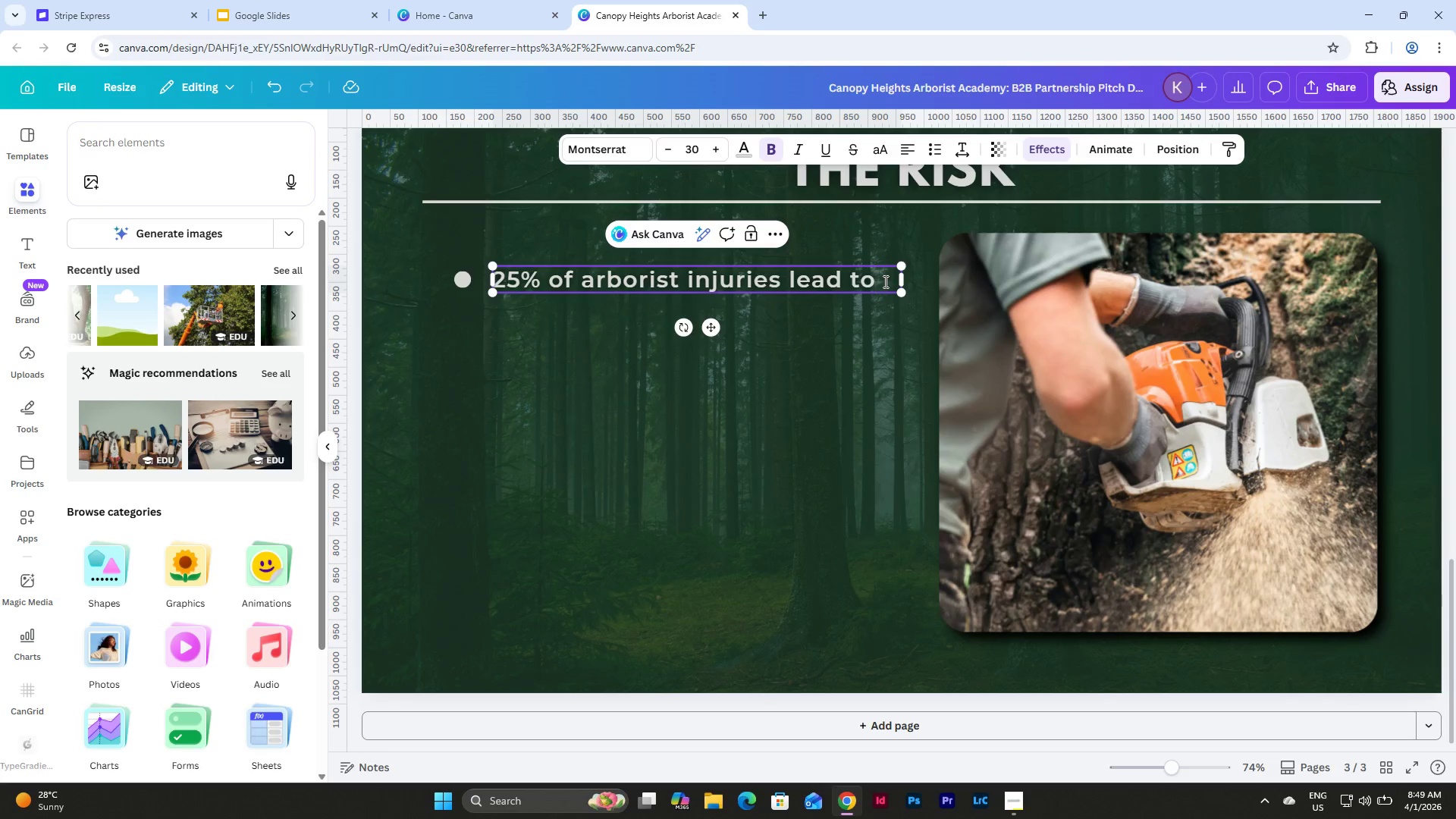 
type( lost work time)
 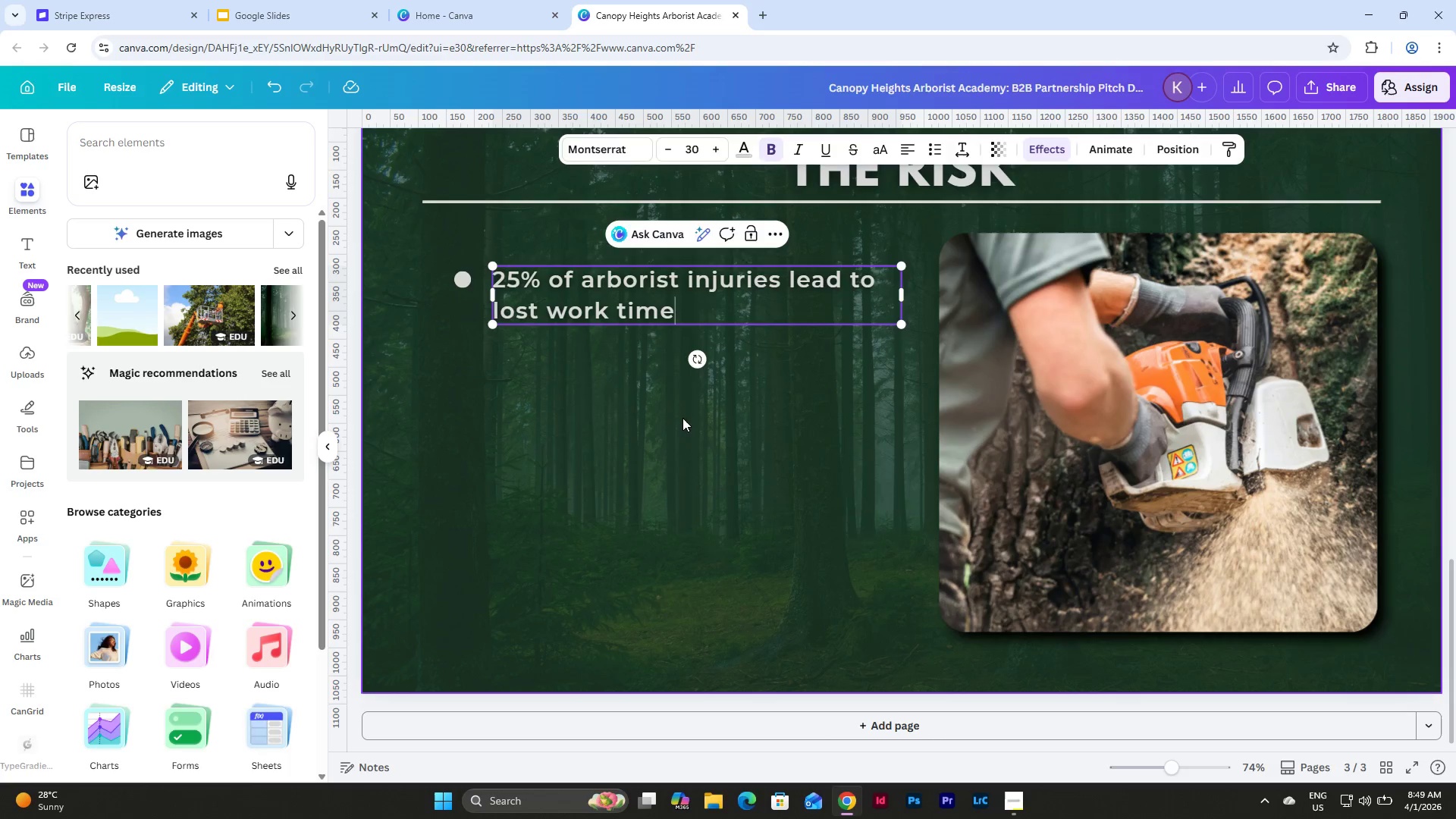 
double_click([686, 299])
 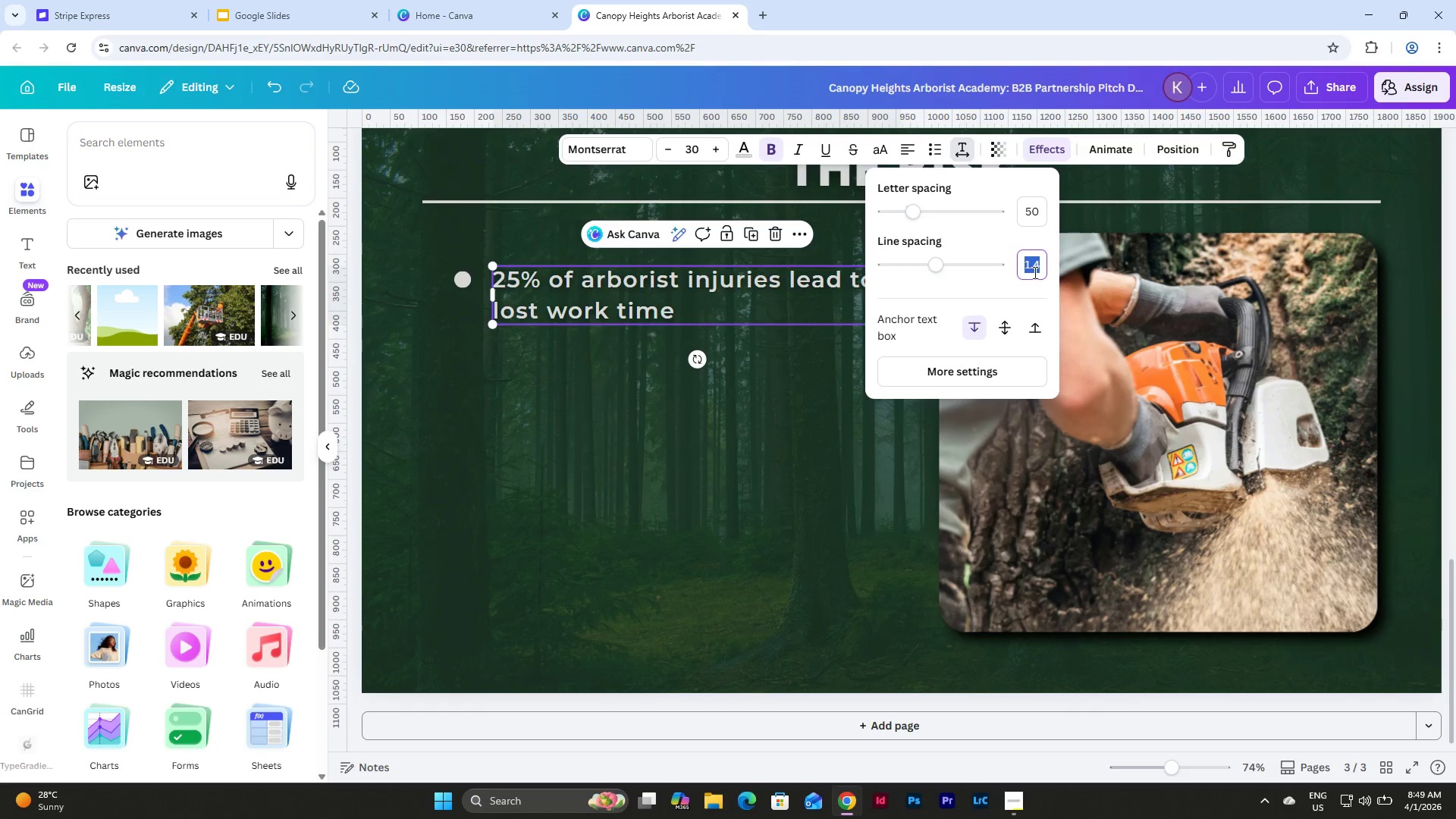 
key(Numpad1)
 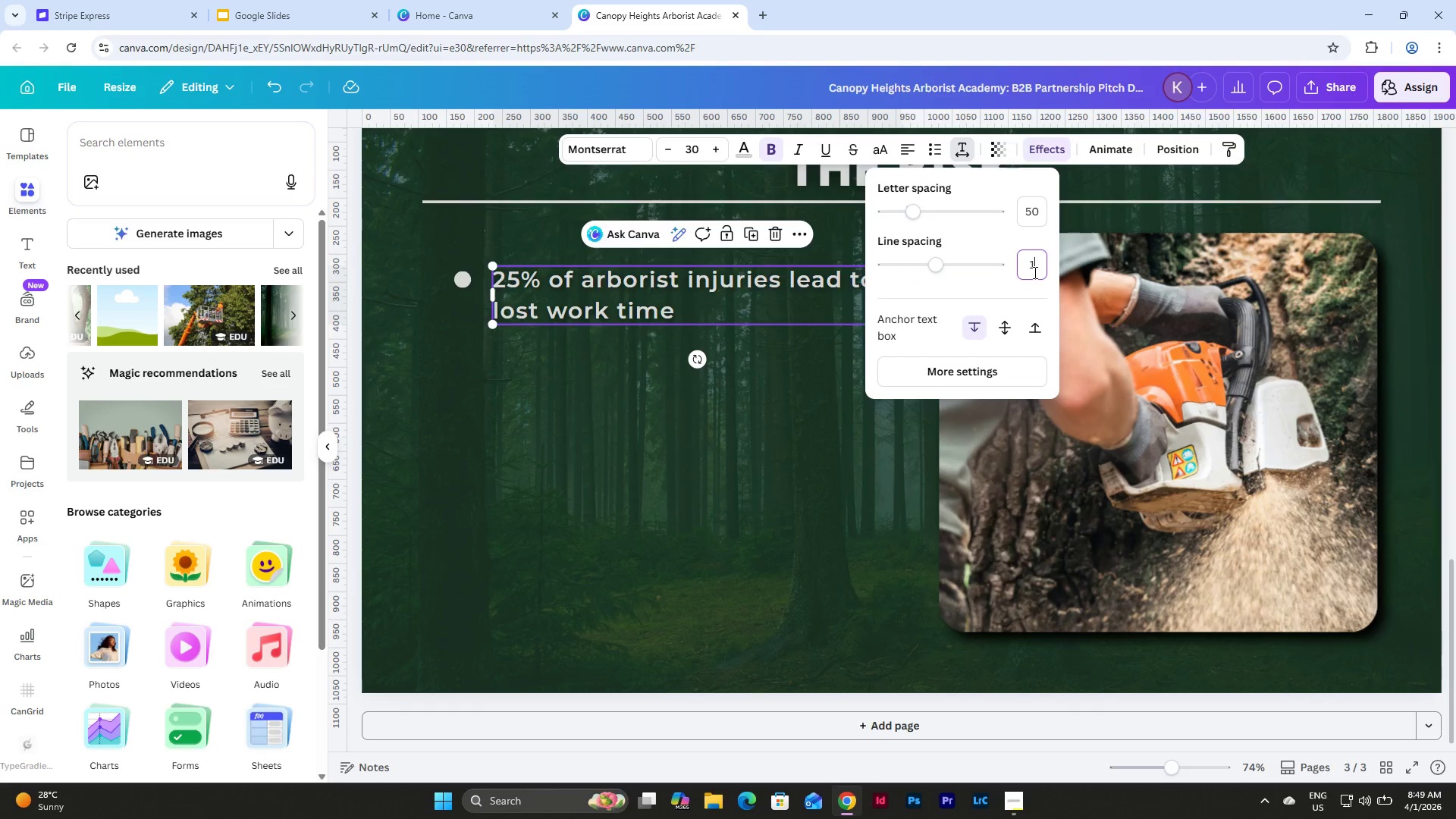 
key(NumpadDecimal)
 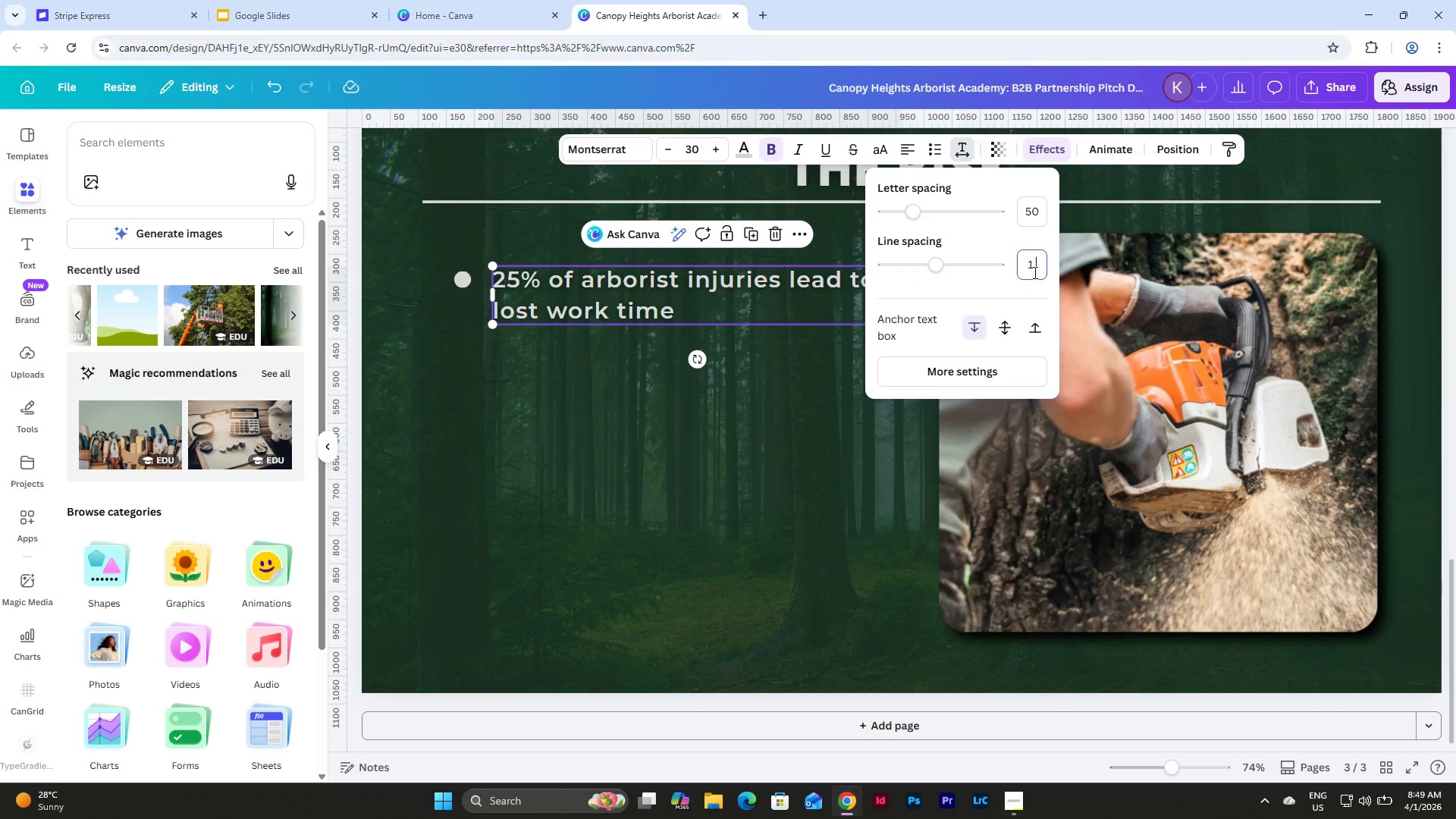 
key(Numpad2)
 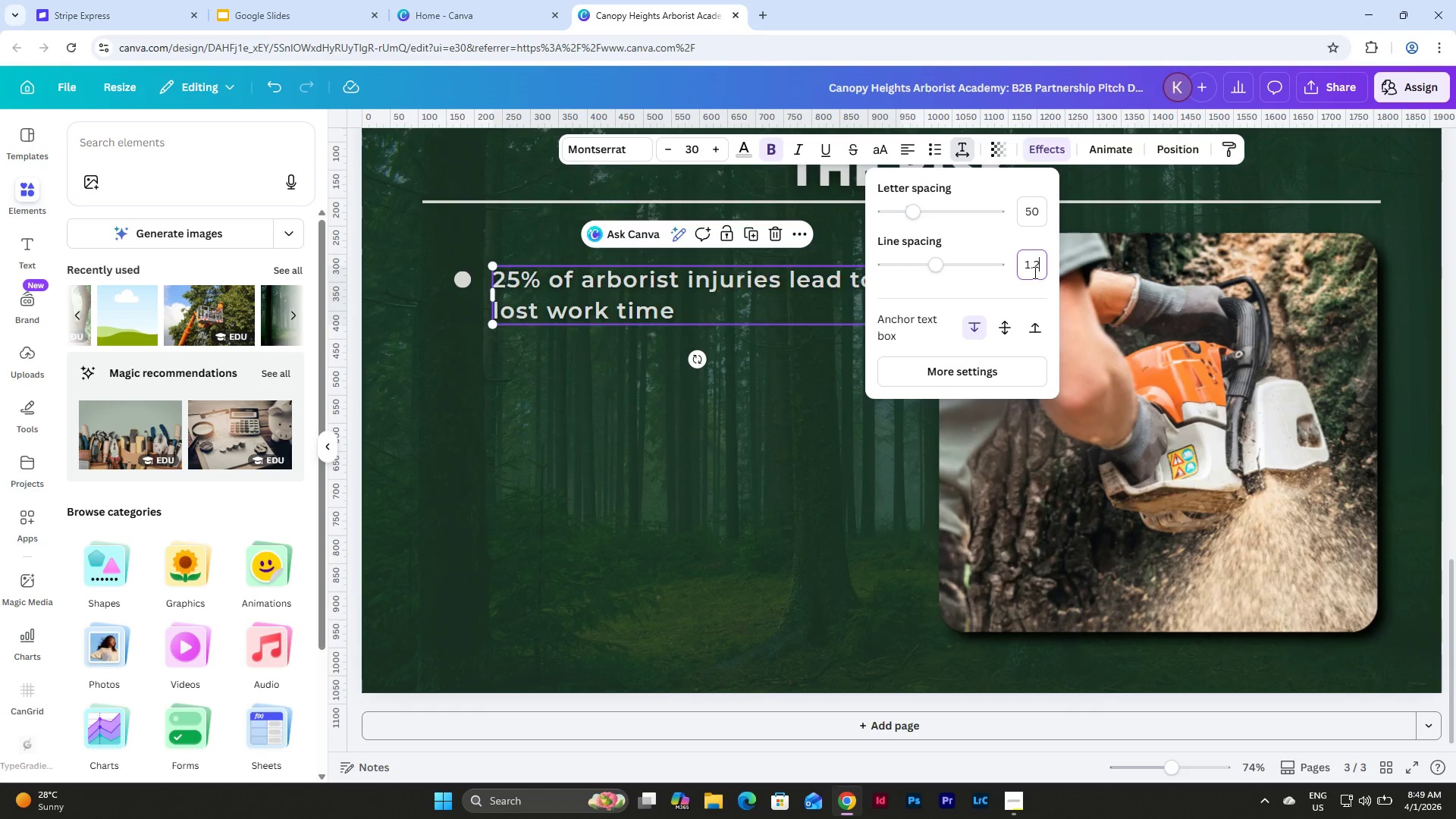 
key(NumpadEnter)
 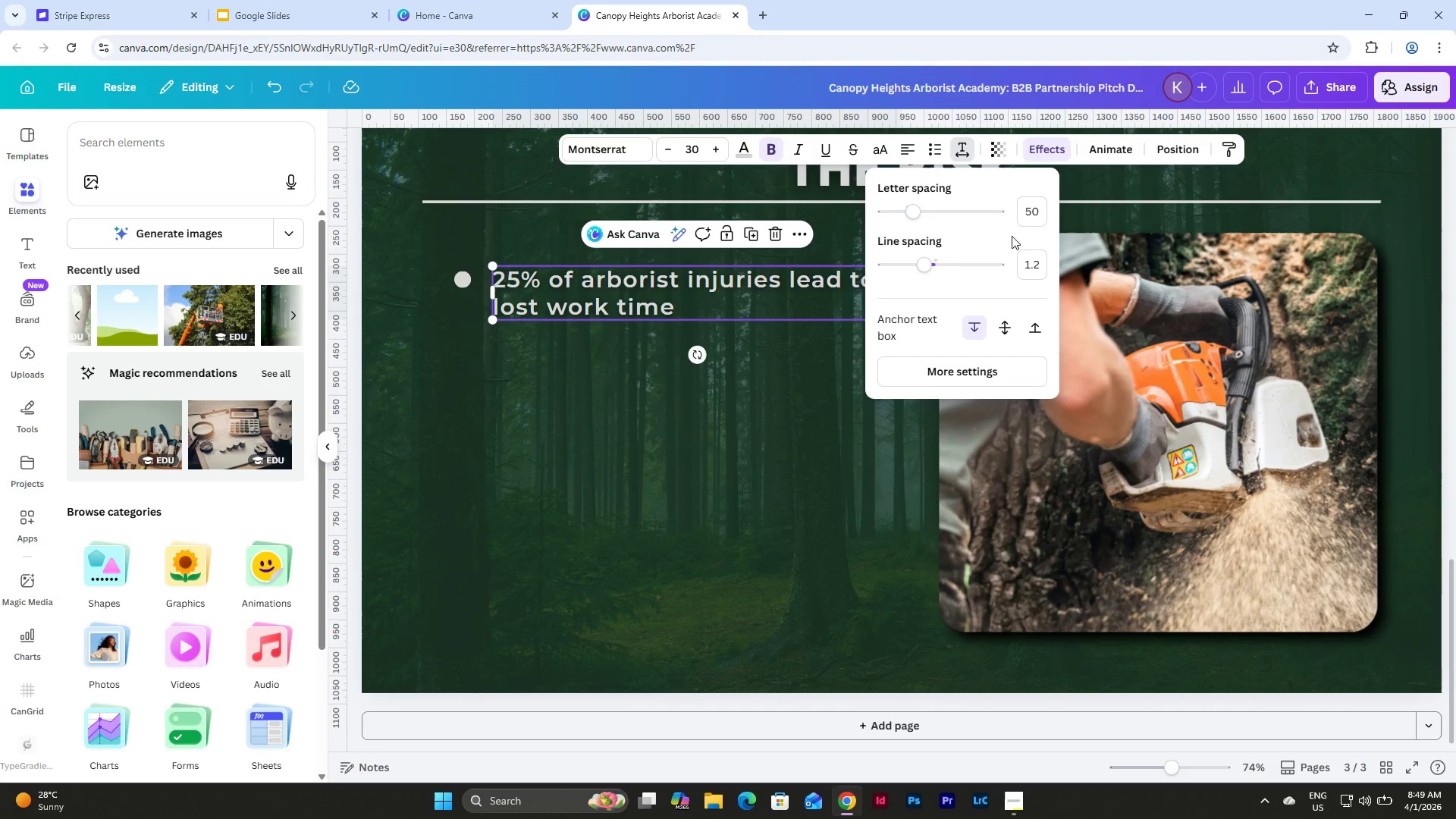 
left_click([748, 414])
 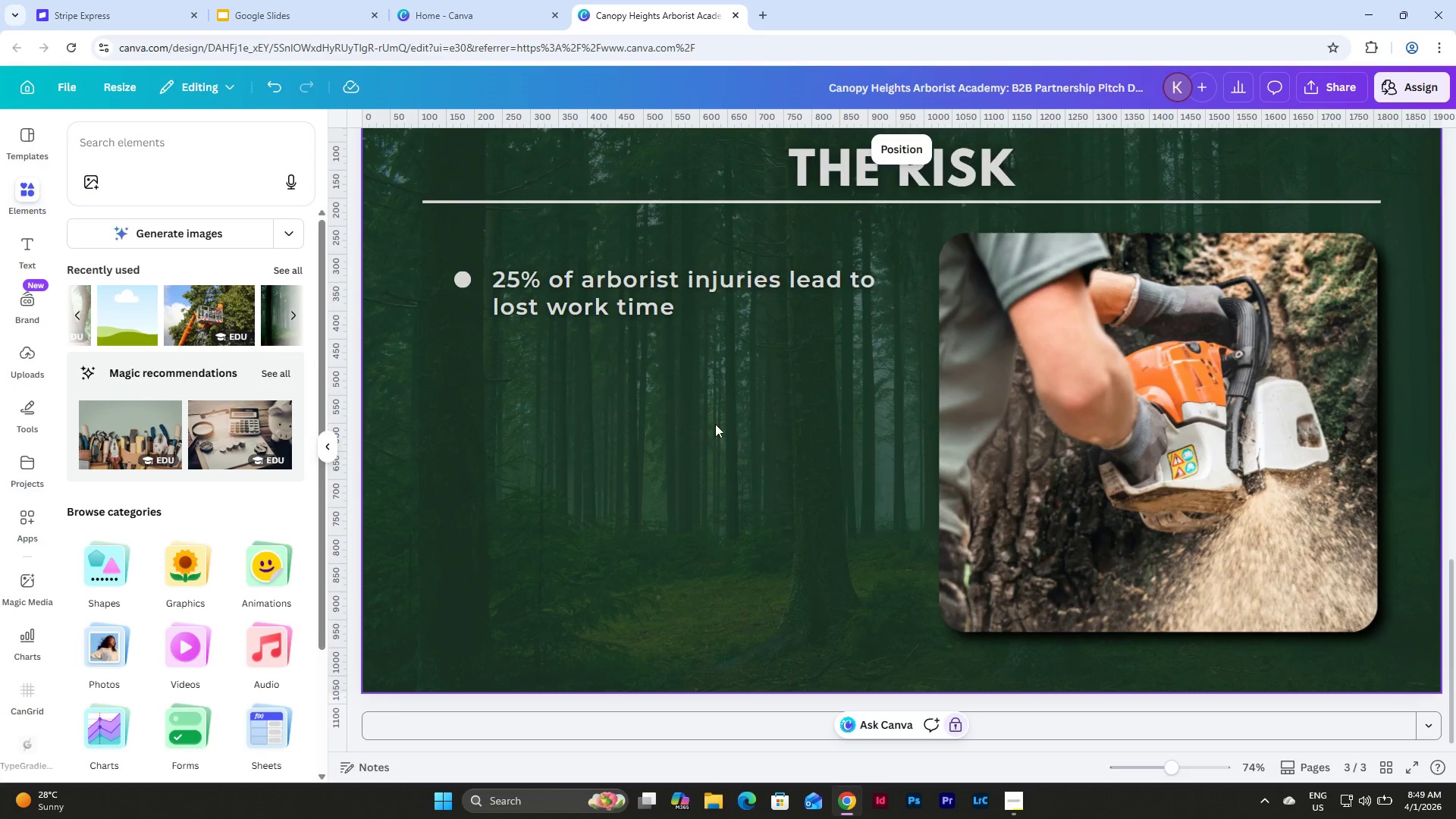 
left_click_drag(start_coordinate=[698, 406], to_coordinate=[447, 260])
 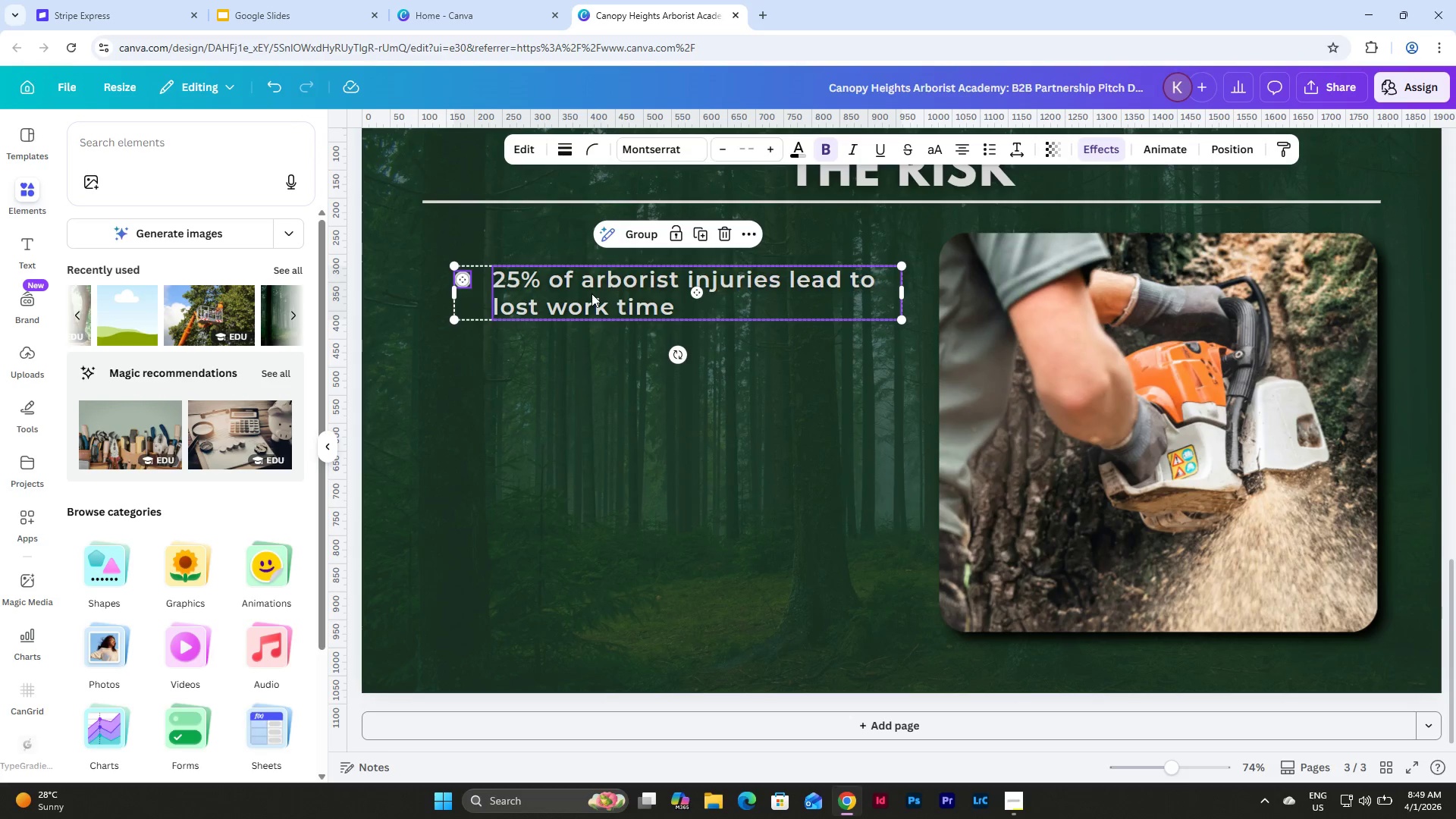 
key(Control+C)
 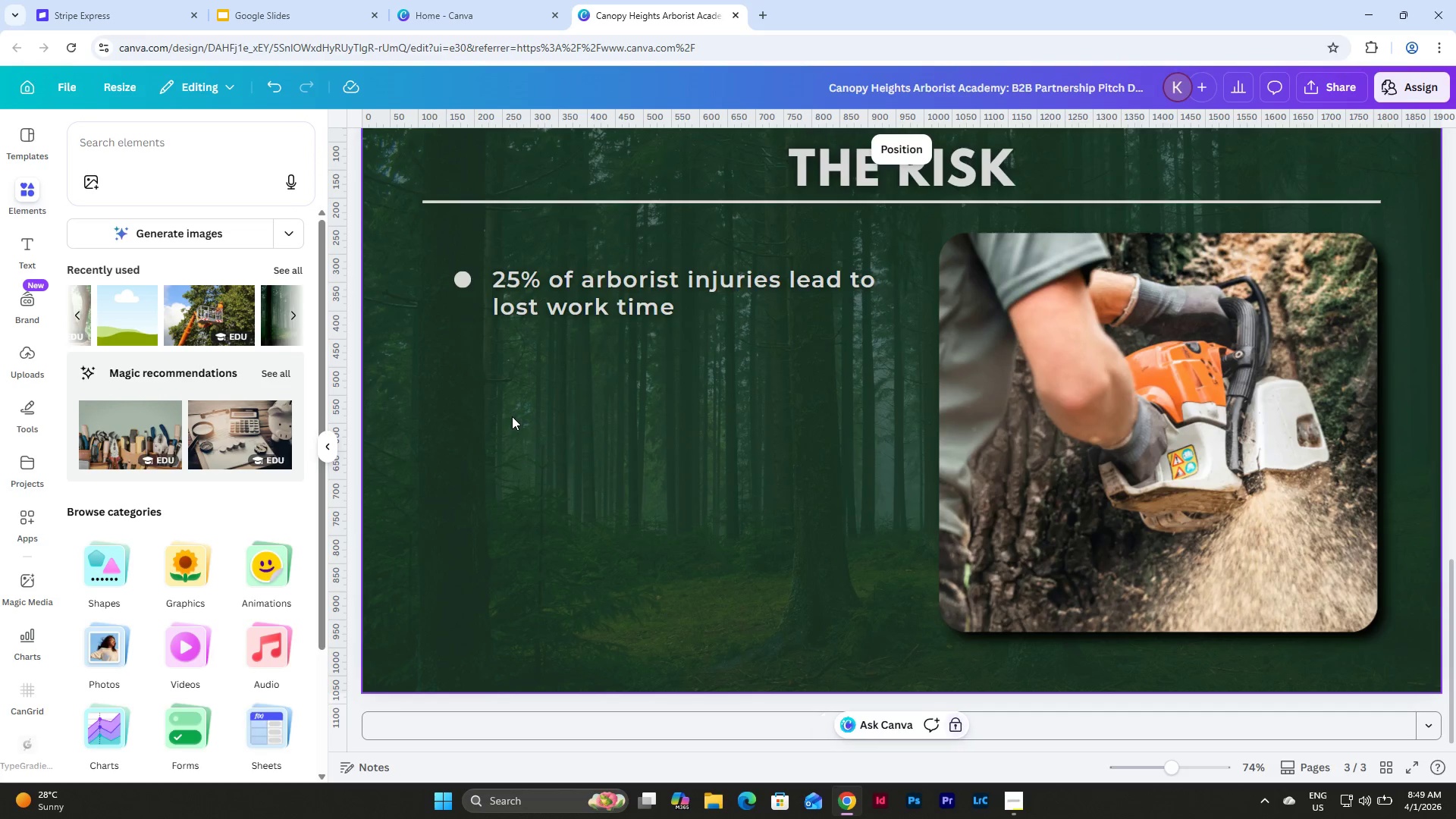 
key(Control+V)
 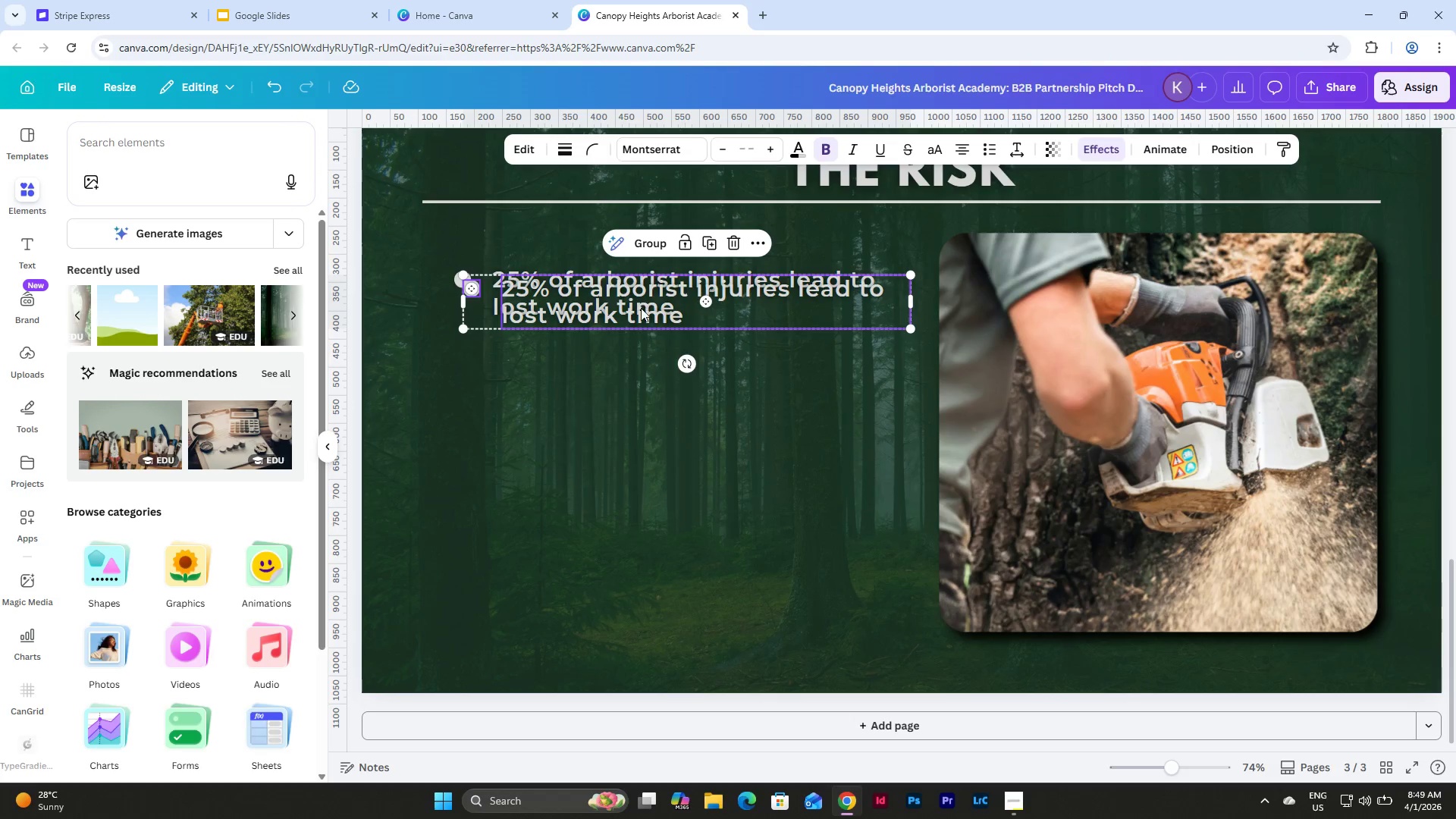 
left_click_drag(start_coordinate=[658, 314], to_coordinate=[651, 373])
 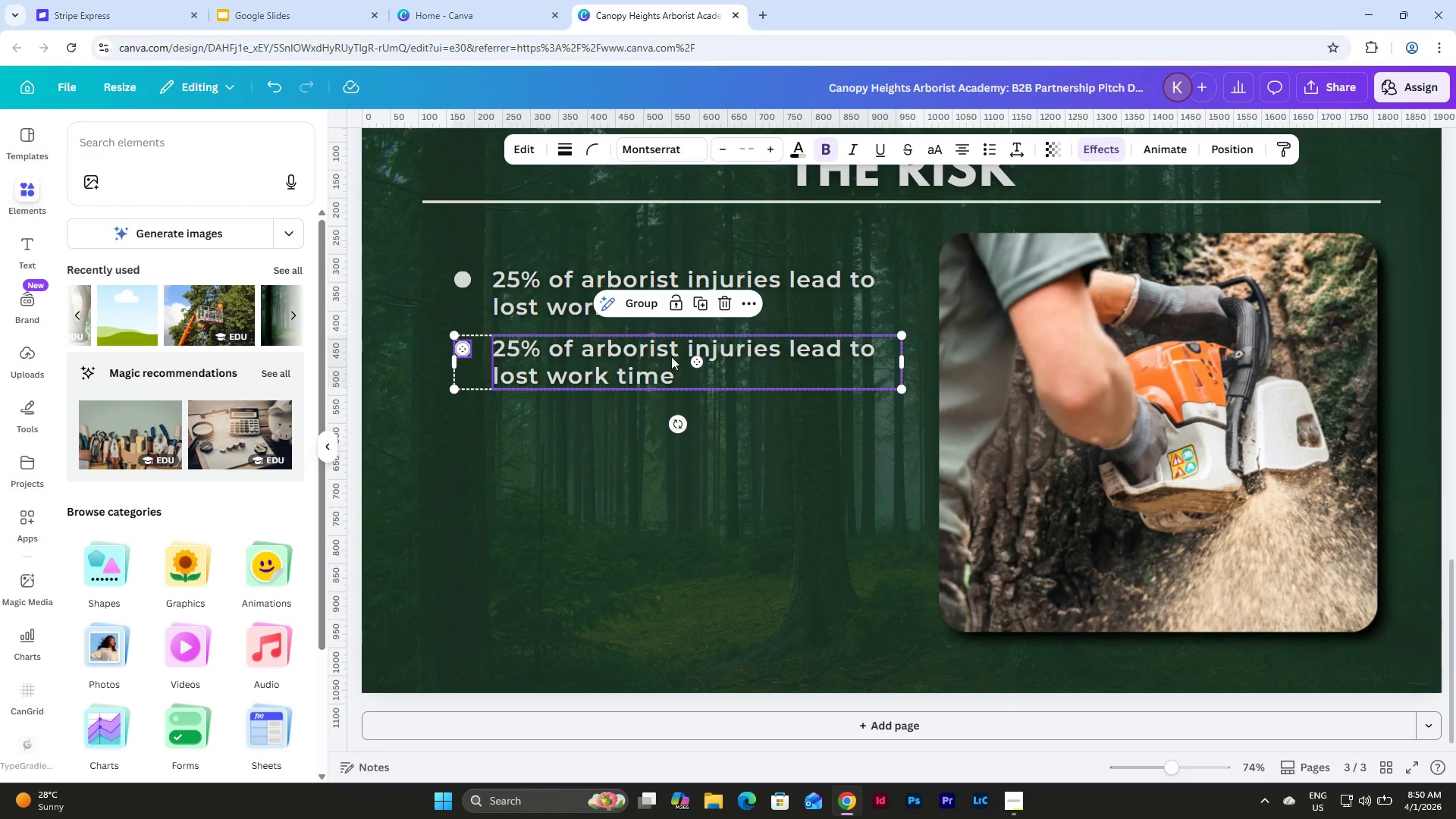 
left_click([676, 353])
 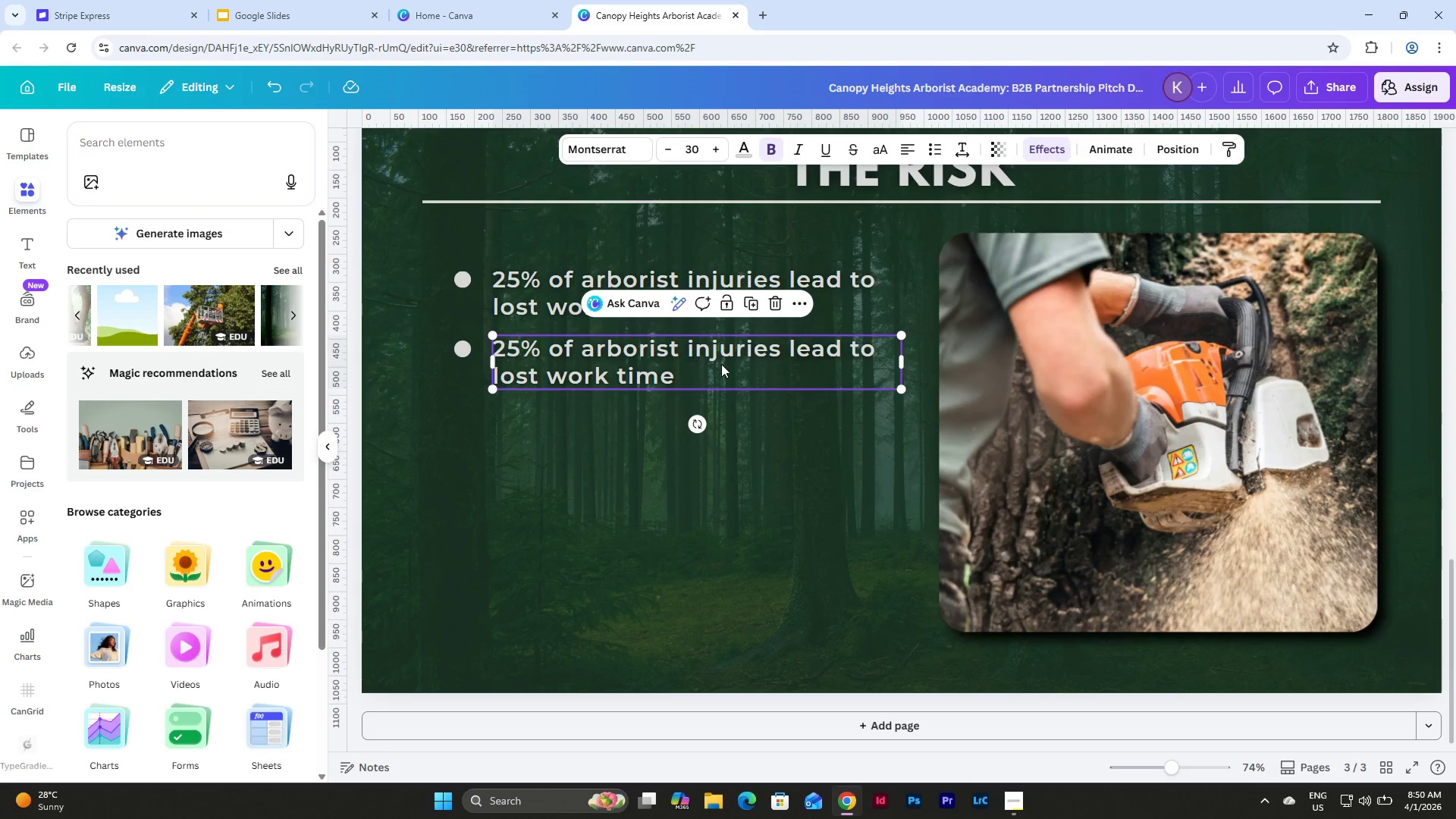 
left_click([721, 364])
 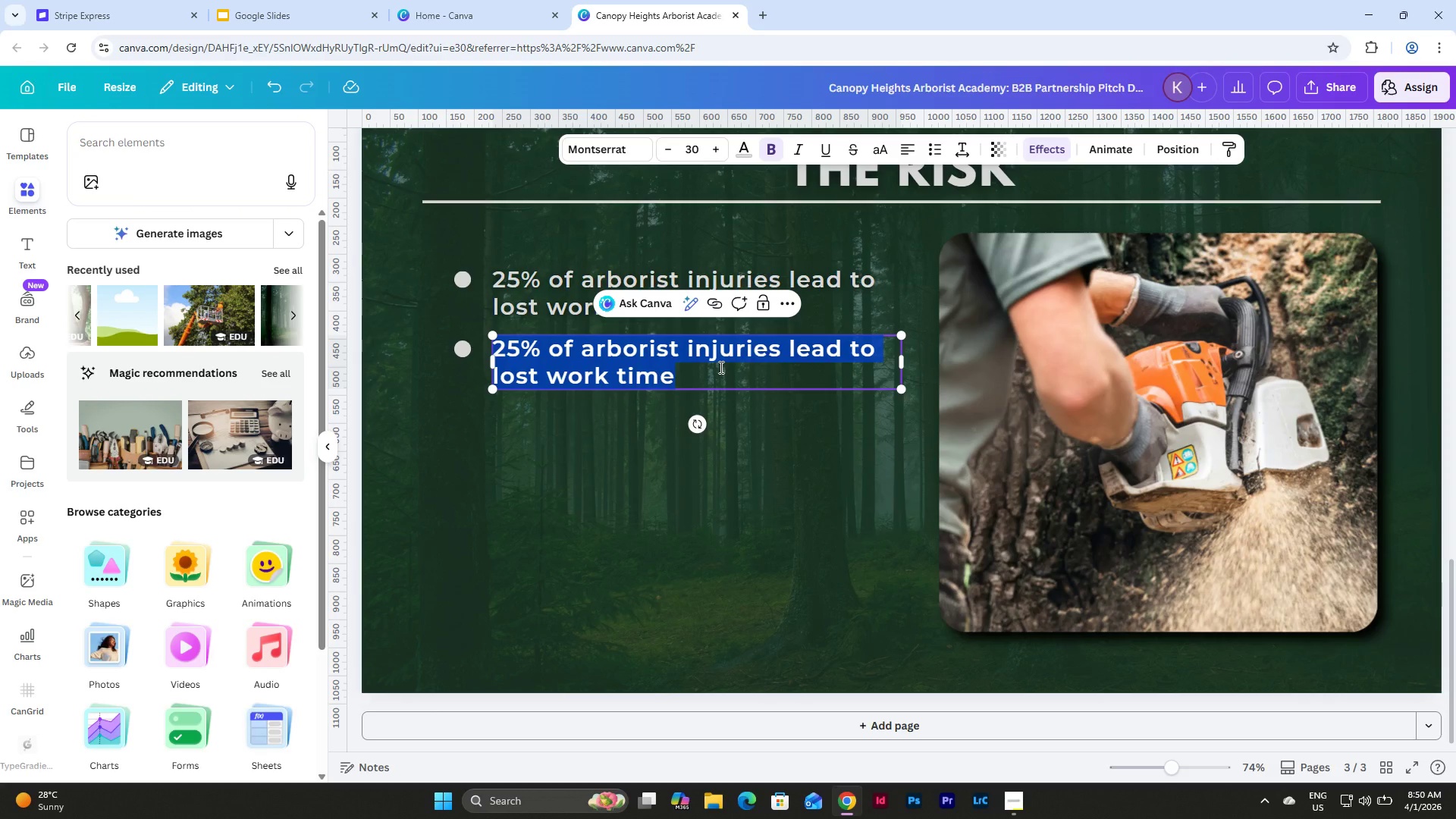 
hold_key(key=ShiftLeft, duration=0.41)
 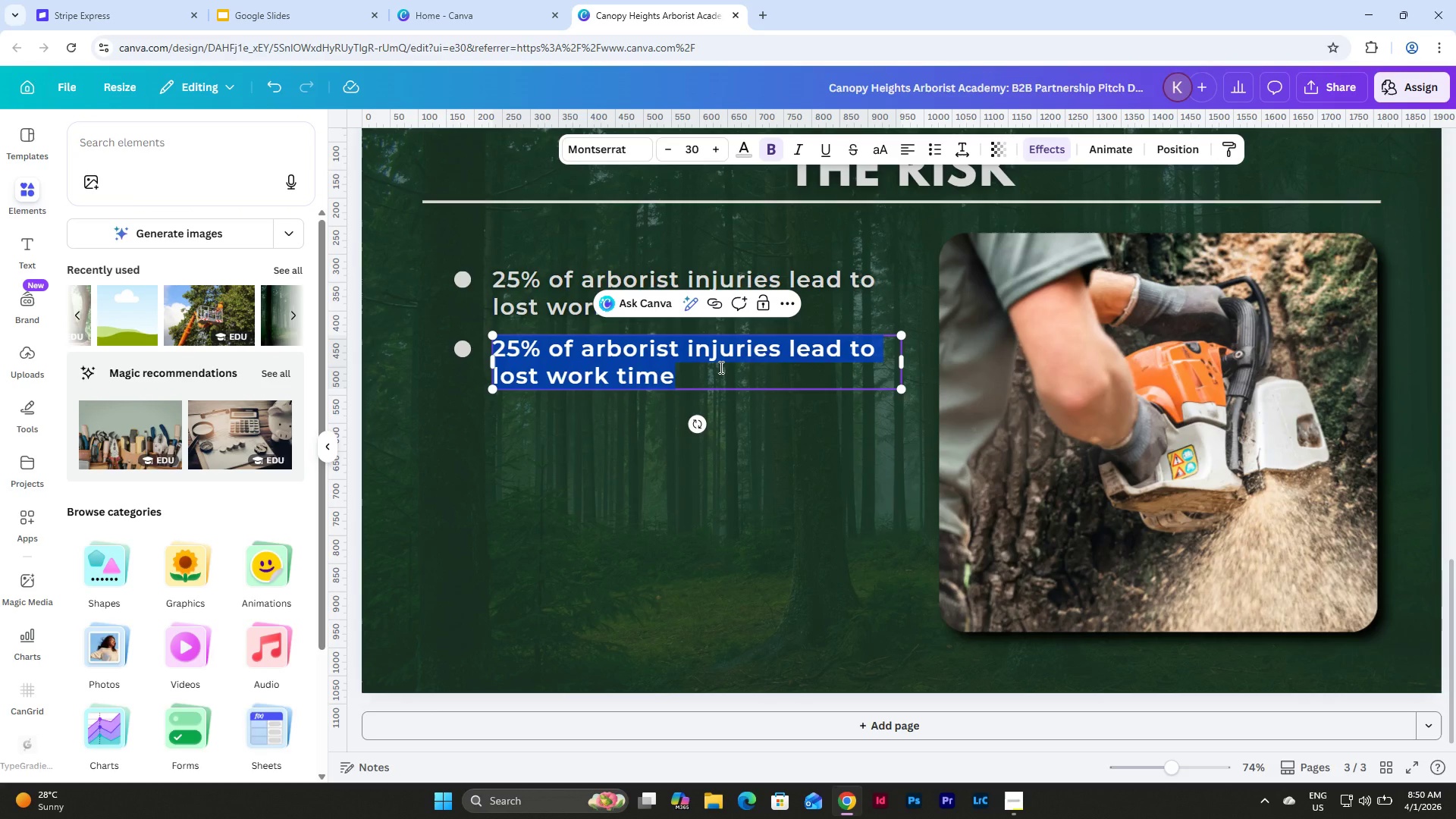 
key(Shift+ShiftLeft)
 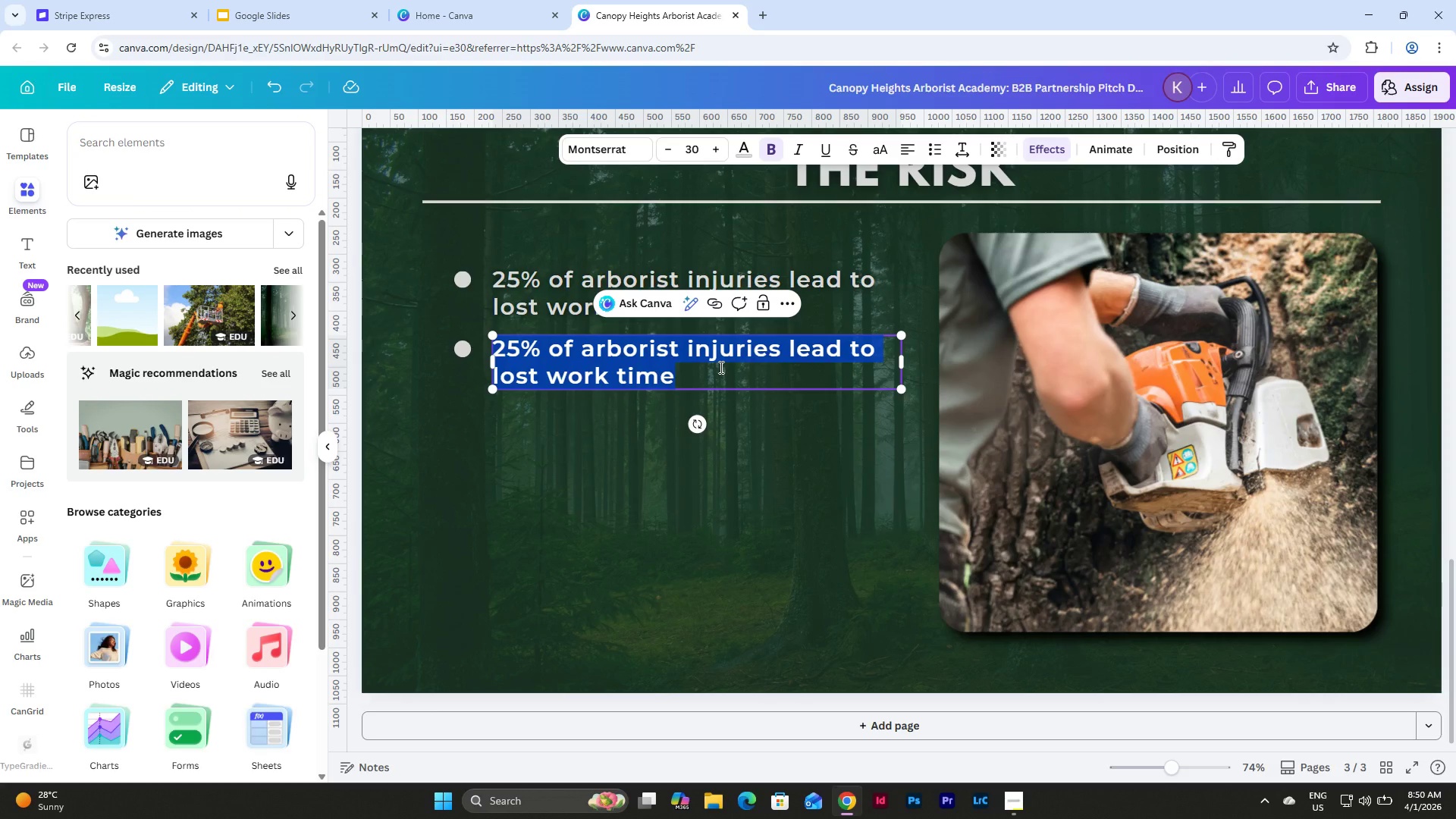 
key(Shift+ShiftLeft)
 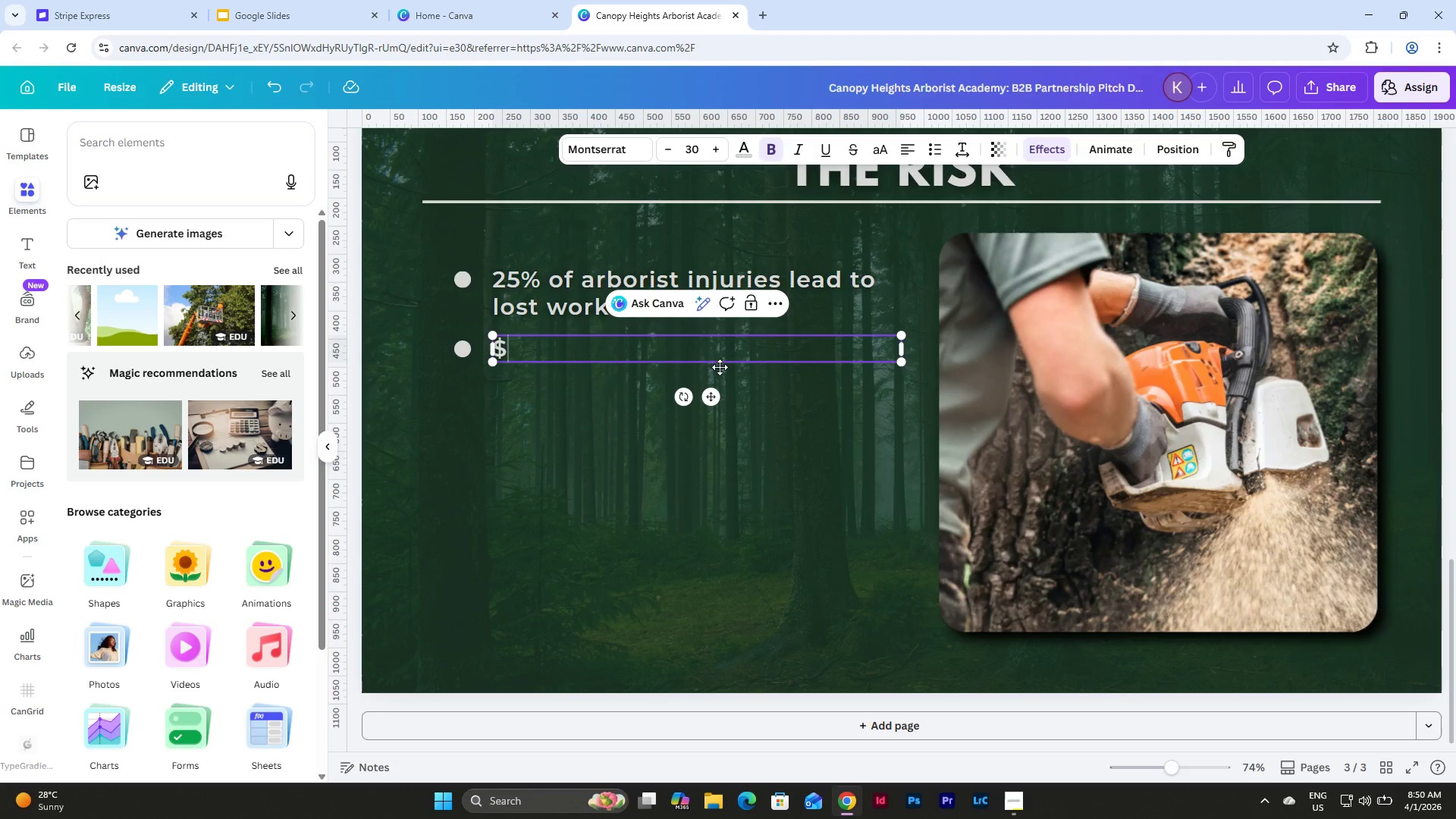 
key(Shift+4)
 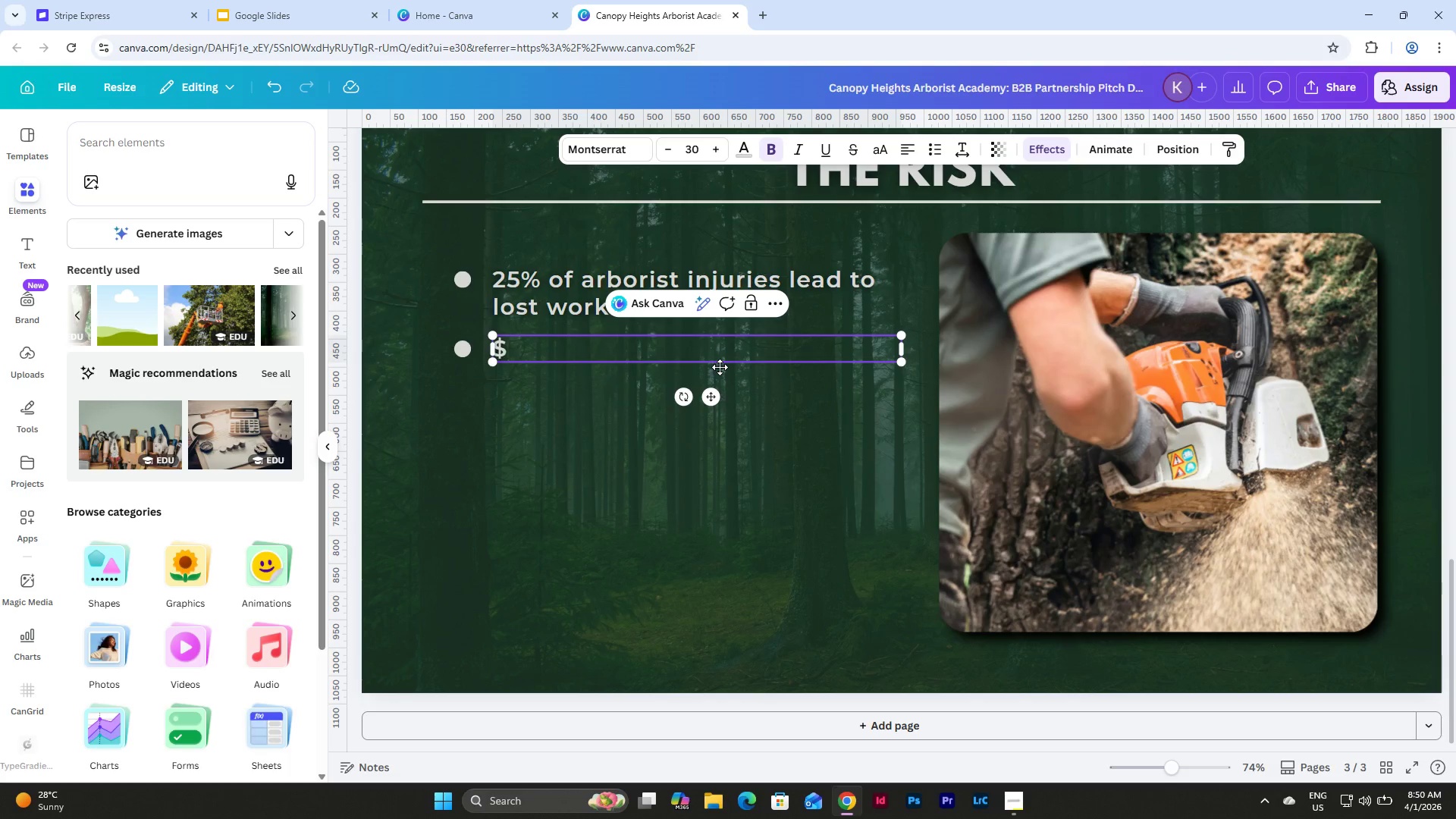 
wait(6.25)
 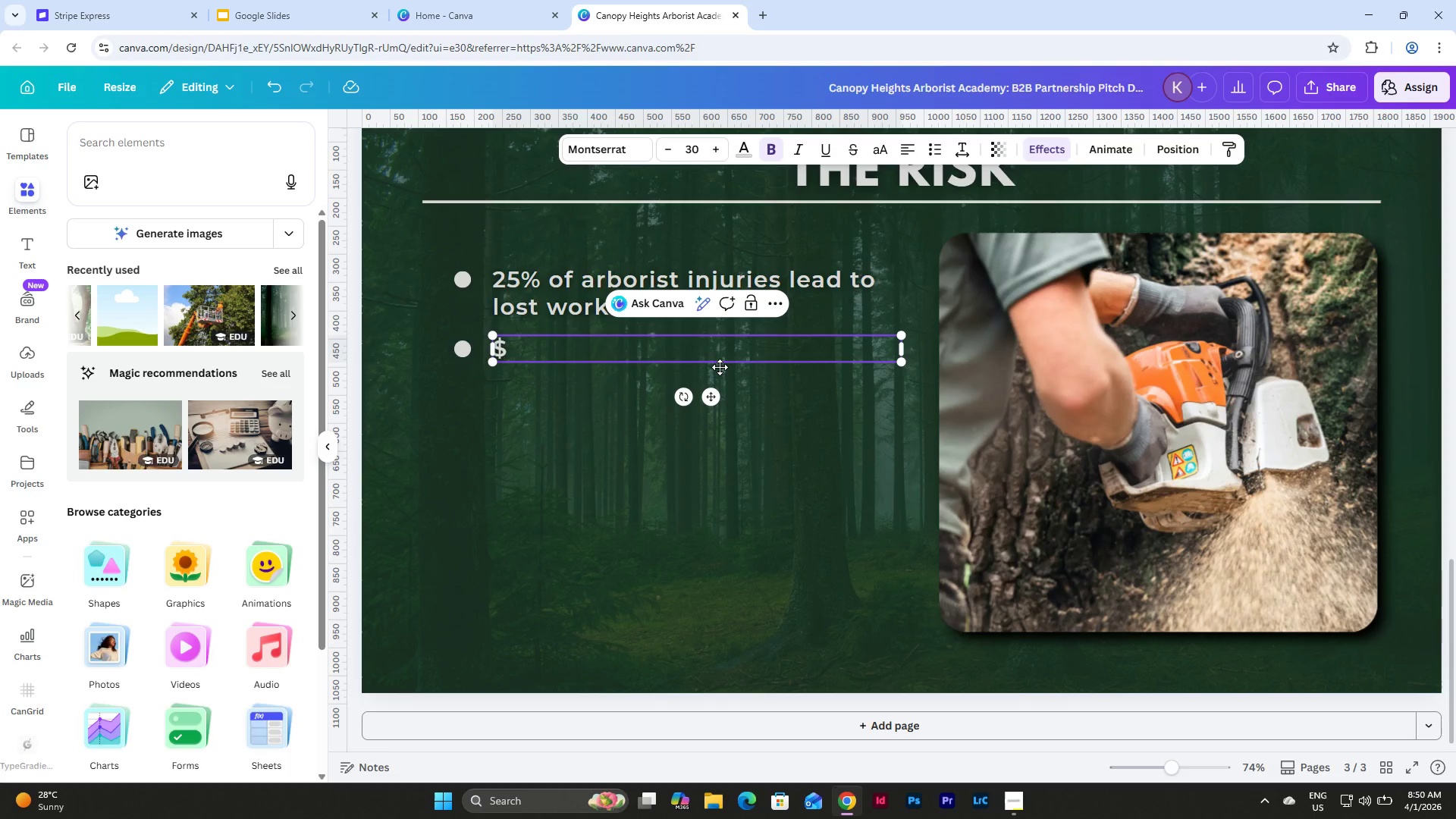 
key(Backspace)
 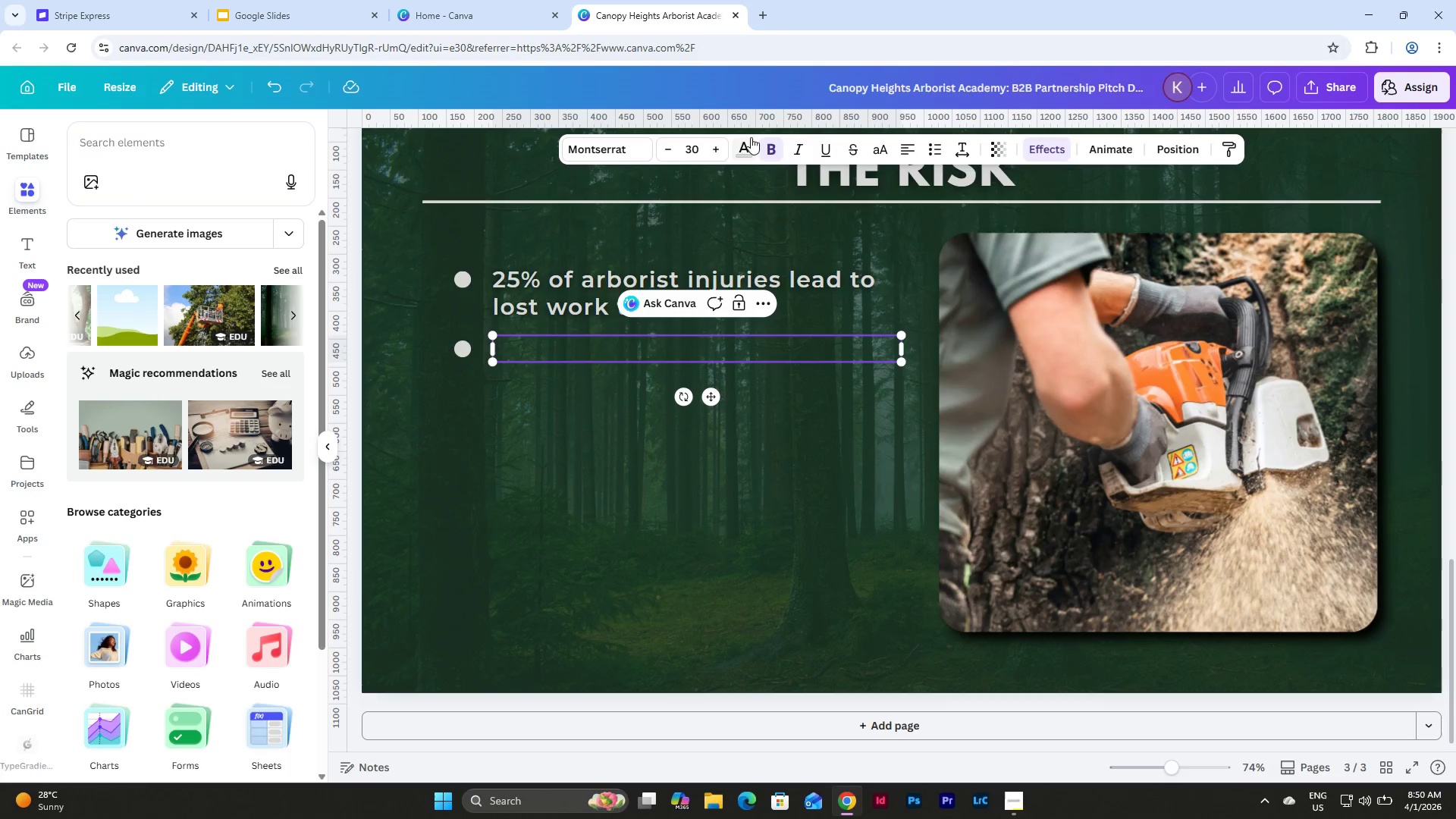 
left_click([767, 10])
 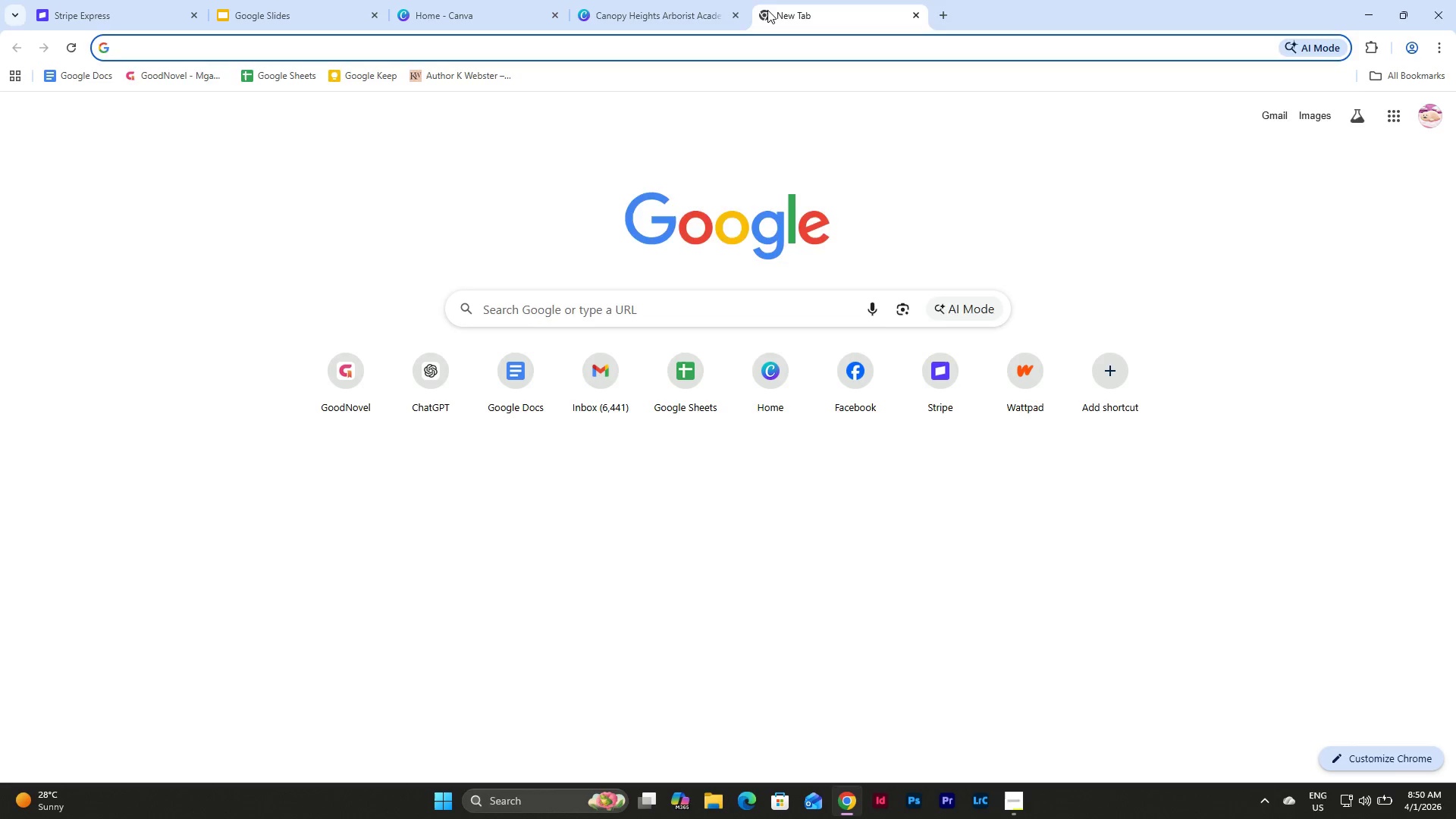 
type(peso)
 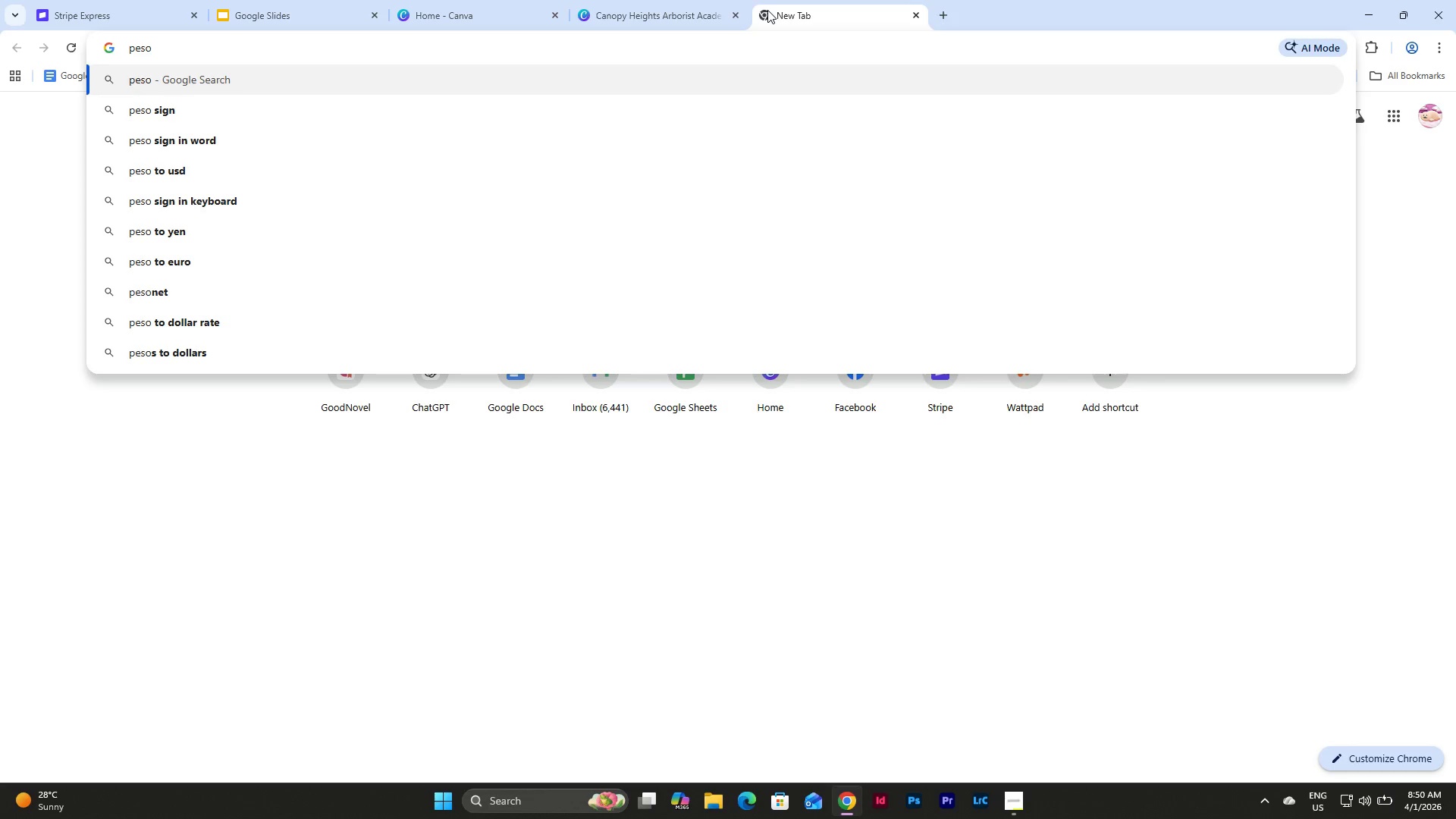 
key(ArrowDown)
 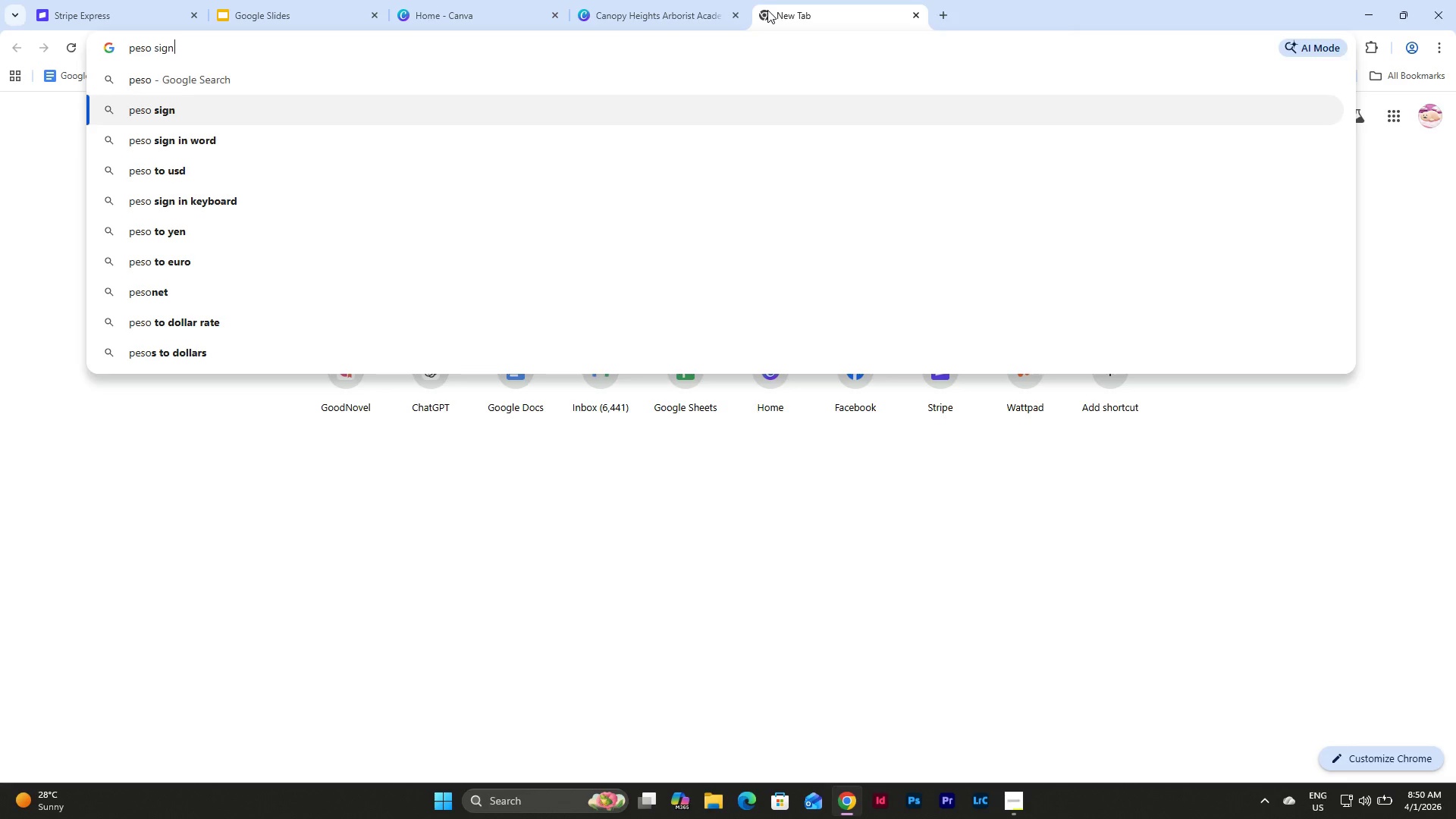 
key(Enter)
 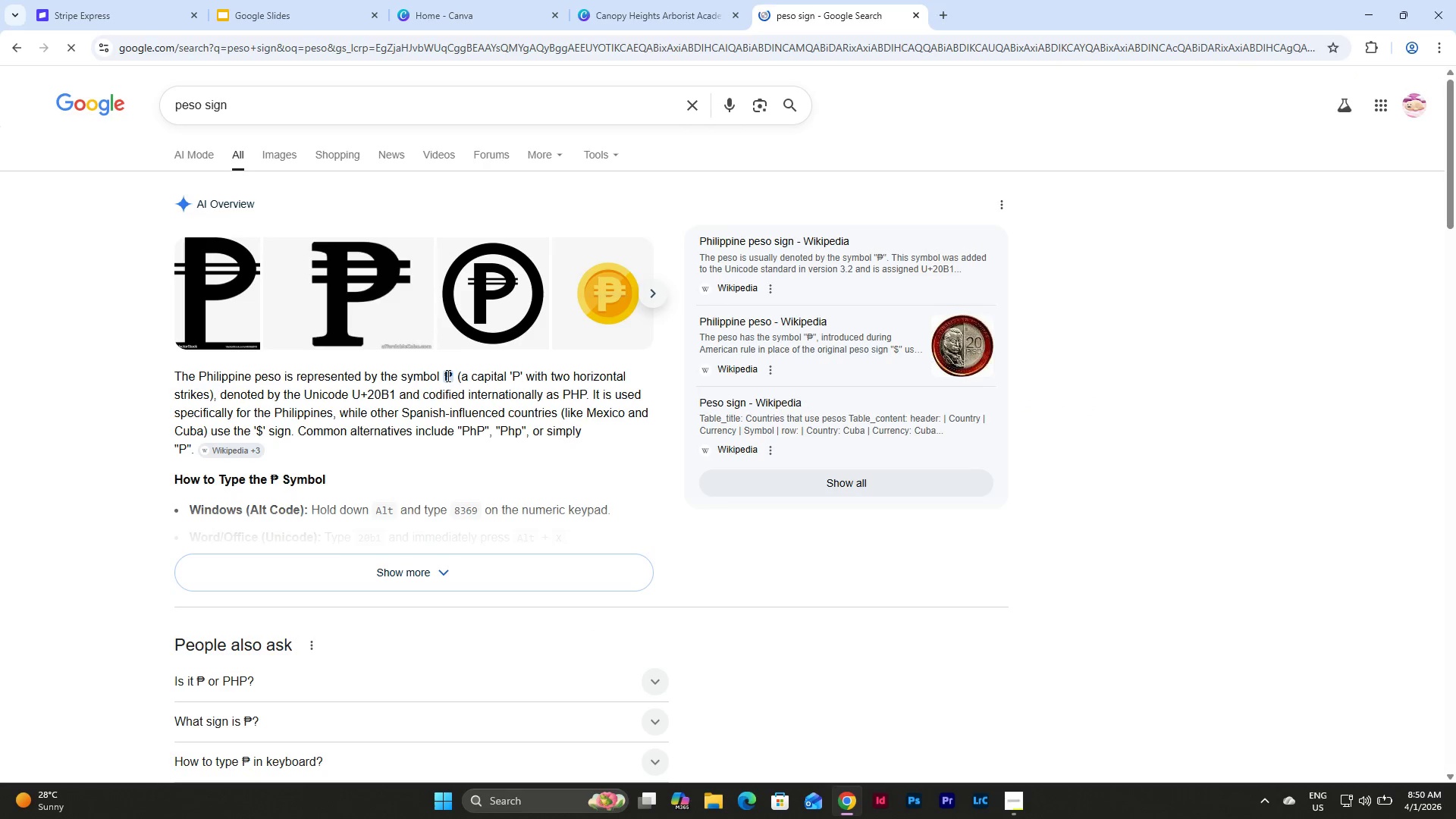 
left_click_drag(start_coordinate=[447, 375], to_coordinate=[450, 375])
 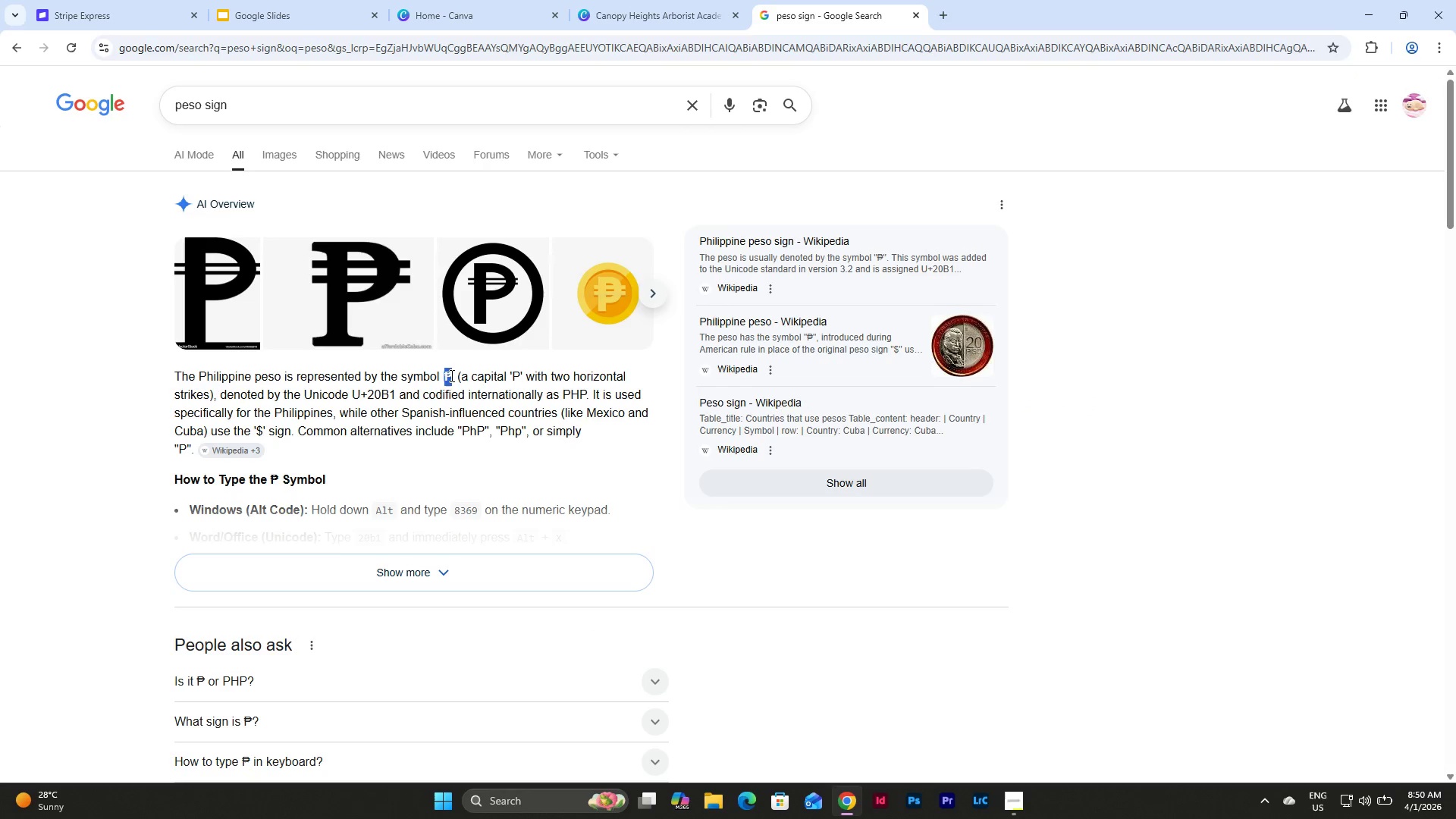 
key(Control+C)
 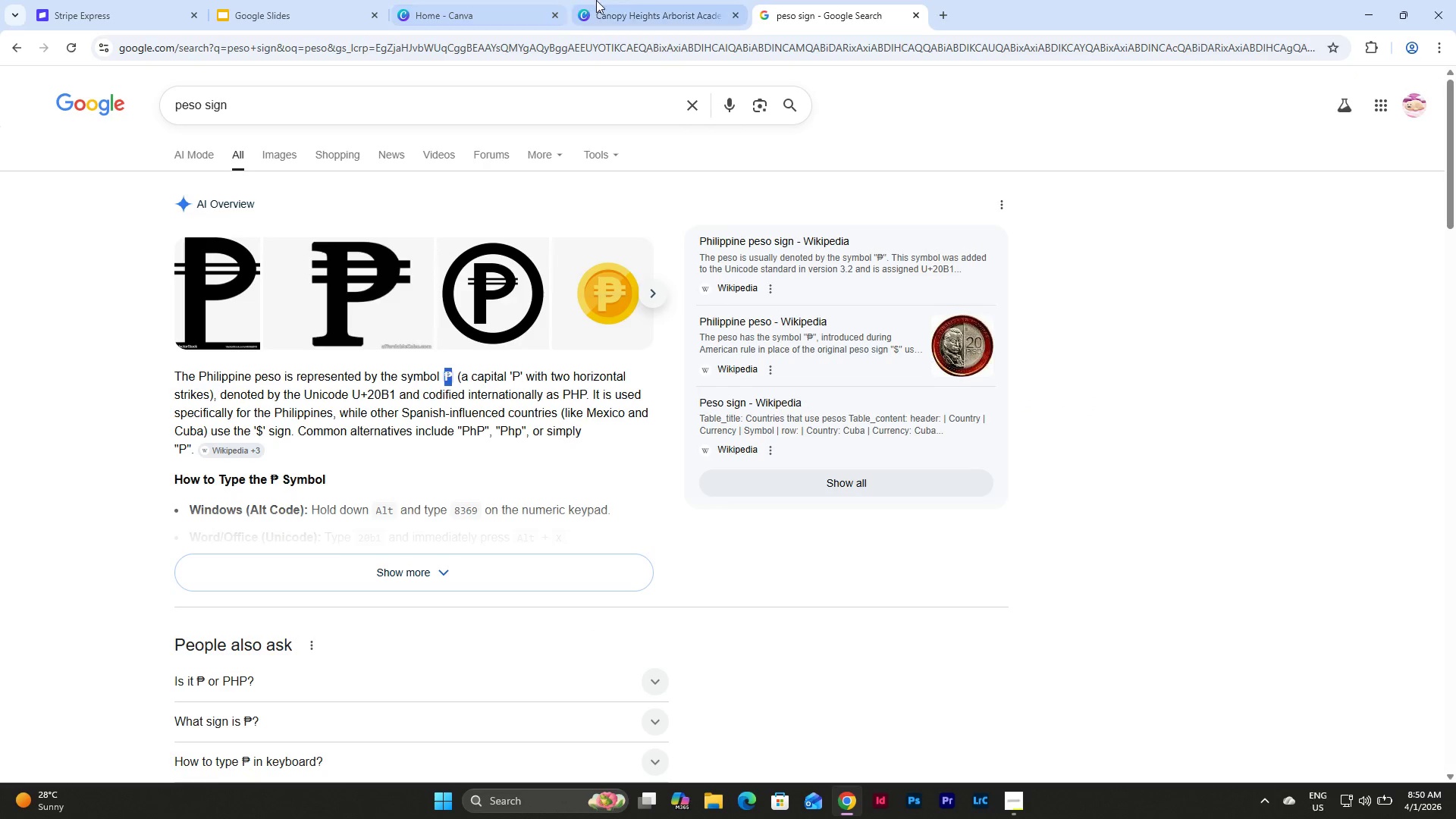 
left_click([629, 0])
 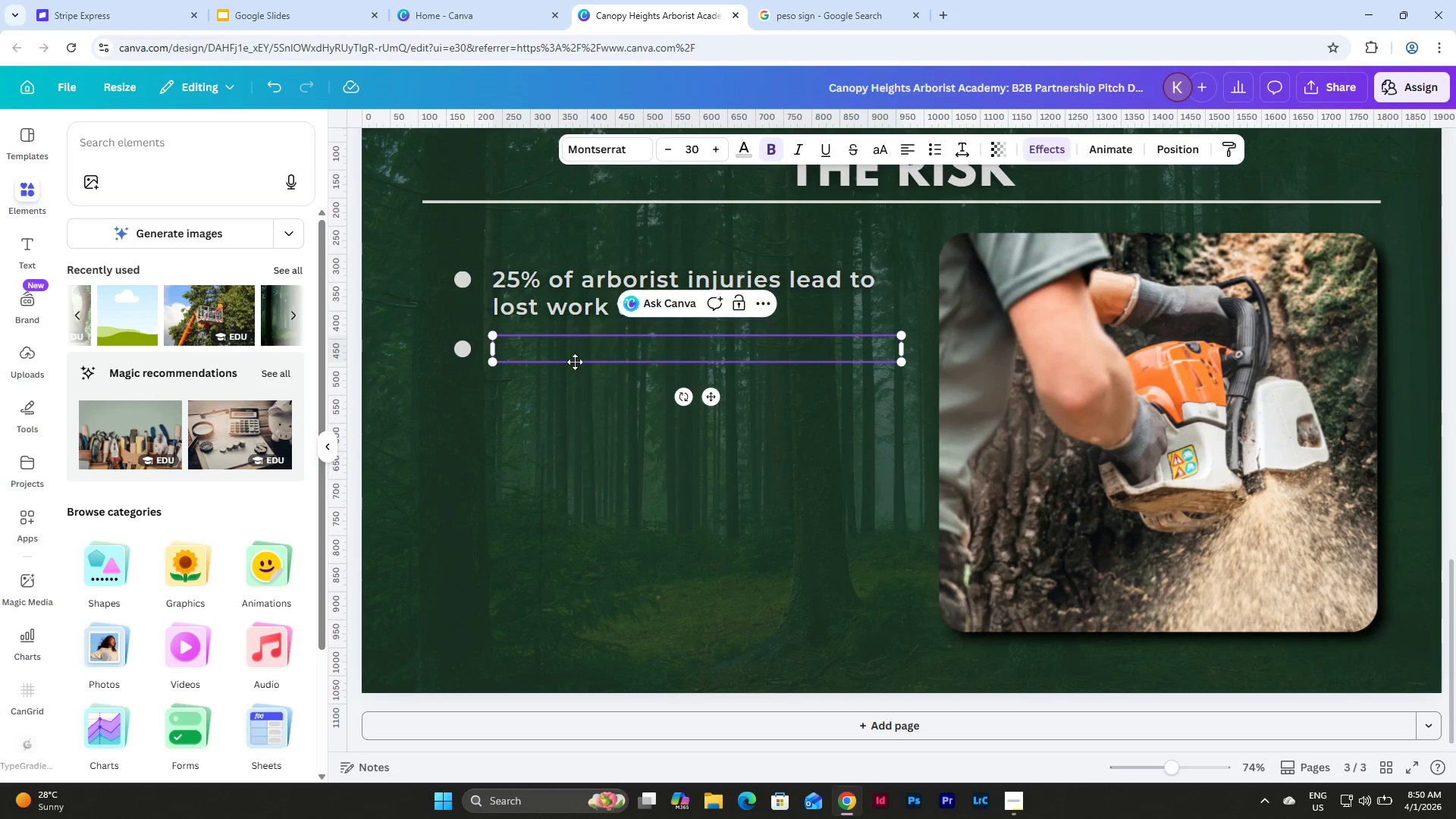 
left_click([552, 357])
 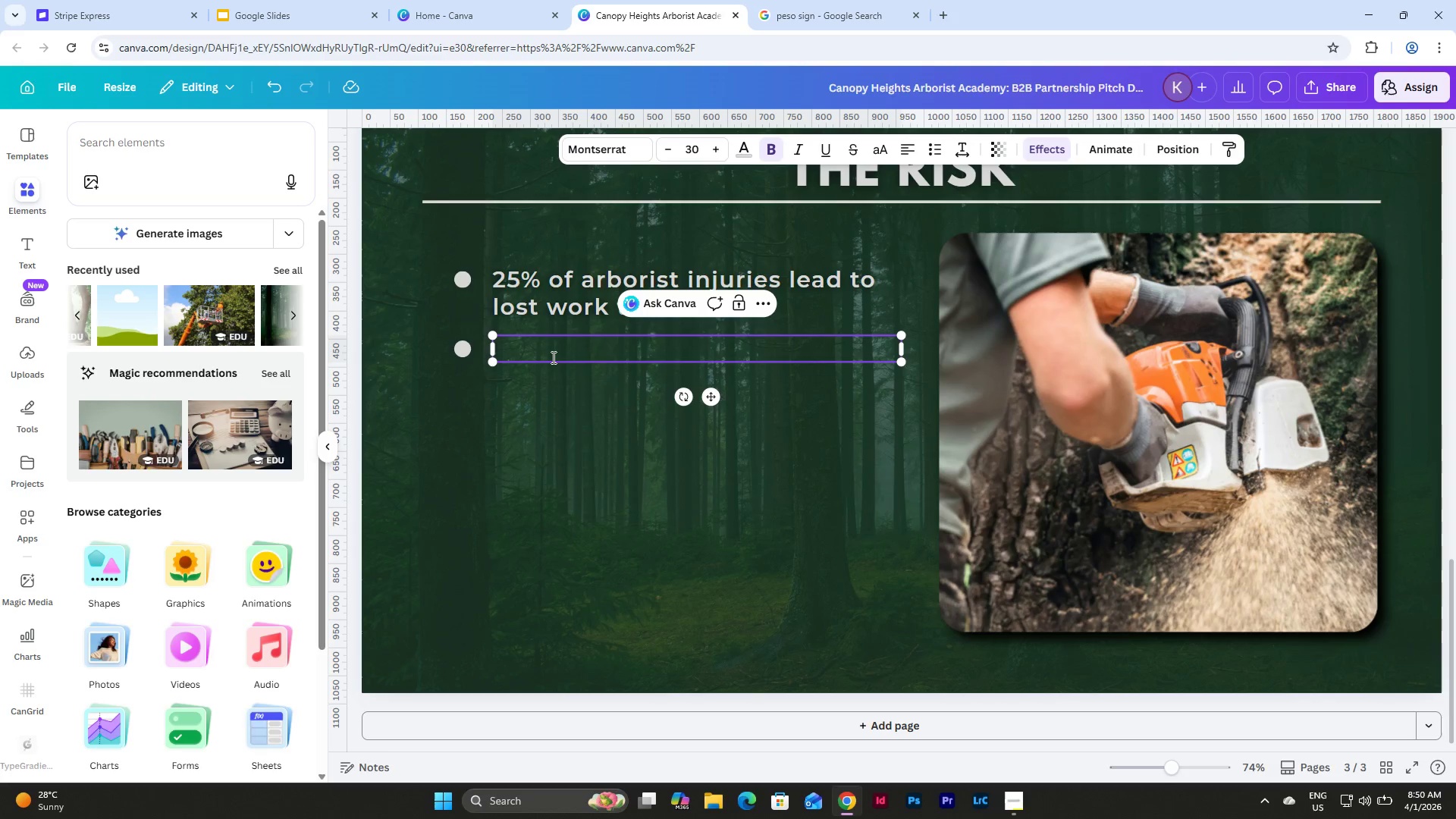 
key(Control+V)
 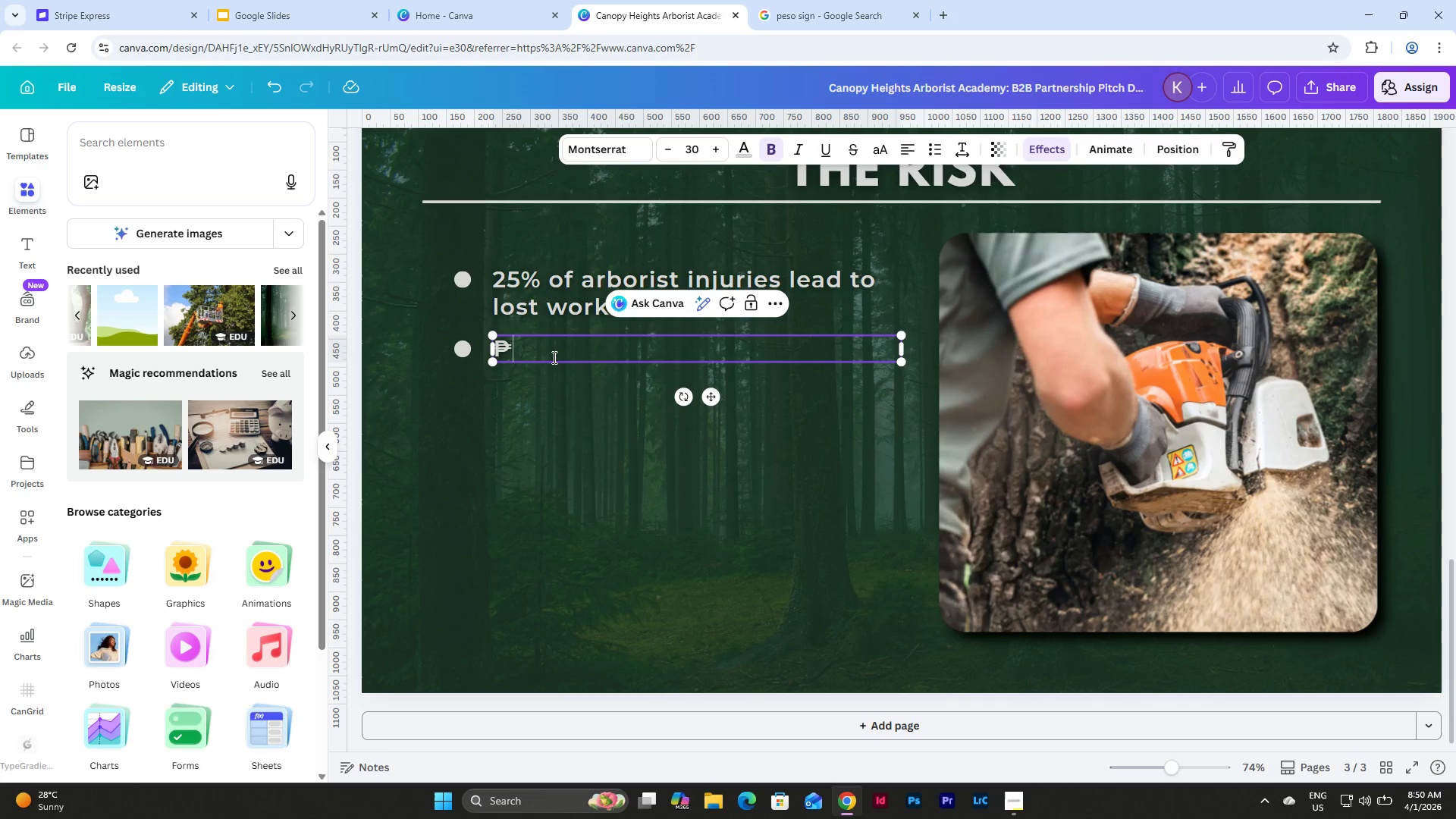 
type(650,000)
 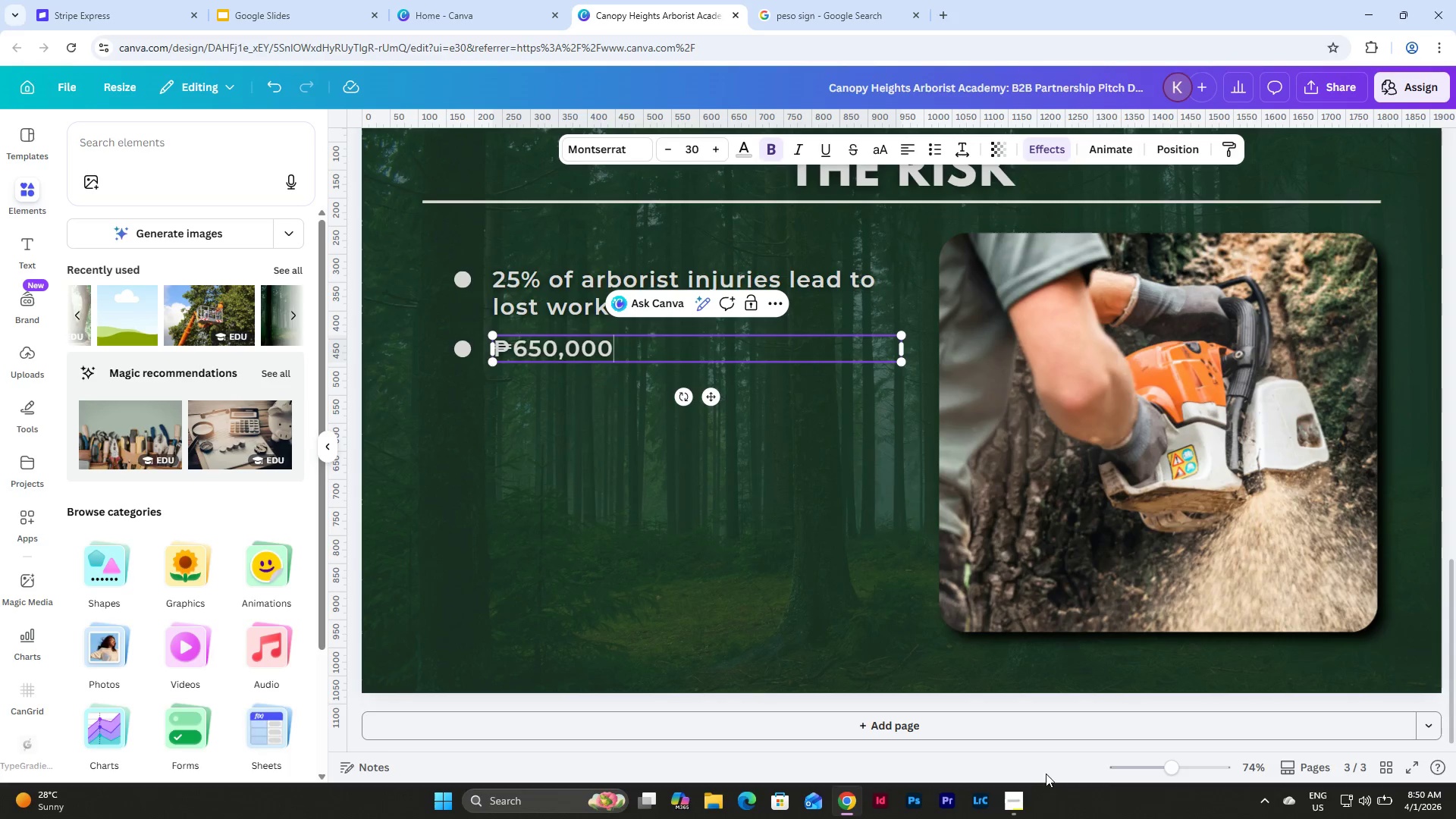 
left_click([1021, 798])